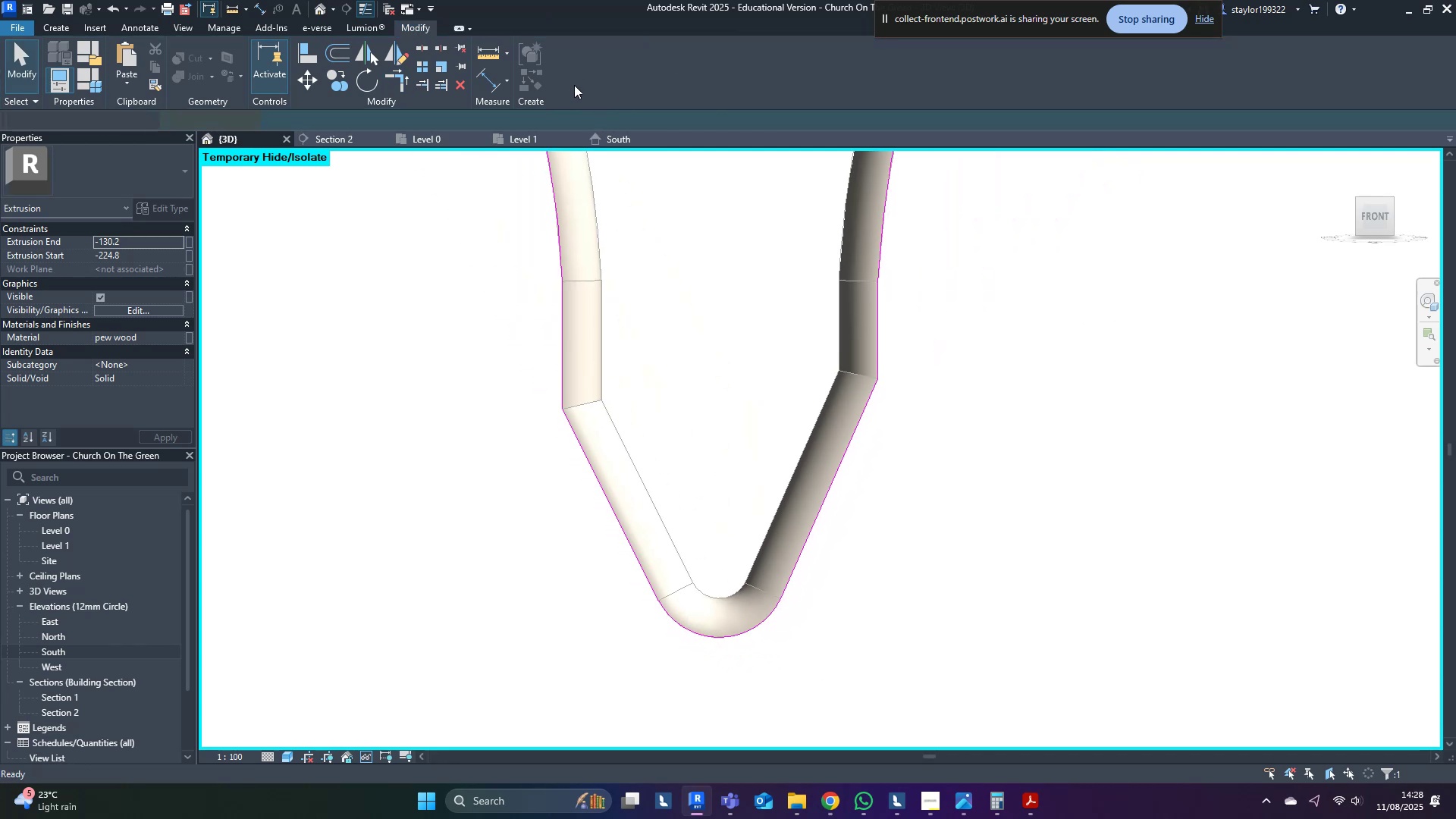 
key(Escape)
 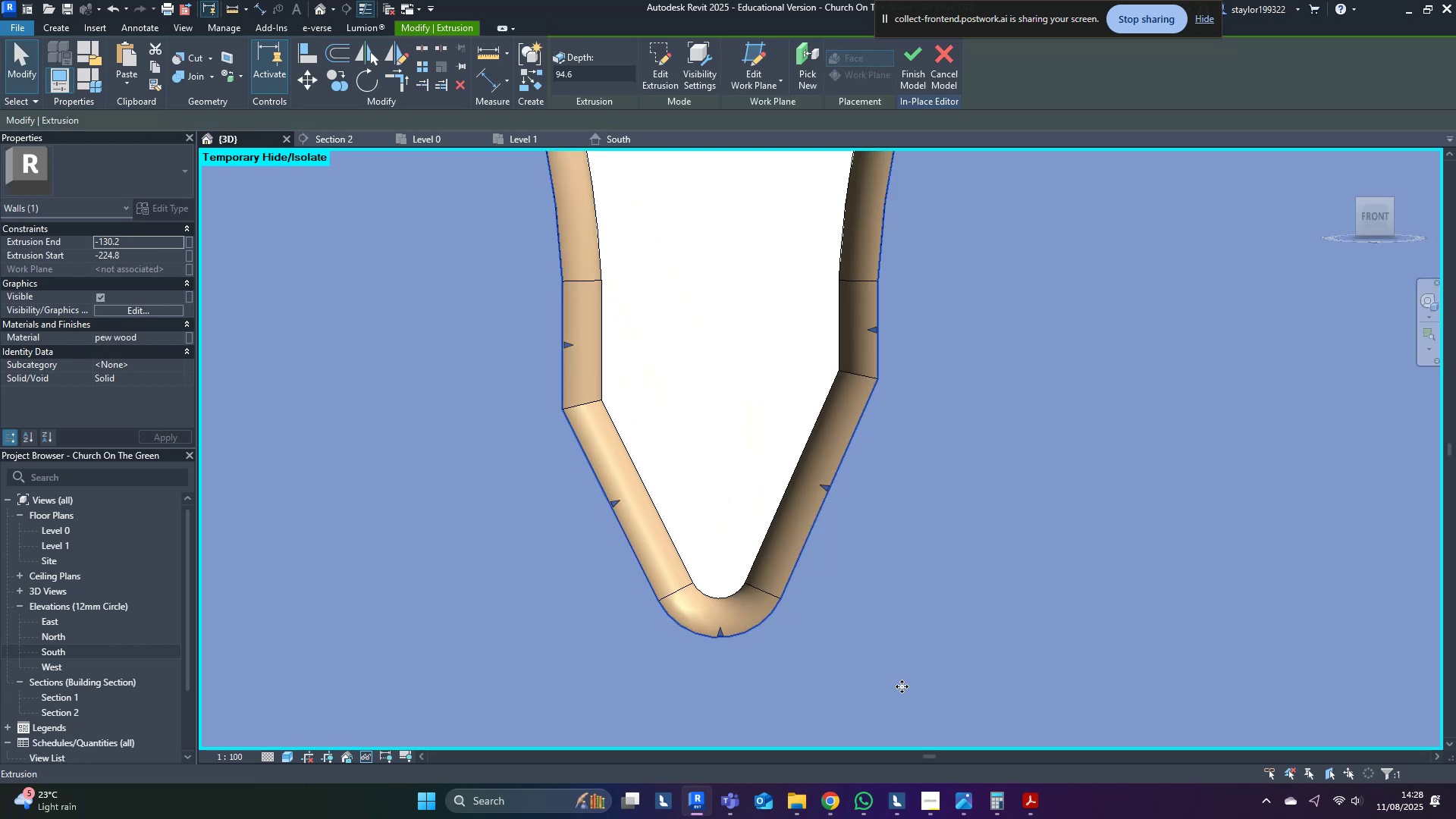 
scroll: coordinate [1002, 608], scroll_direction: down, amount: 18.0
 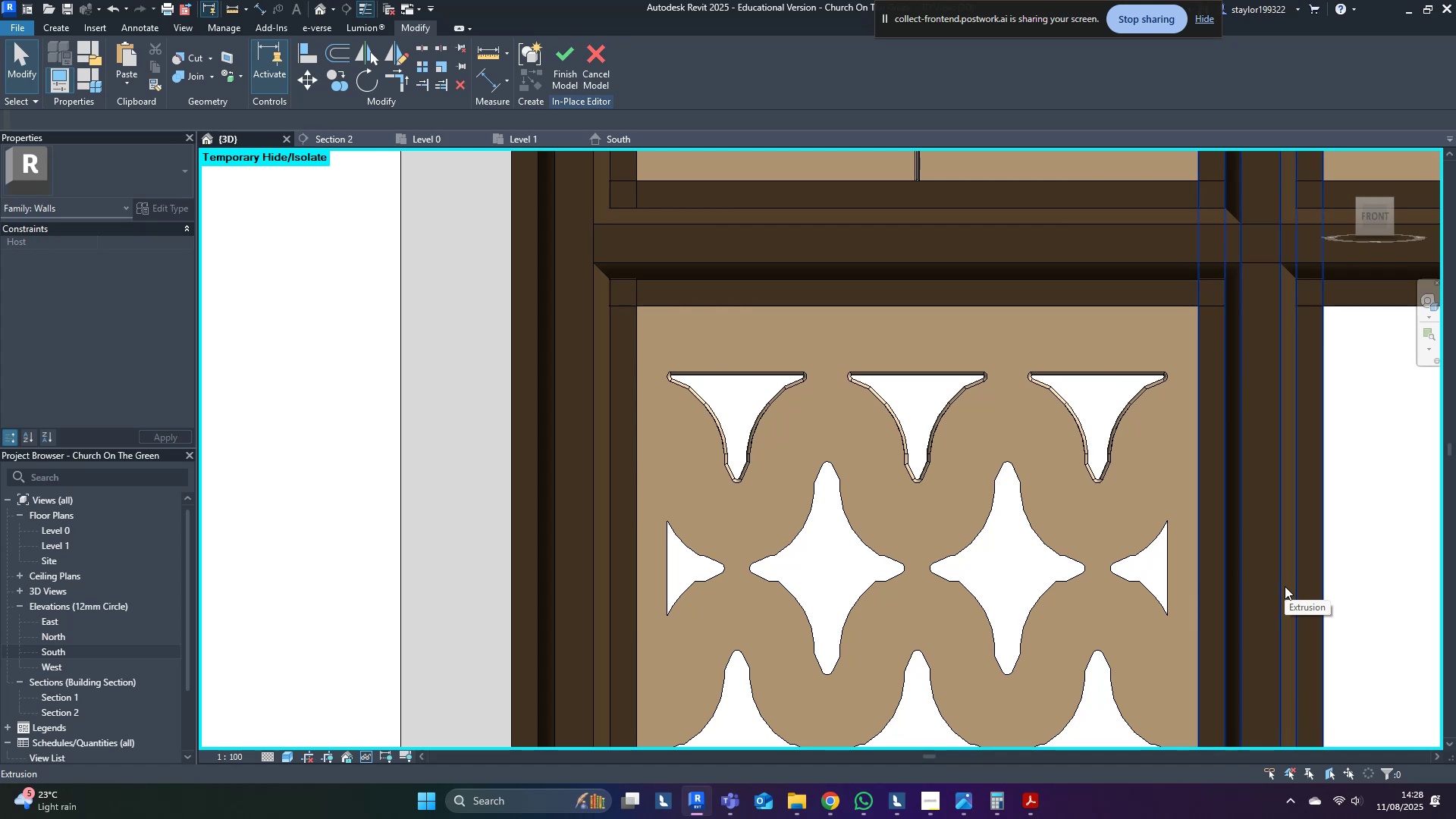 
scroll: coordinate [719, 416], scroll_direction: up, amount: 3.0
 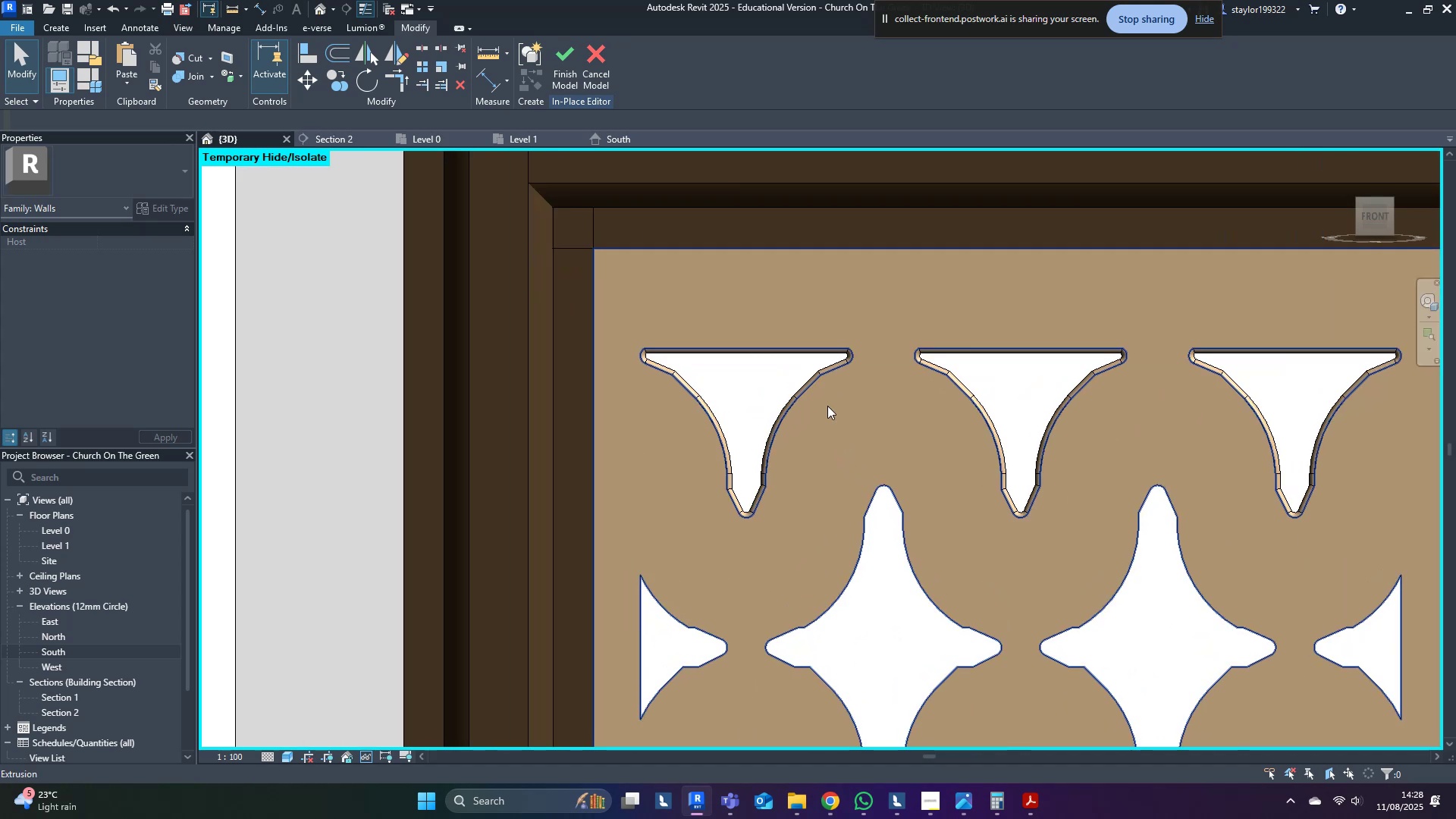 
hold_key(key=ShiftLeft, duration=0.7)
 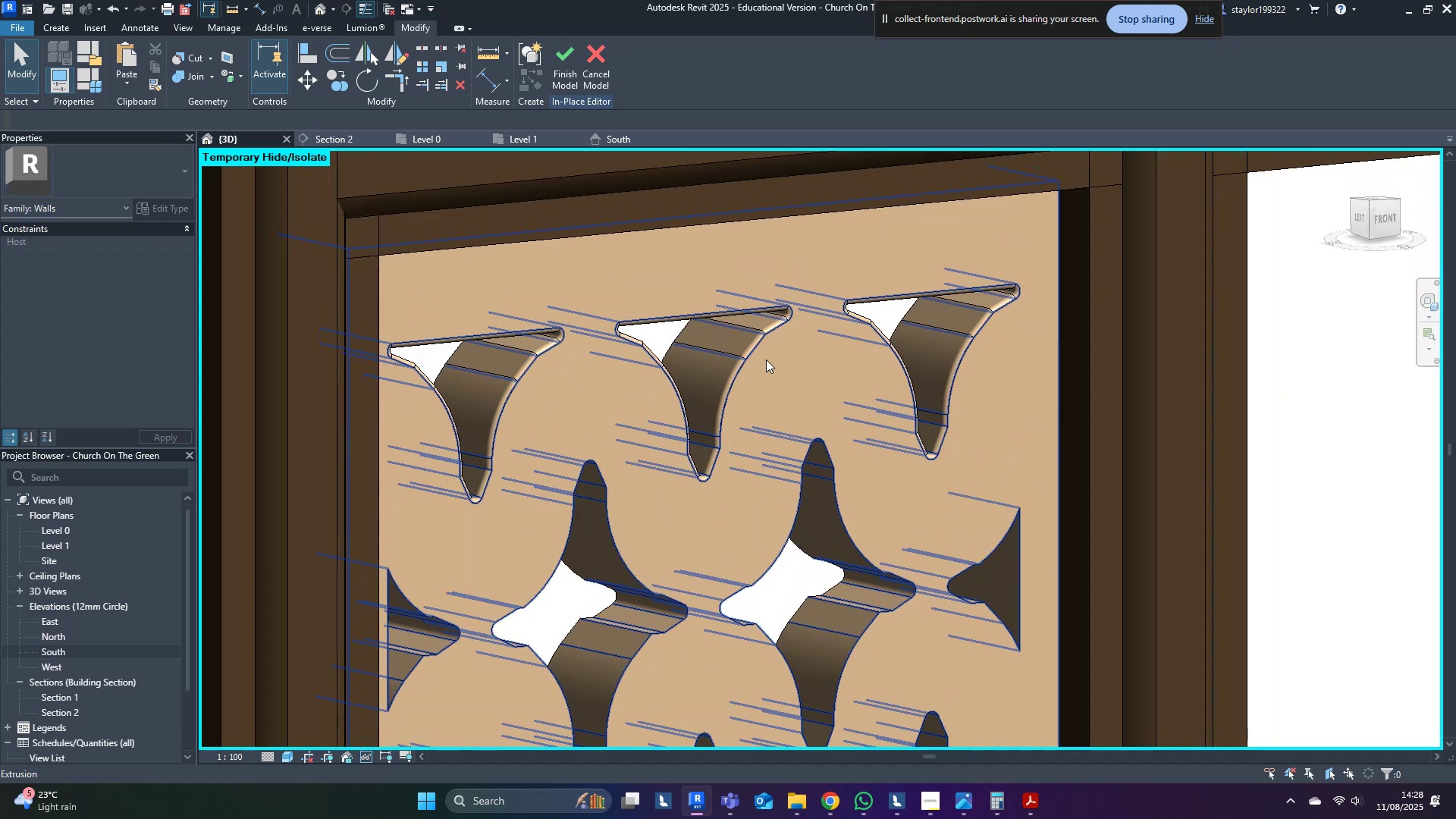 
left_click([706, 345])
 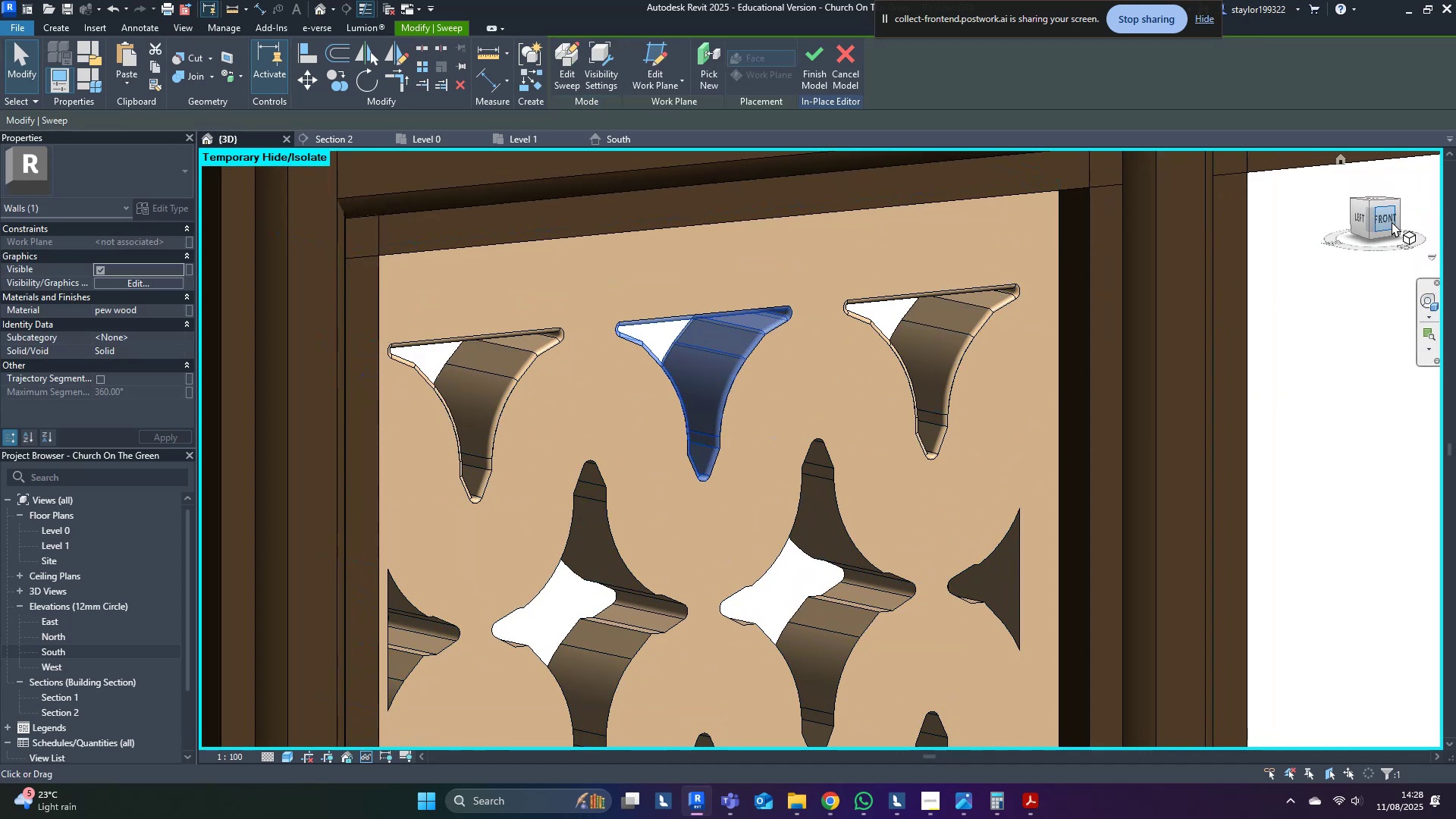 
left_click([1388, 221])
 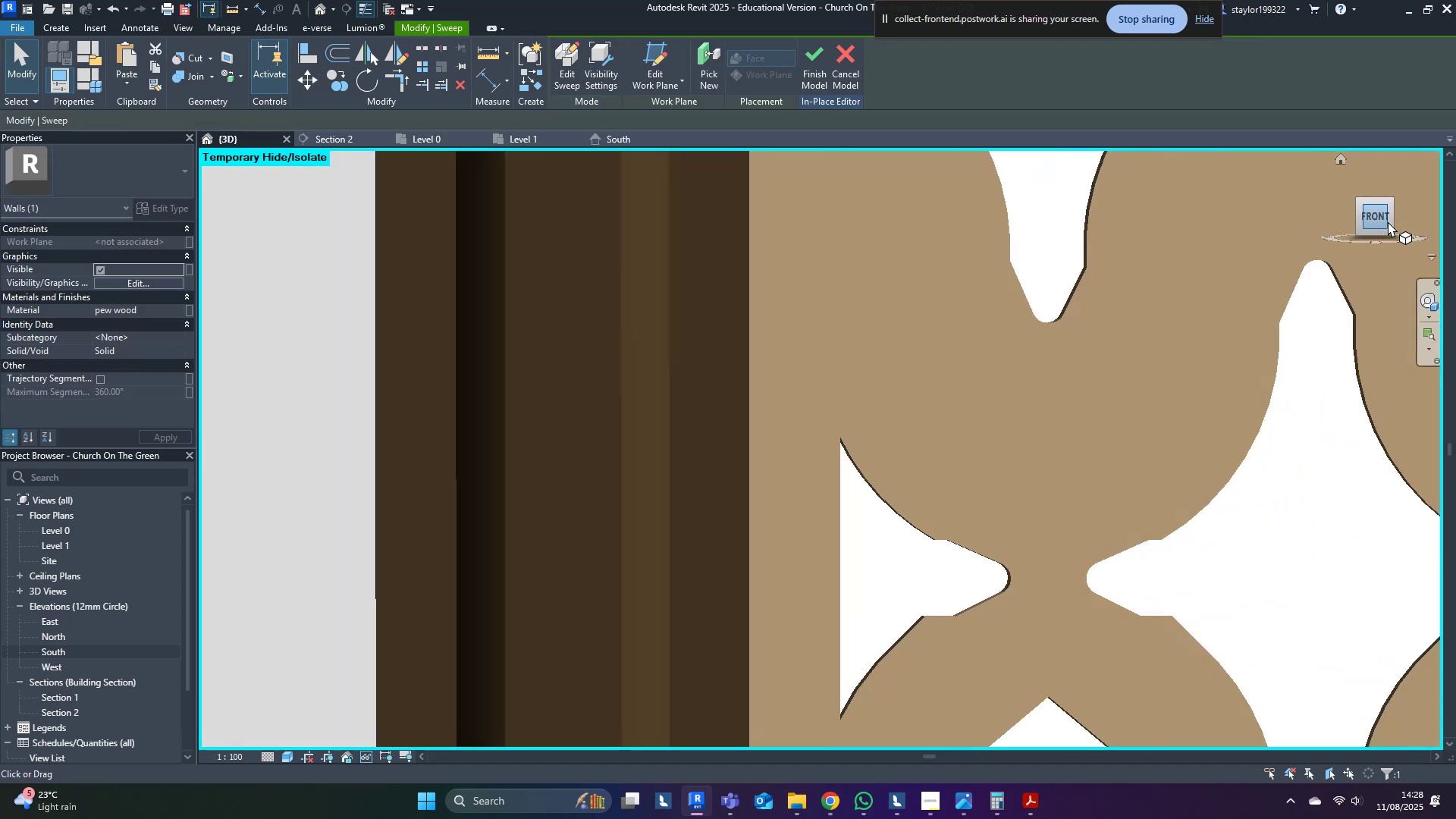 
scroll: coordinate [849, 457], scroll_direction: down, amount: 3.0
 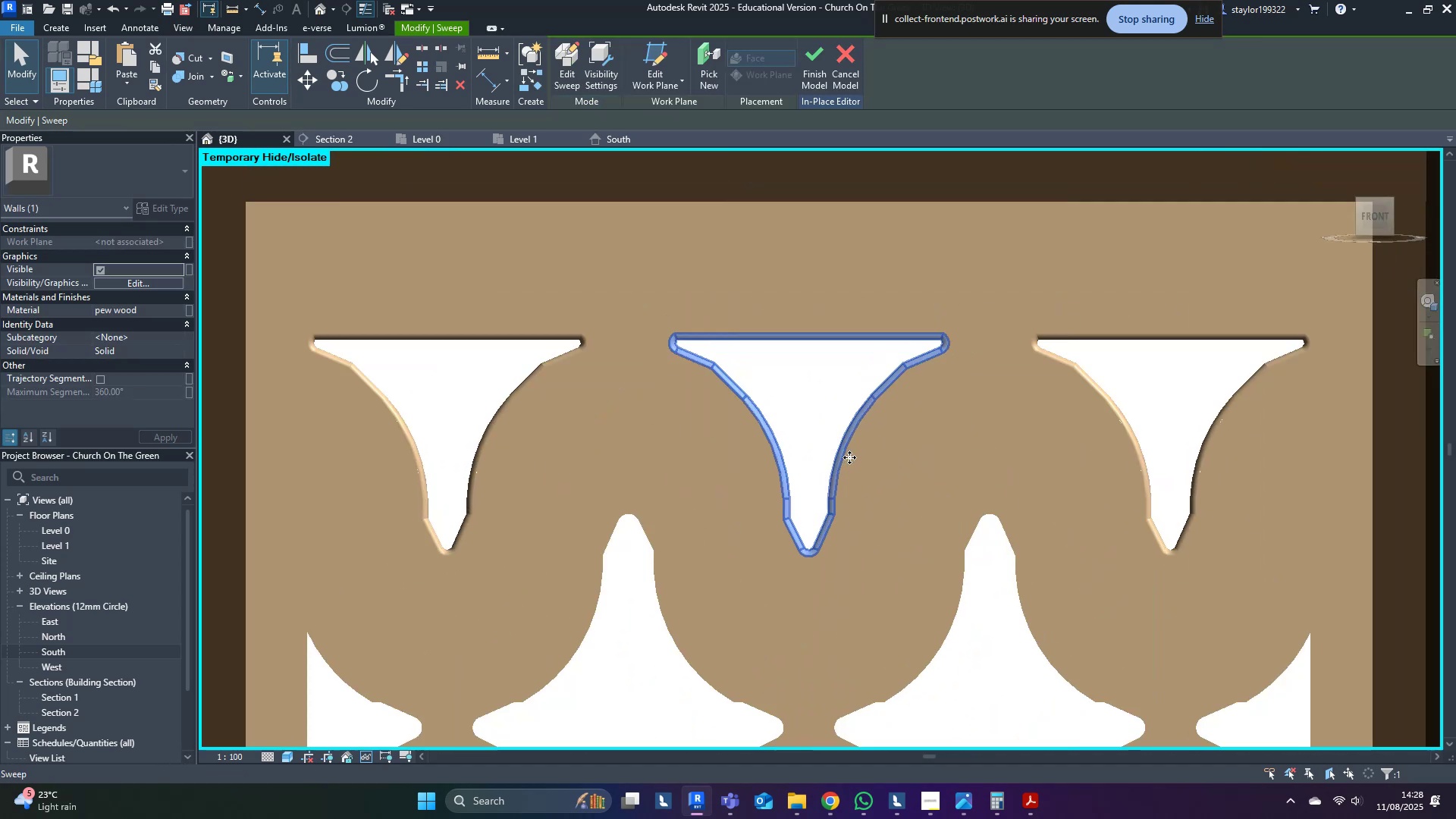 
hold_key(key=ControlLeft, duration=0.96)
left_click_drag(start_coordinate=[845, 448], to_coordinate=[734, 531])
 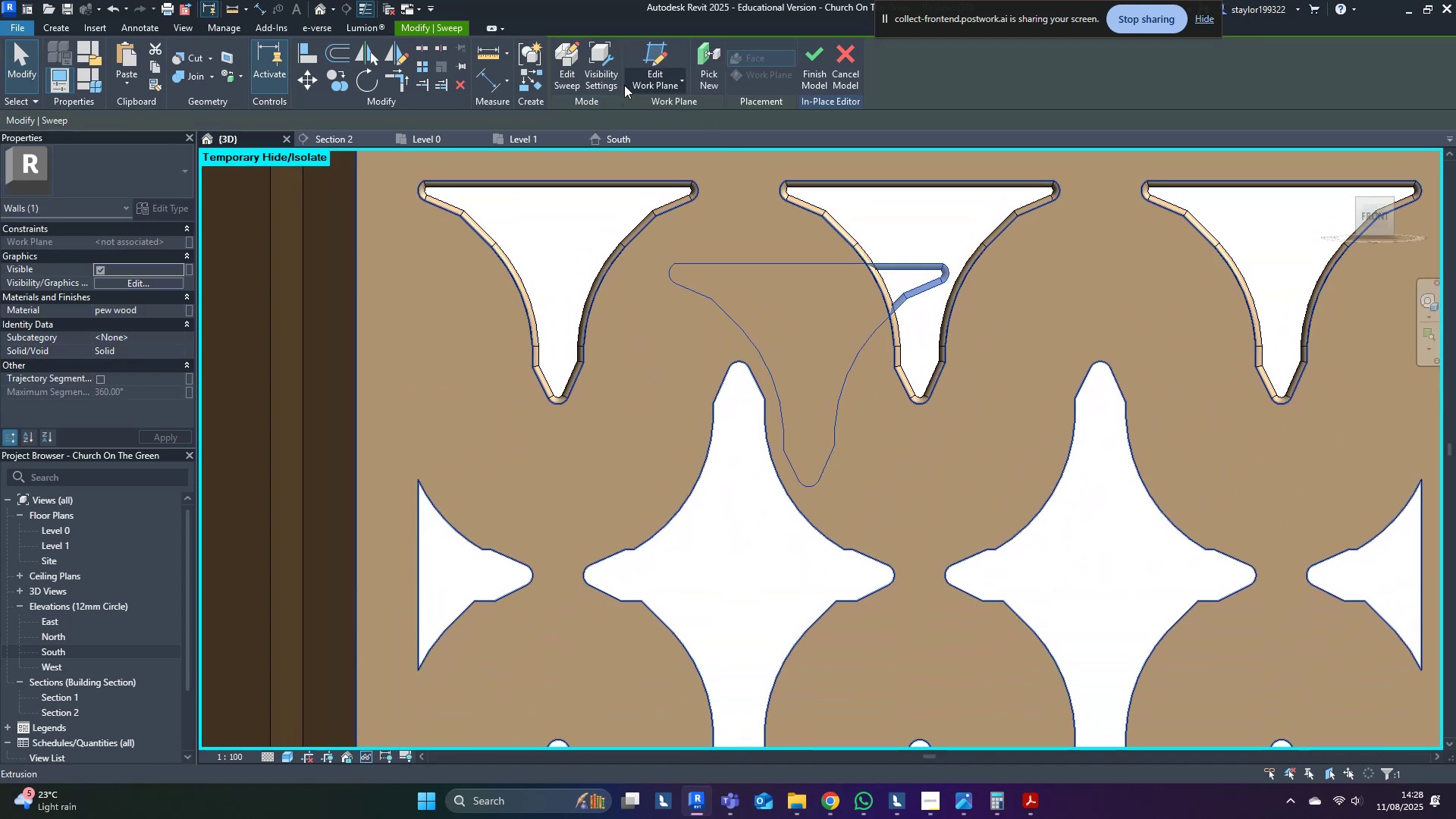 
left_click([566, 64])
 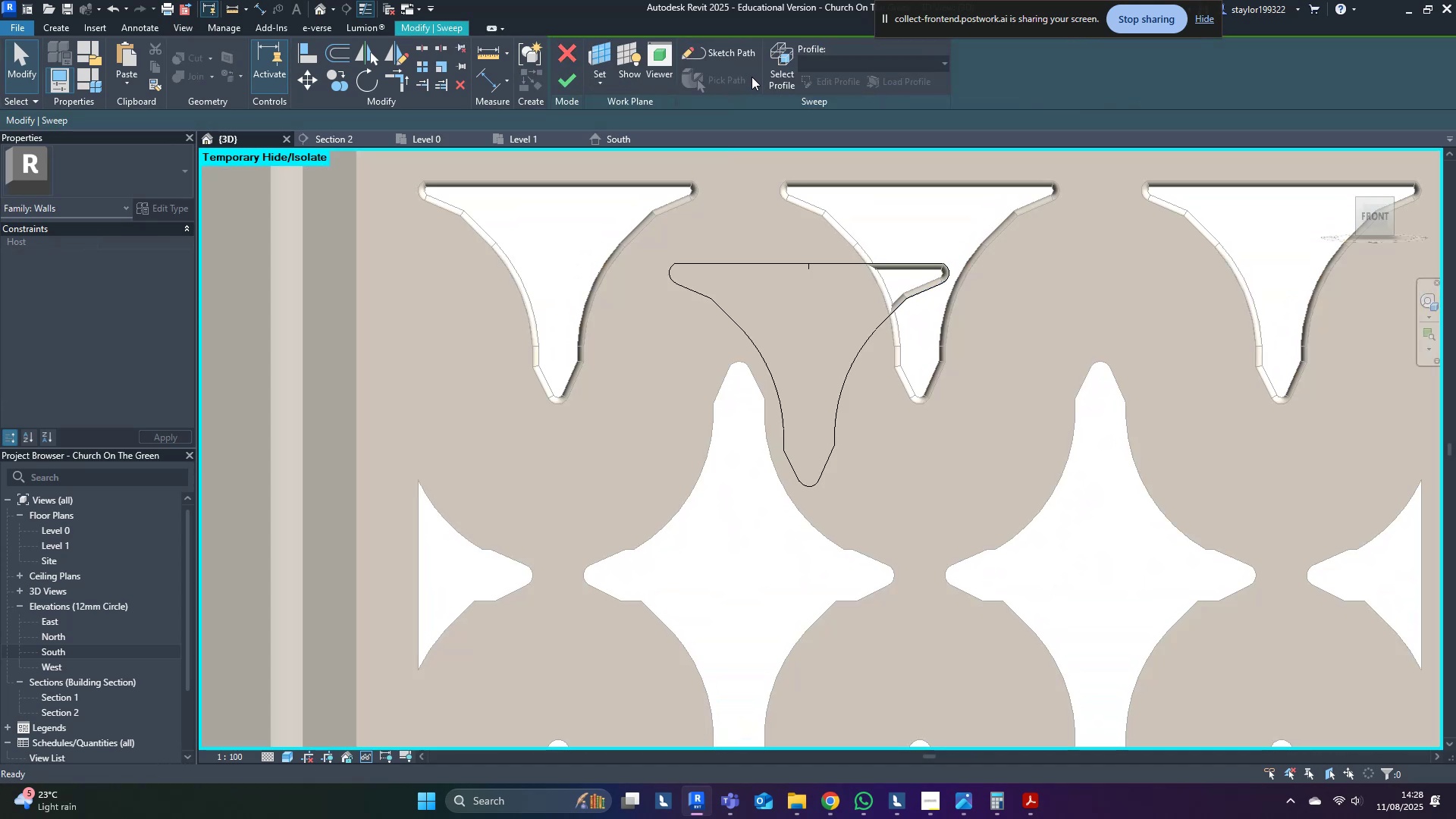 
left_click([736, 55])
 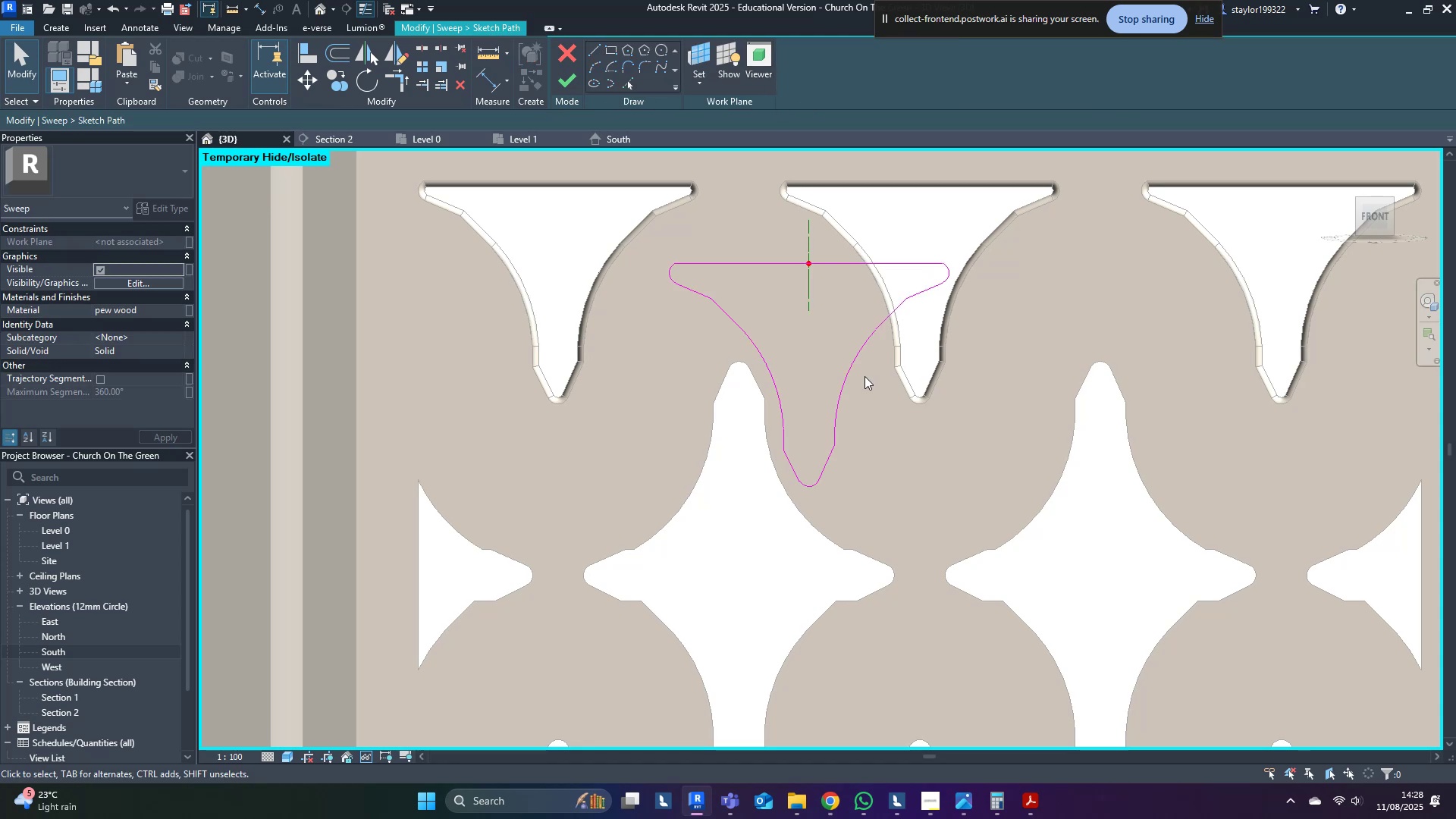 
key(Tab)
 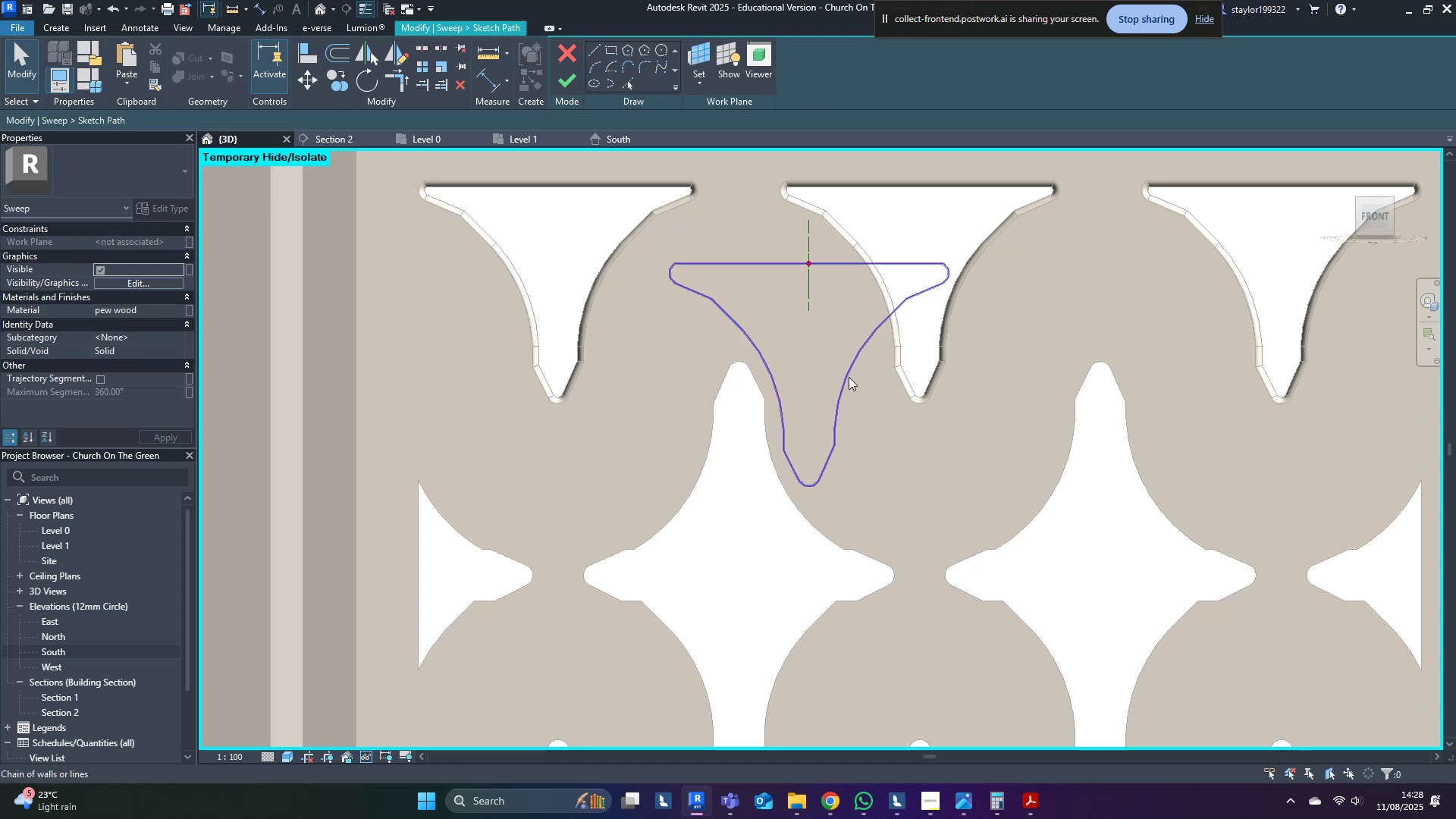 
left_click([849, 377])
 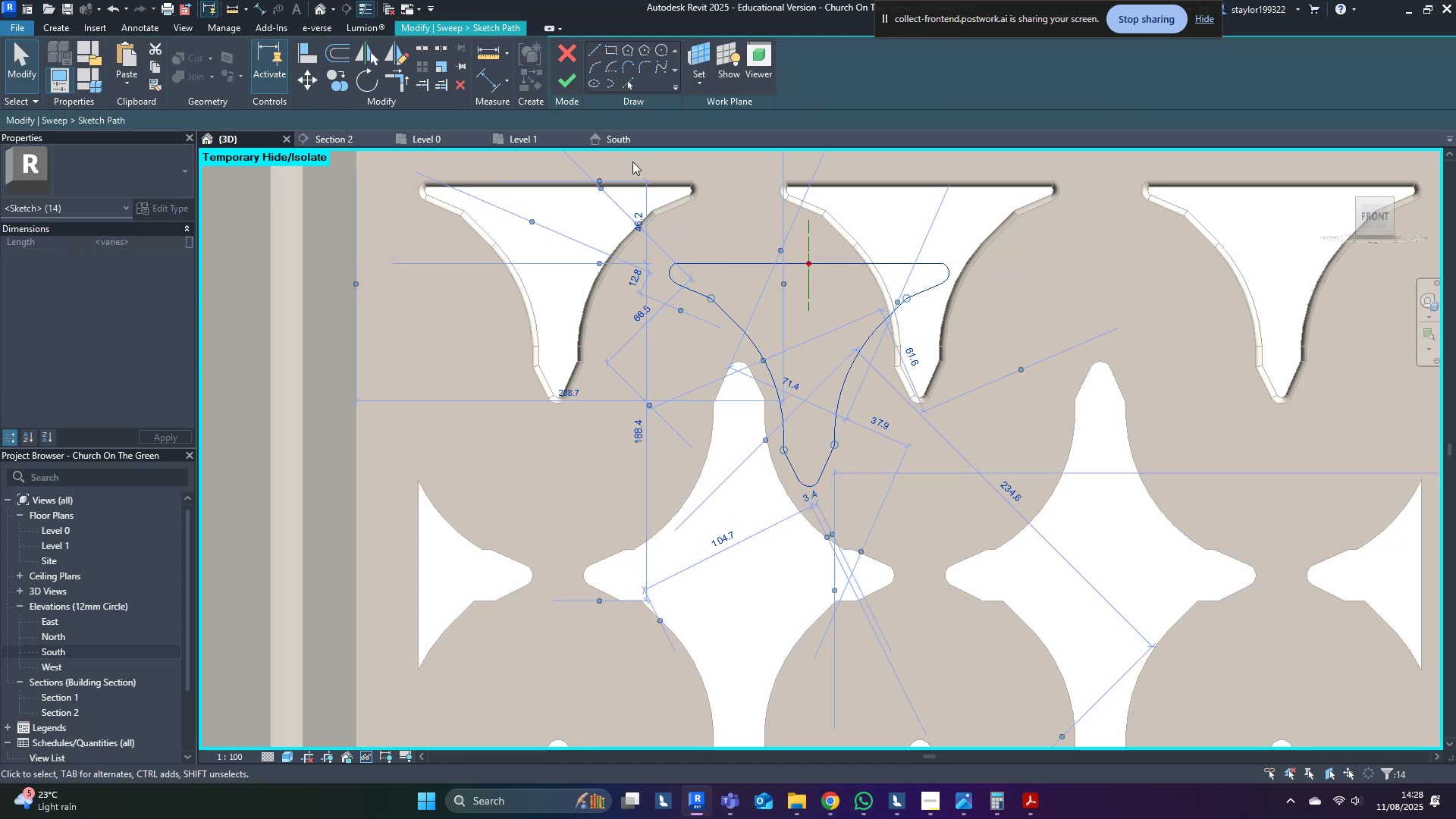 
key(Delete)
 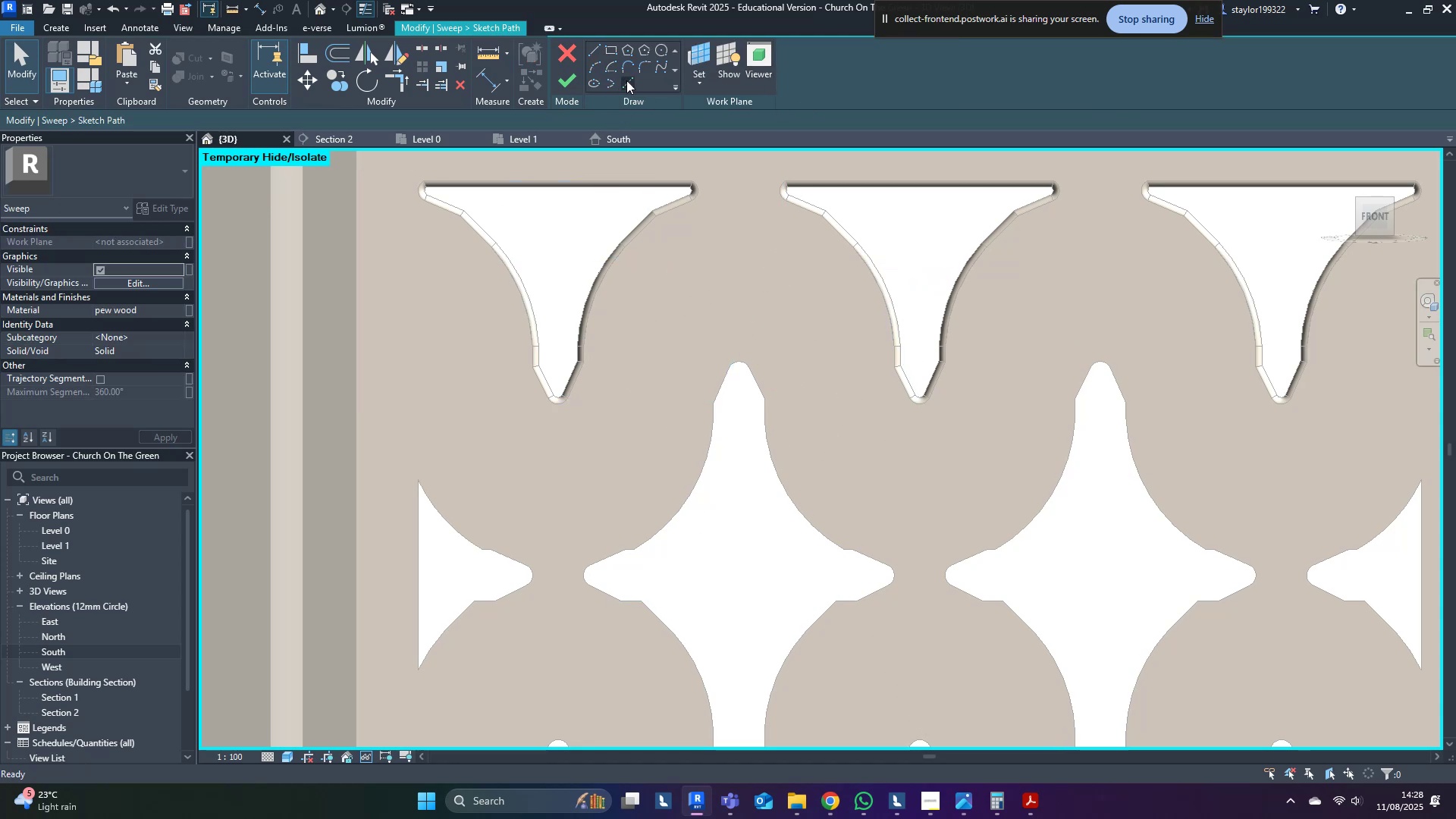 
left_click([627, 80])
 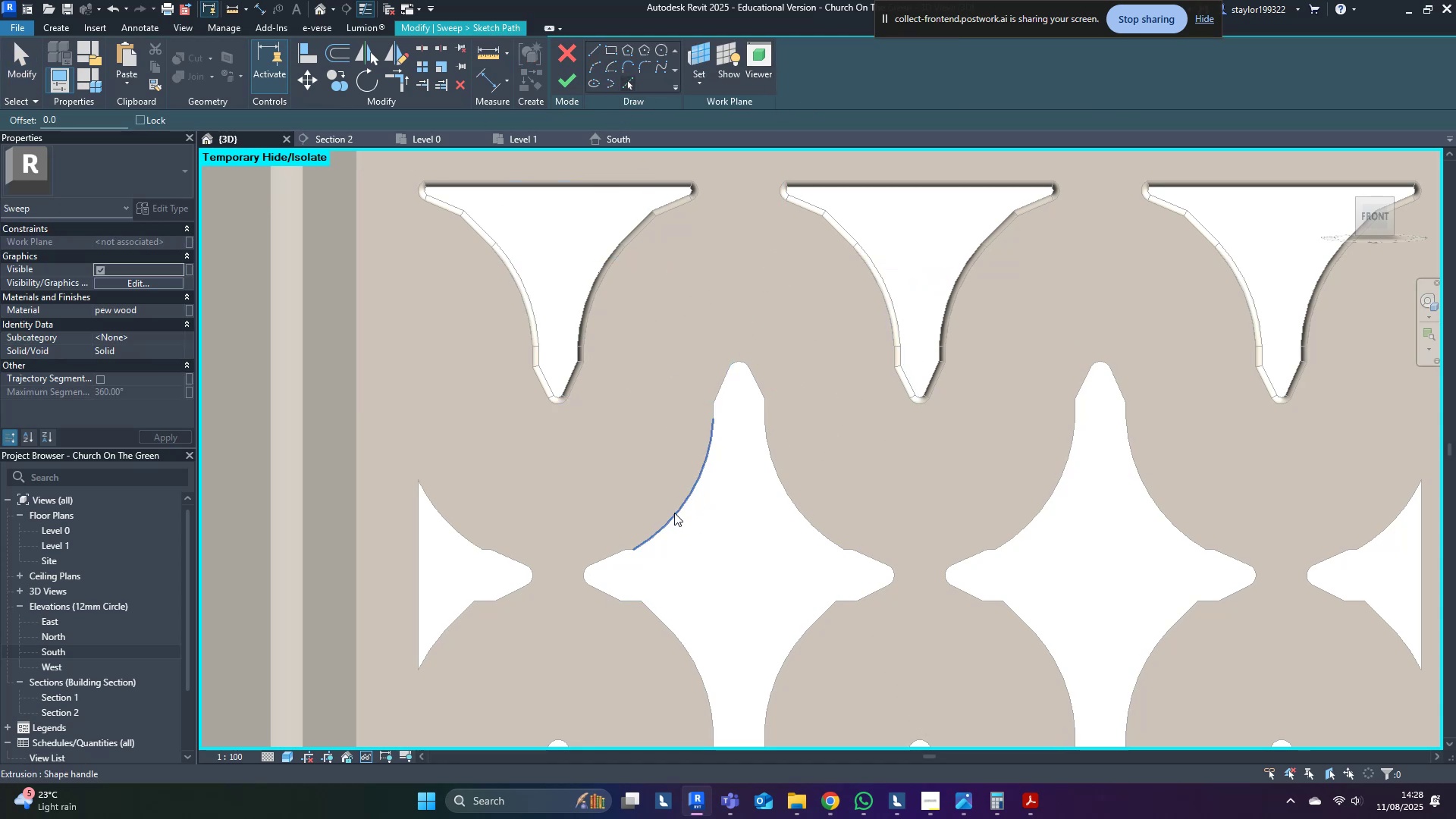 
key(Tab)
 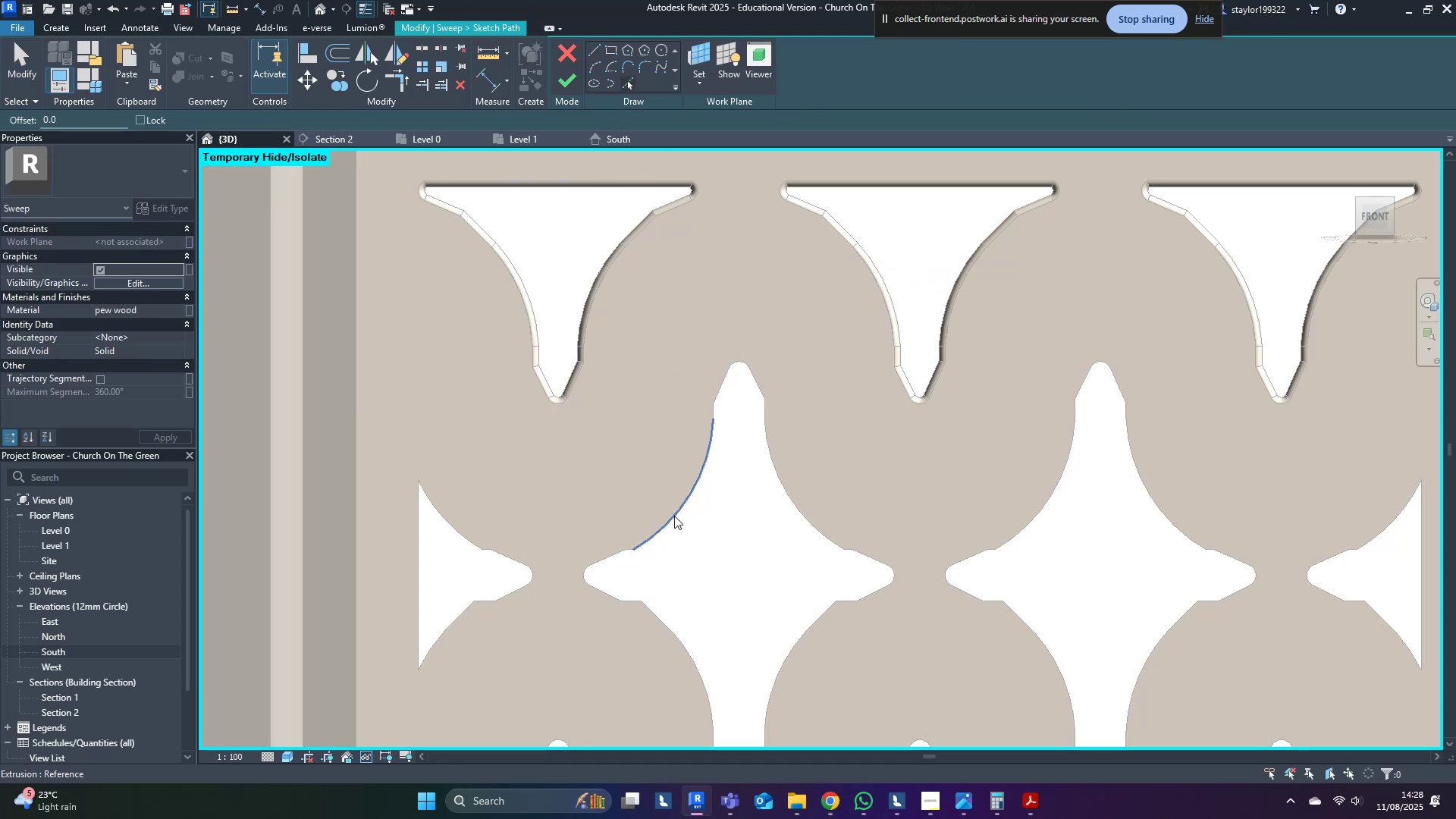 
key(Tab)
 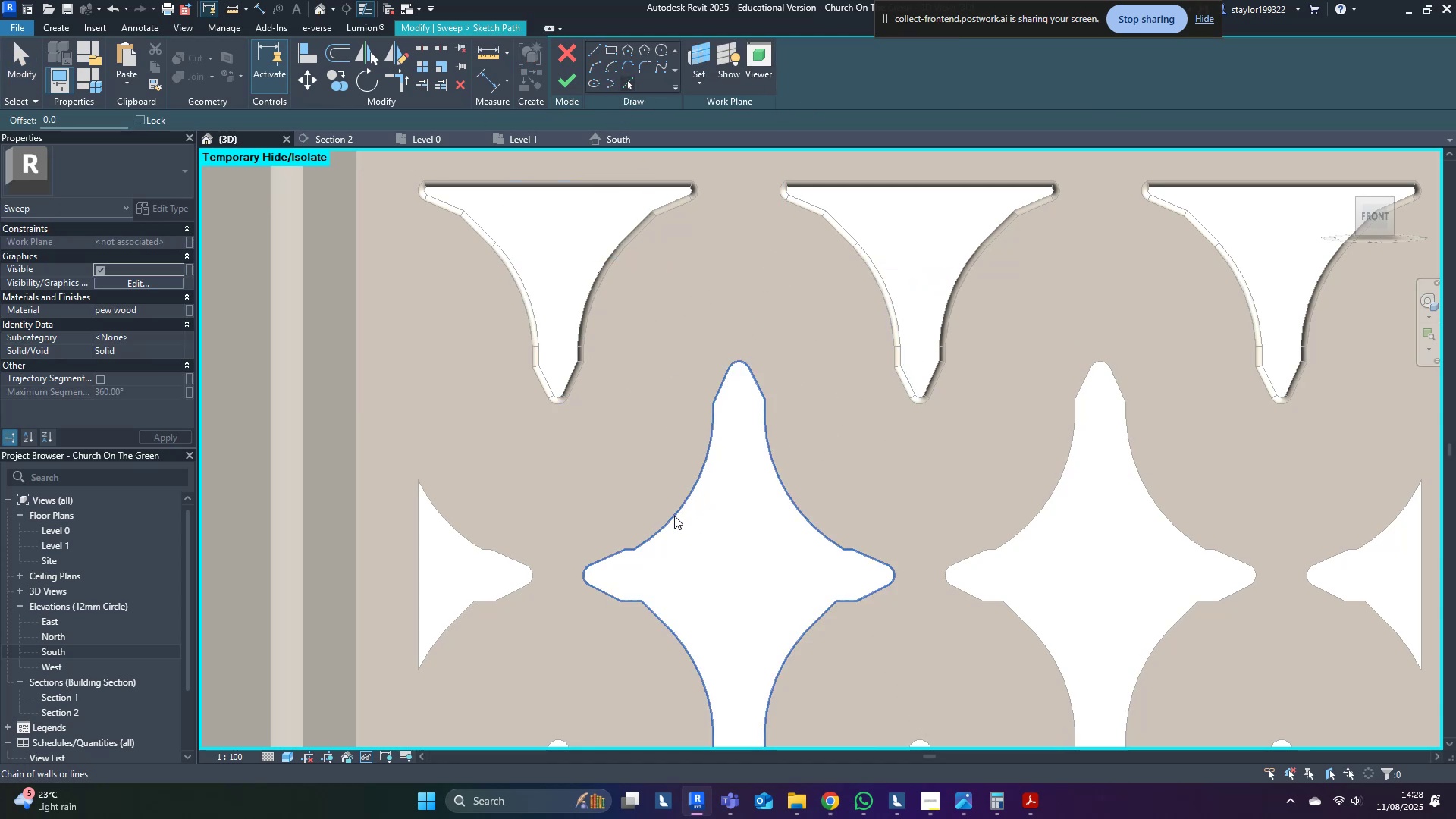 
left_click_drag(start_coordinate=[674, 516], to_coordinate=[682, 516])
 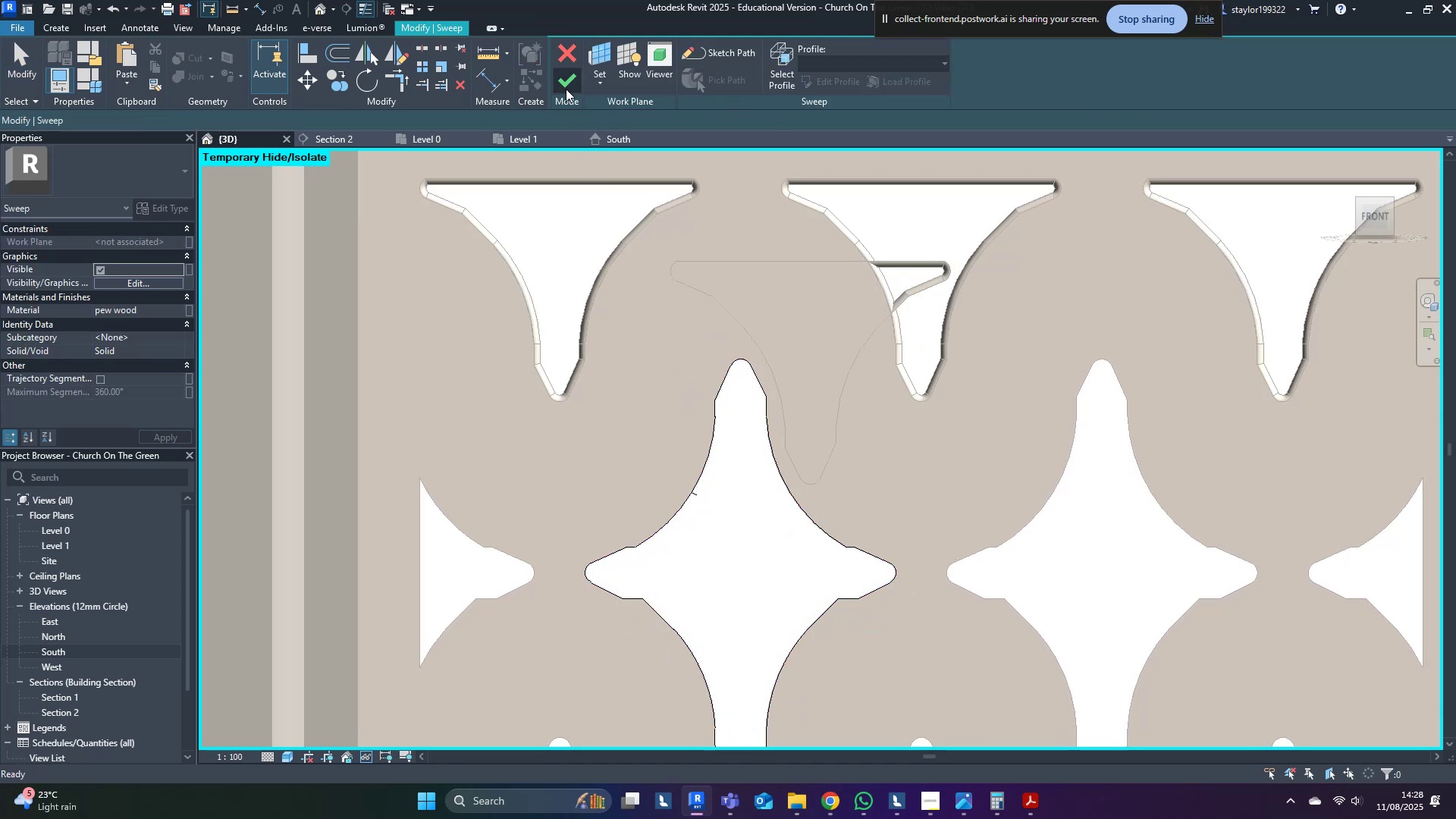 
left_click([561, 83])
 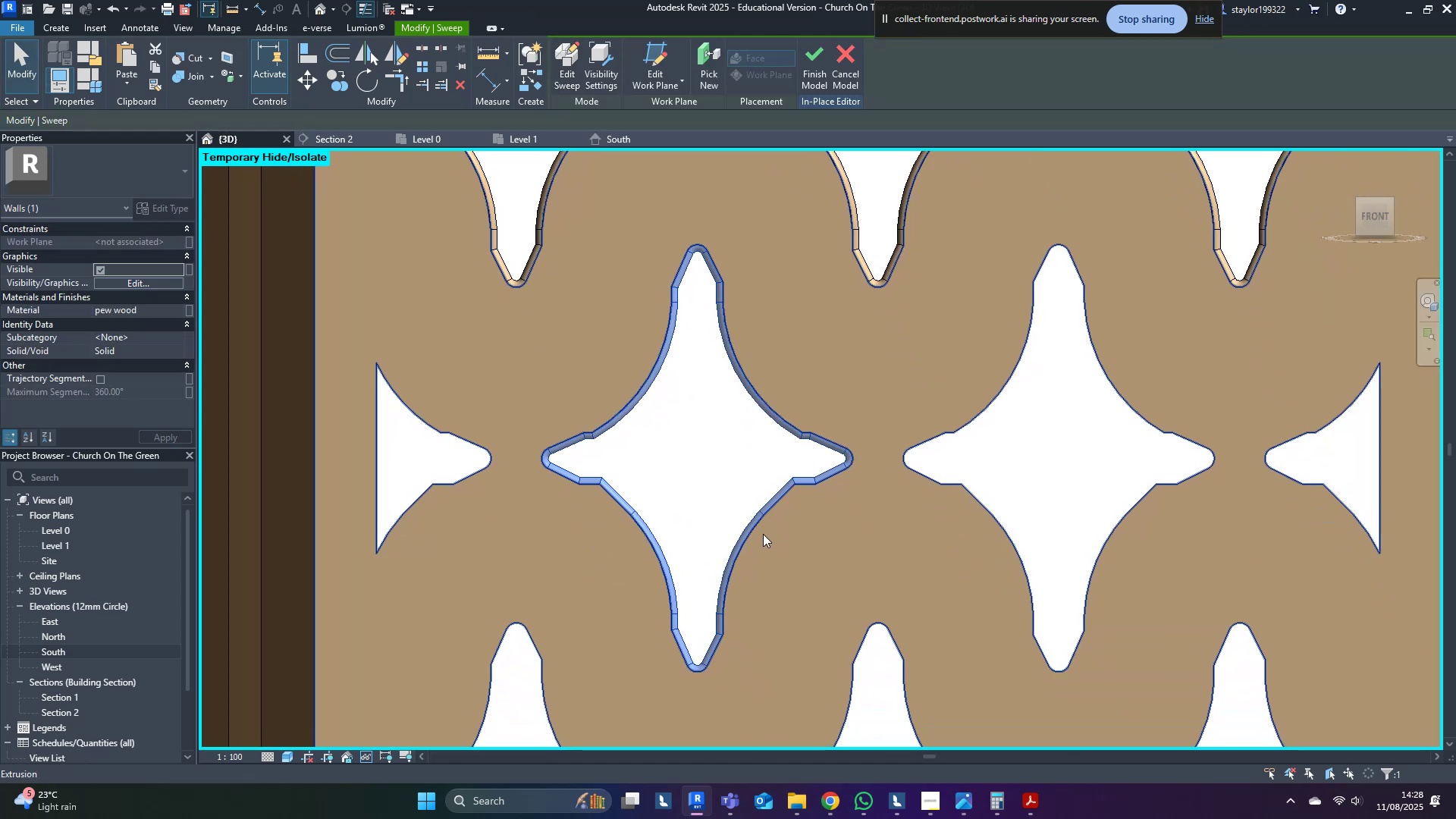 
type(mv)
 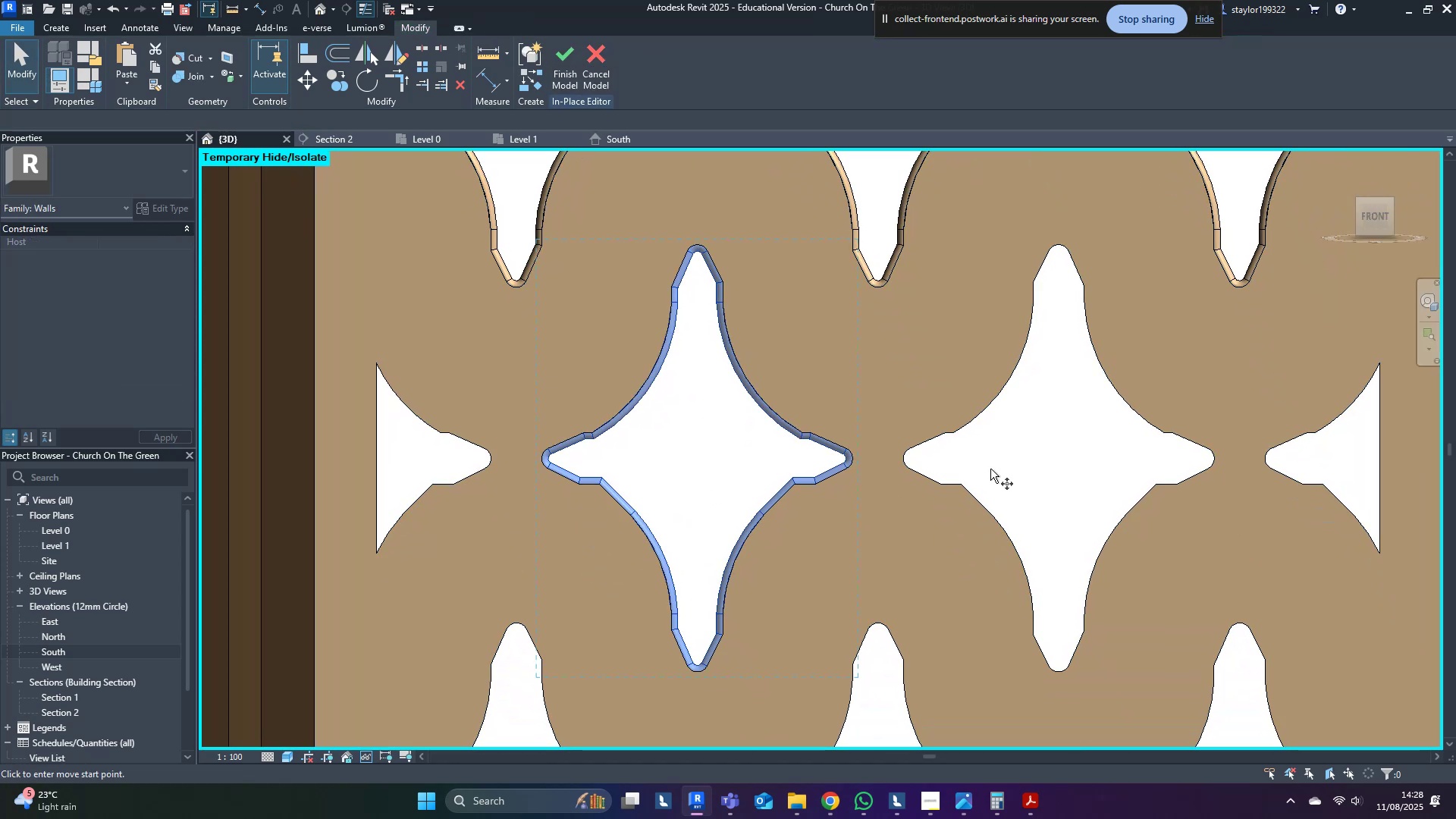 
scroll: coordinate [823, 474], scroll_direction: up, amount: 7.0
 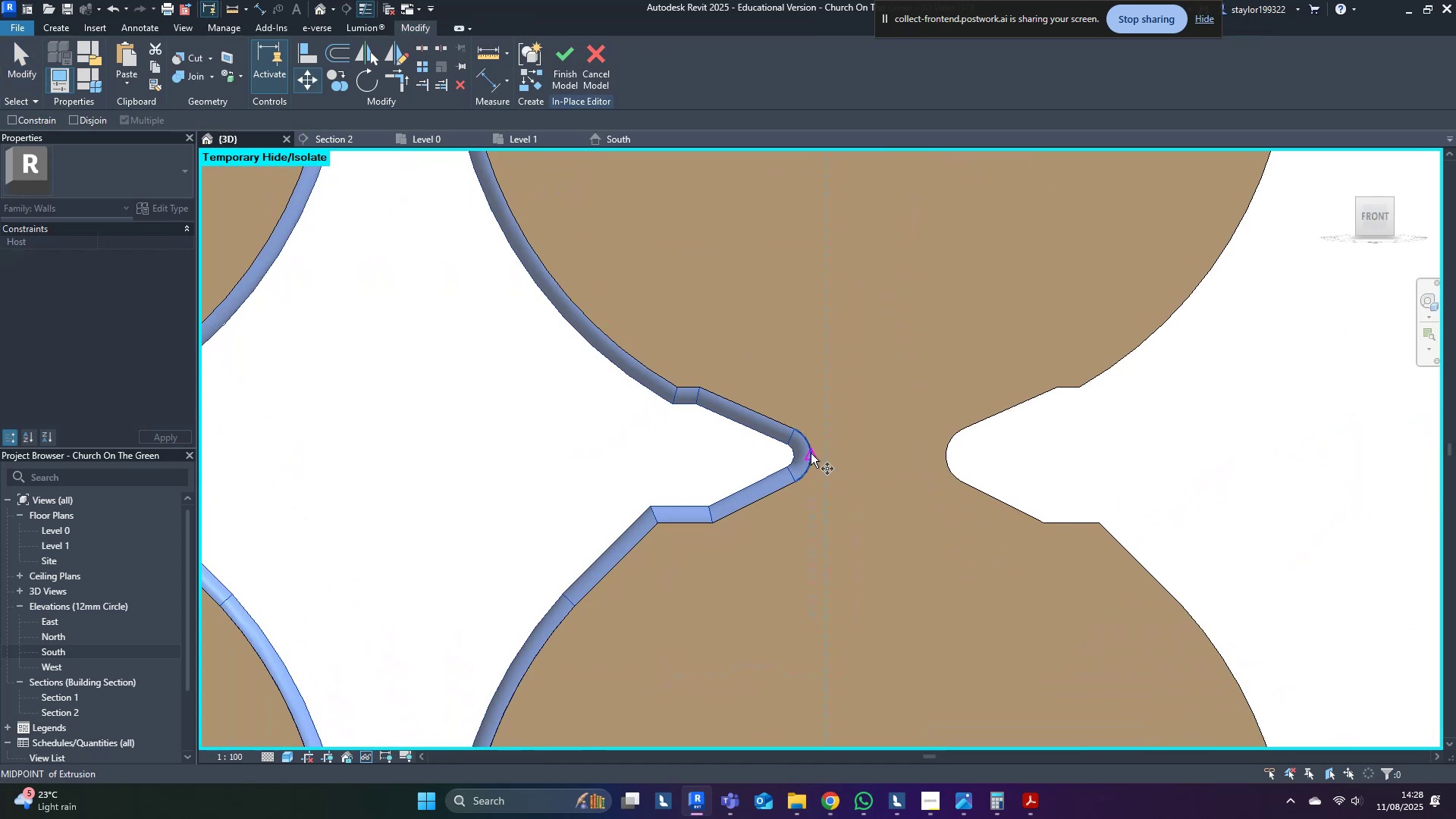 
left_click([811, 453])
 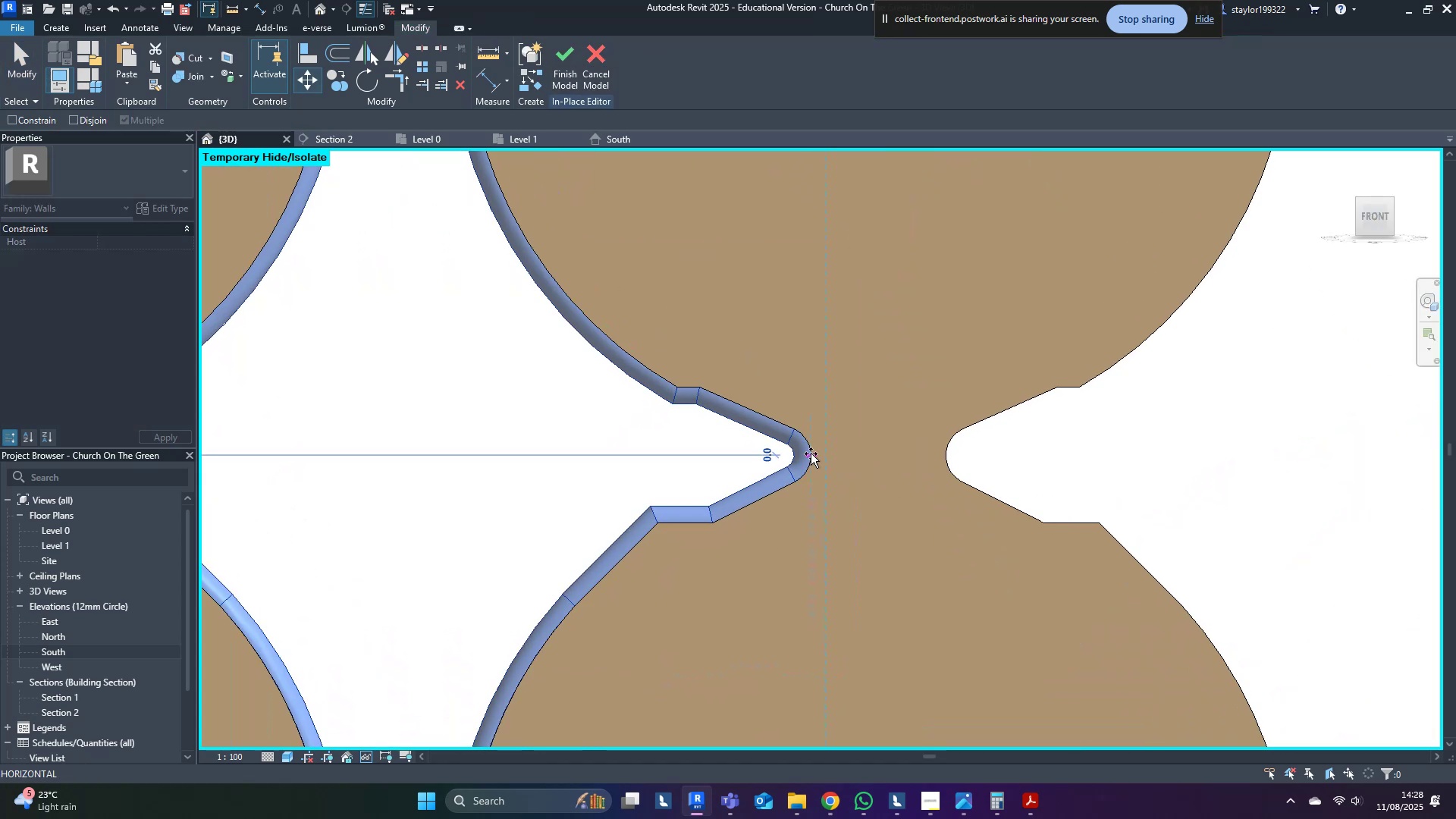 
scroll: coordinate [811, 453], scroll_direction: down, amount: 3.0
 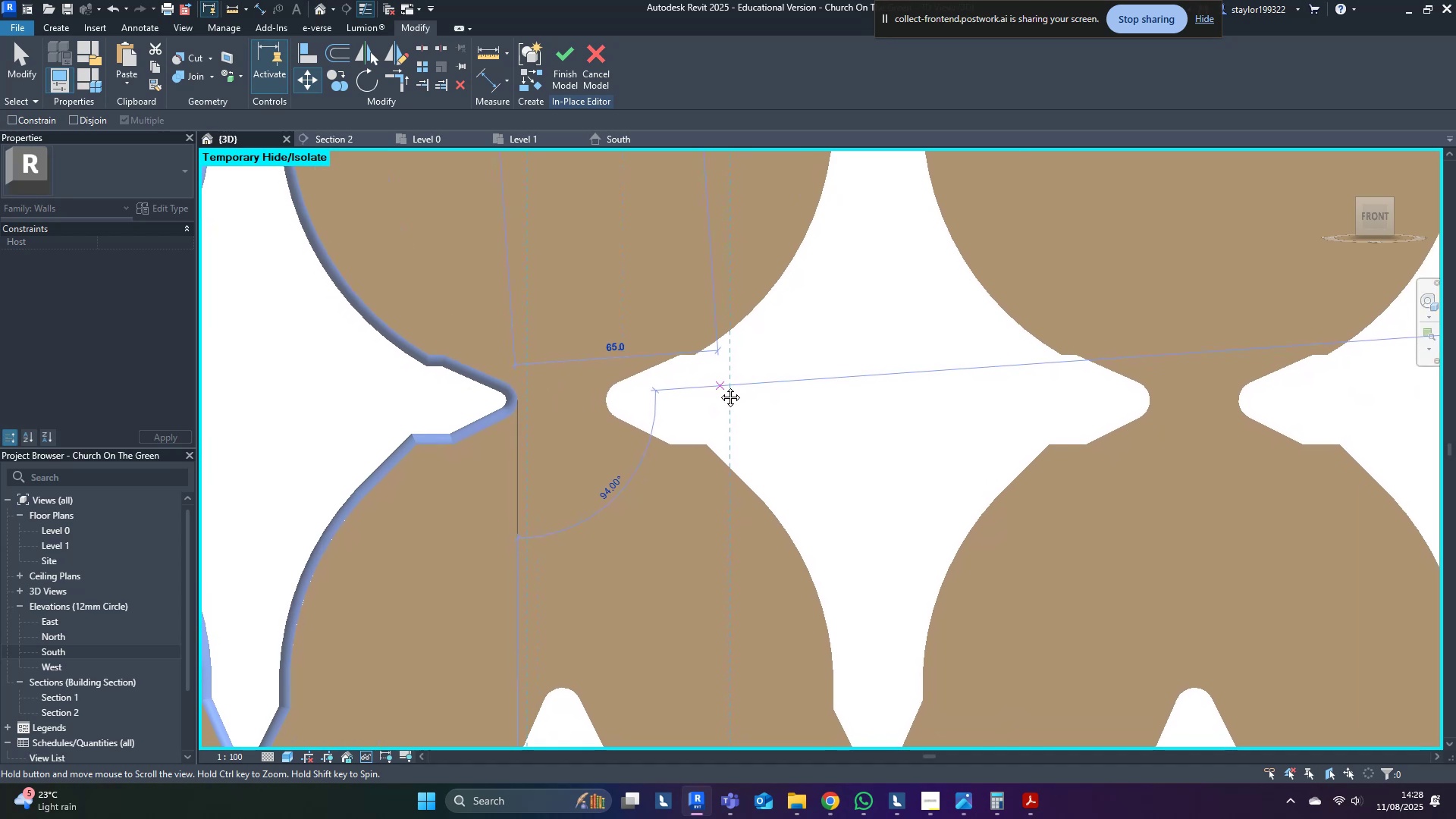 
hold_key(key=ControlLeft, duration=1.53)
left_click([1153, 396])
 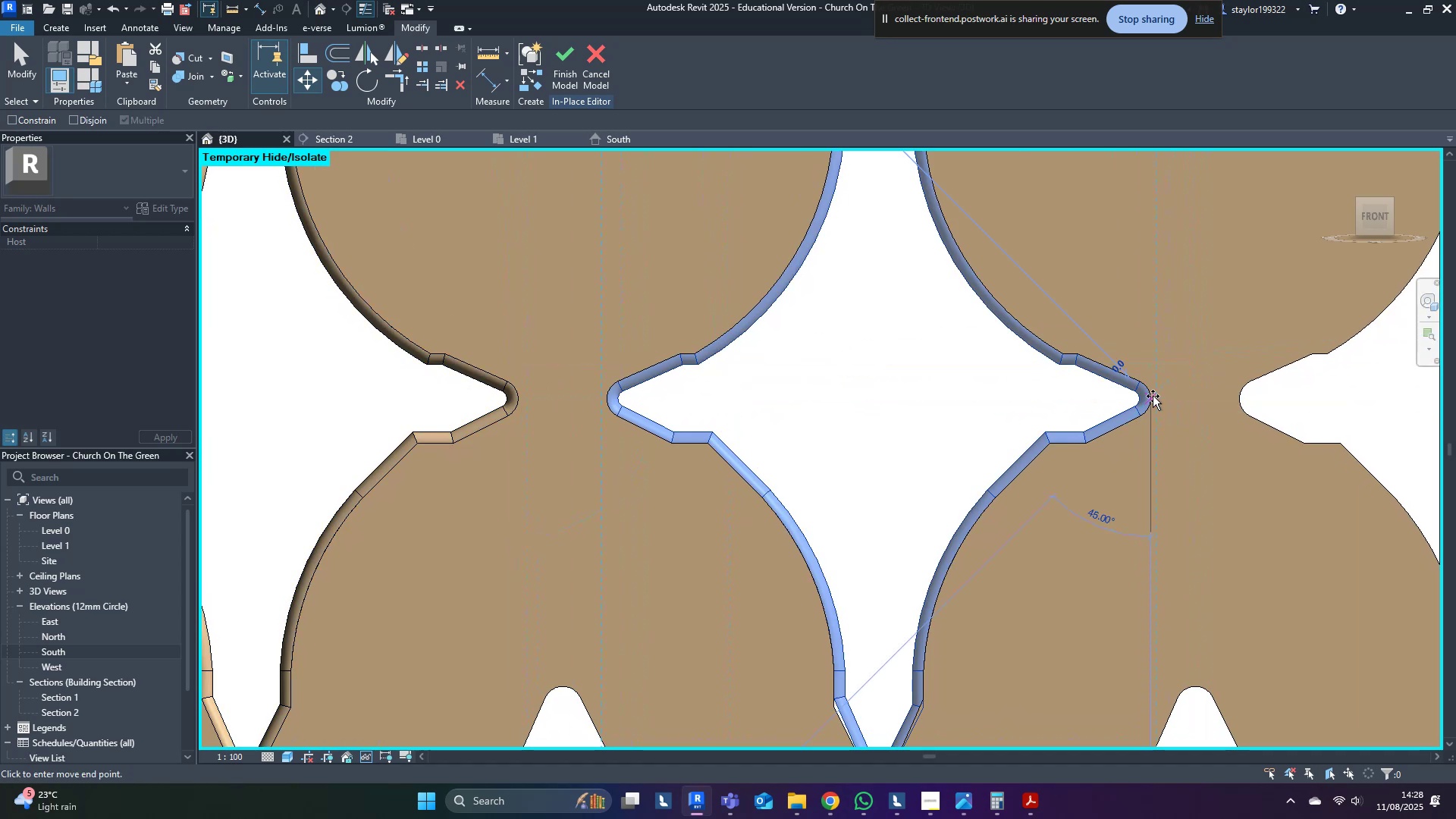 
scroll: coordinate [1153, 396], scroll_direction: down, amount: 2.0
 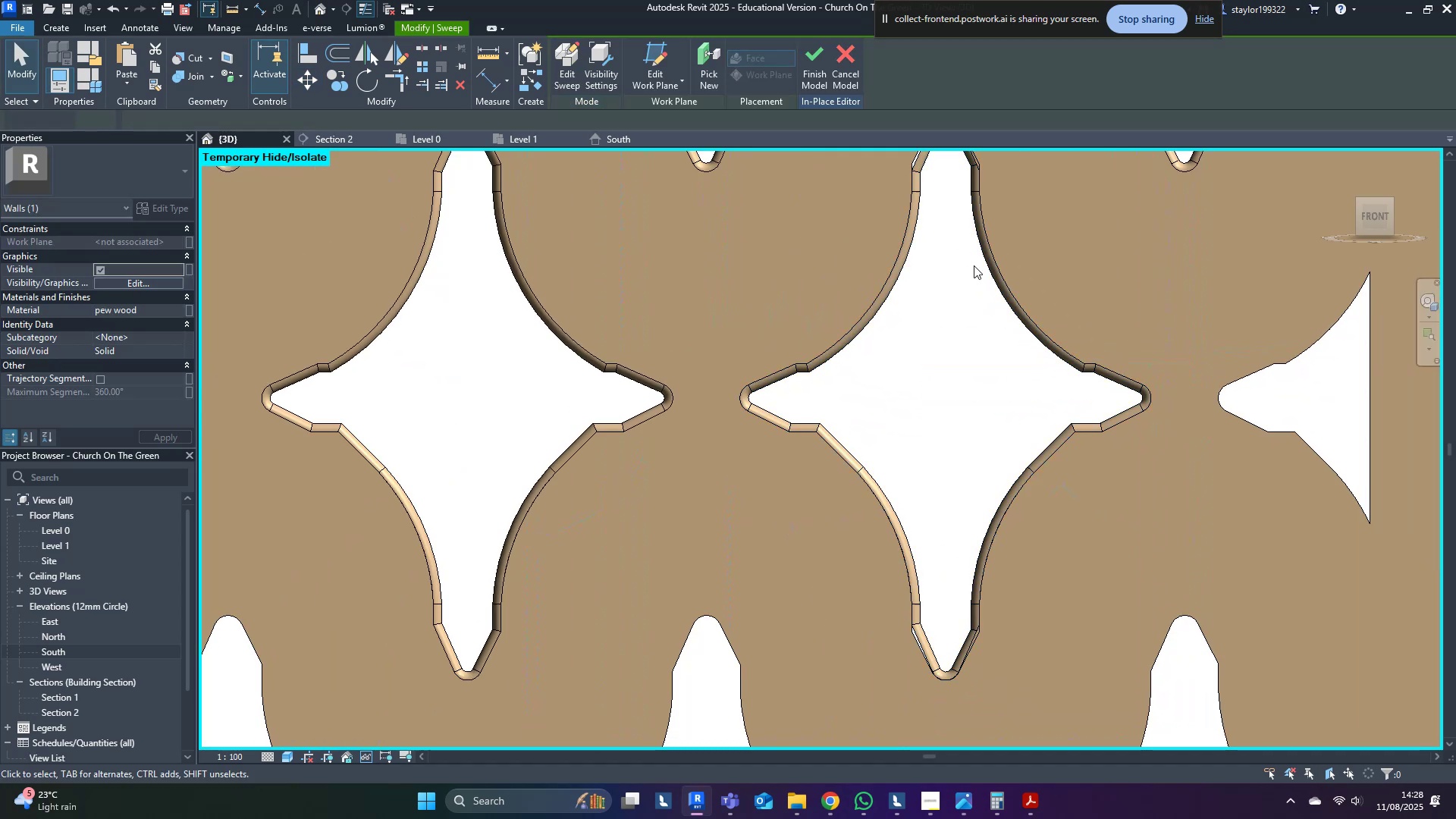 
double_click([974, 265])
 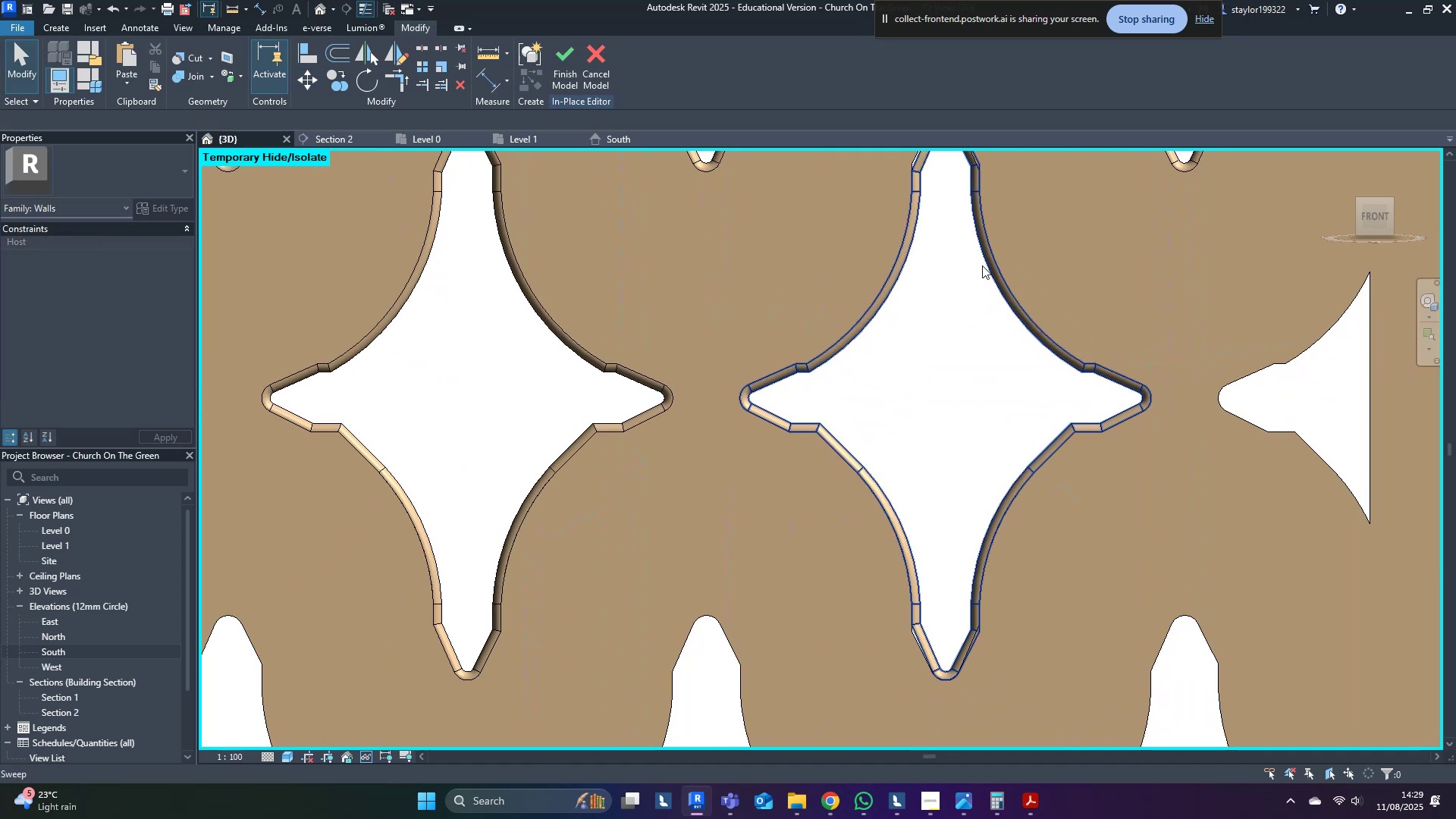 
triple_click([982, 265])
 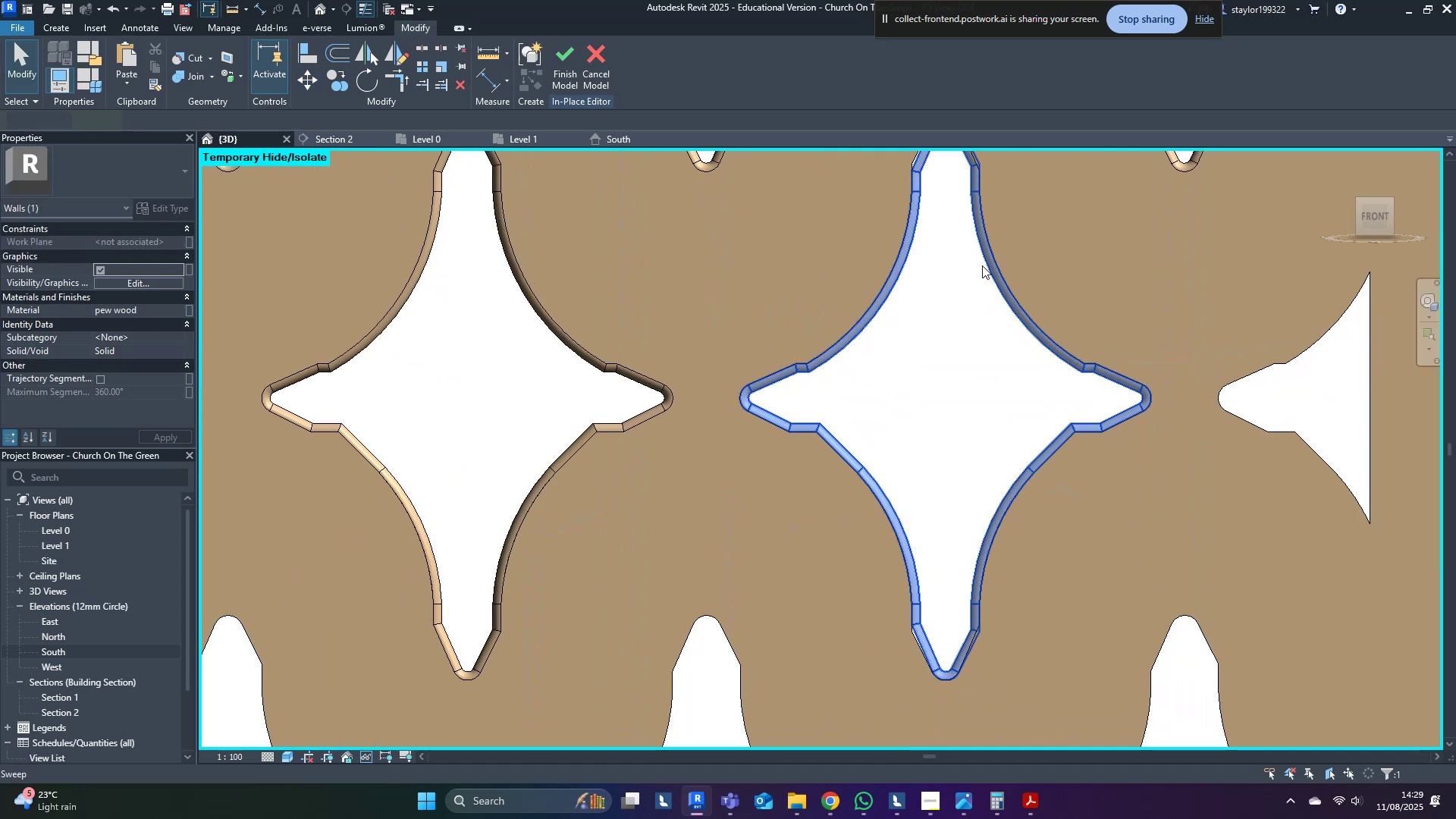 
triple_click([982, 265])
 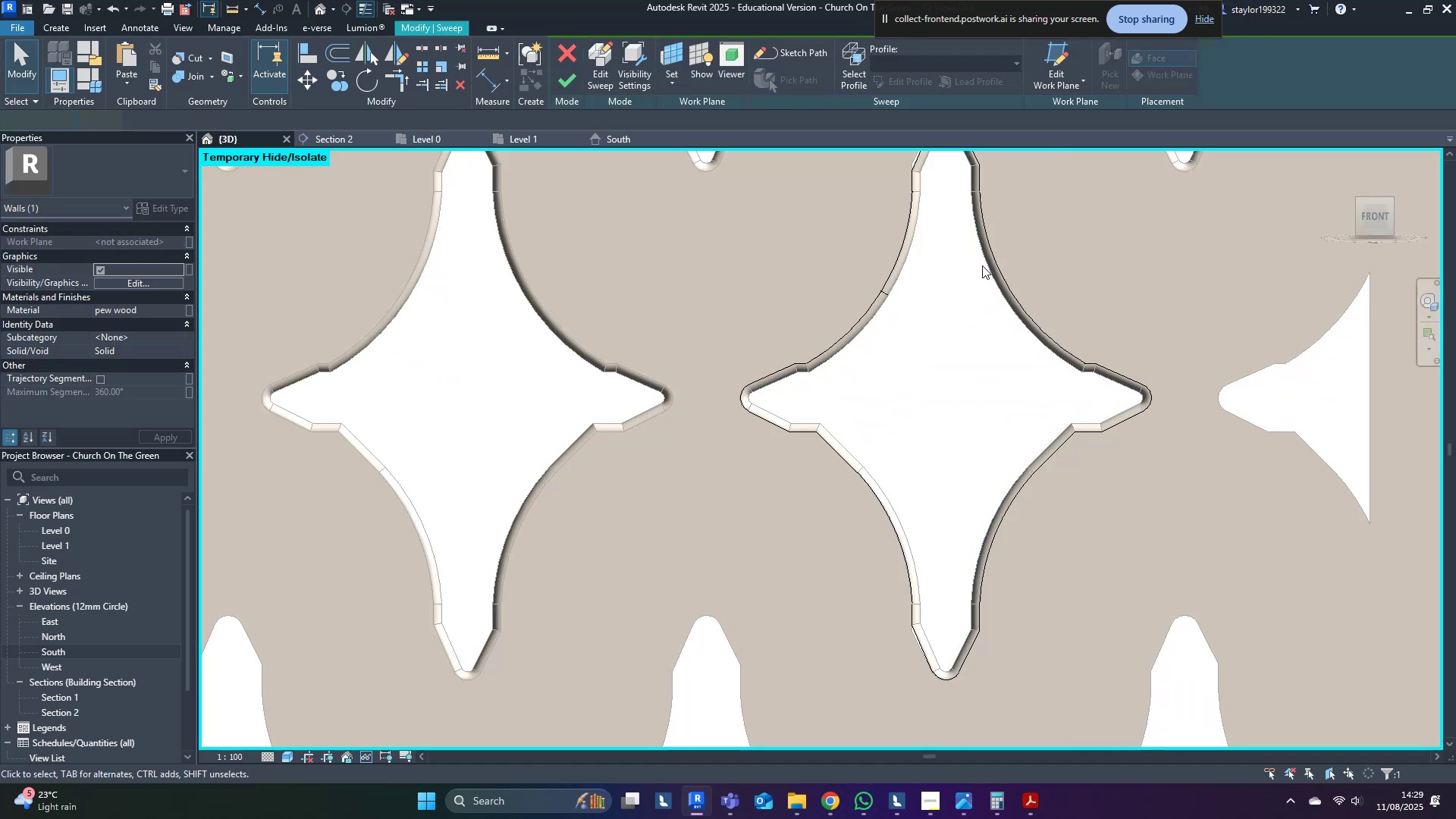 
triple_click([982, 265])
 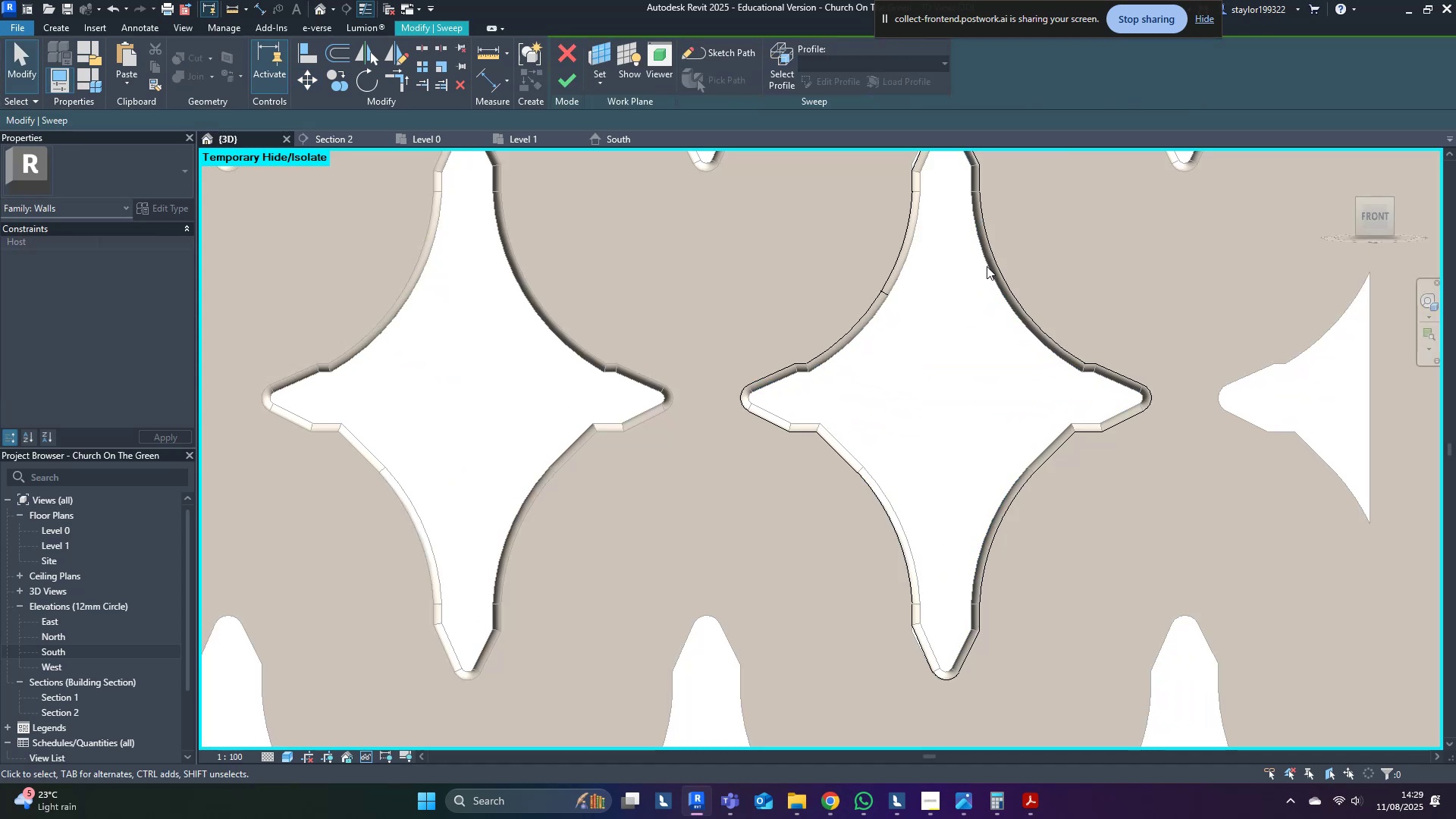 
triple_click([989, 266])
 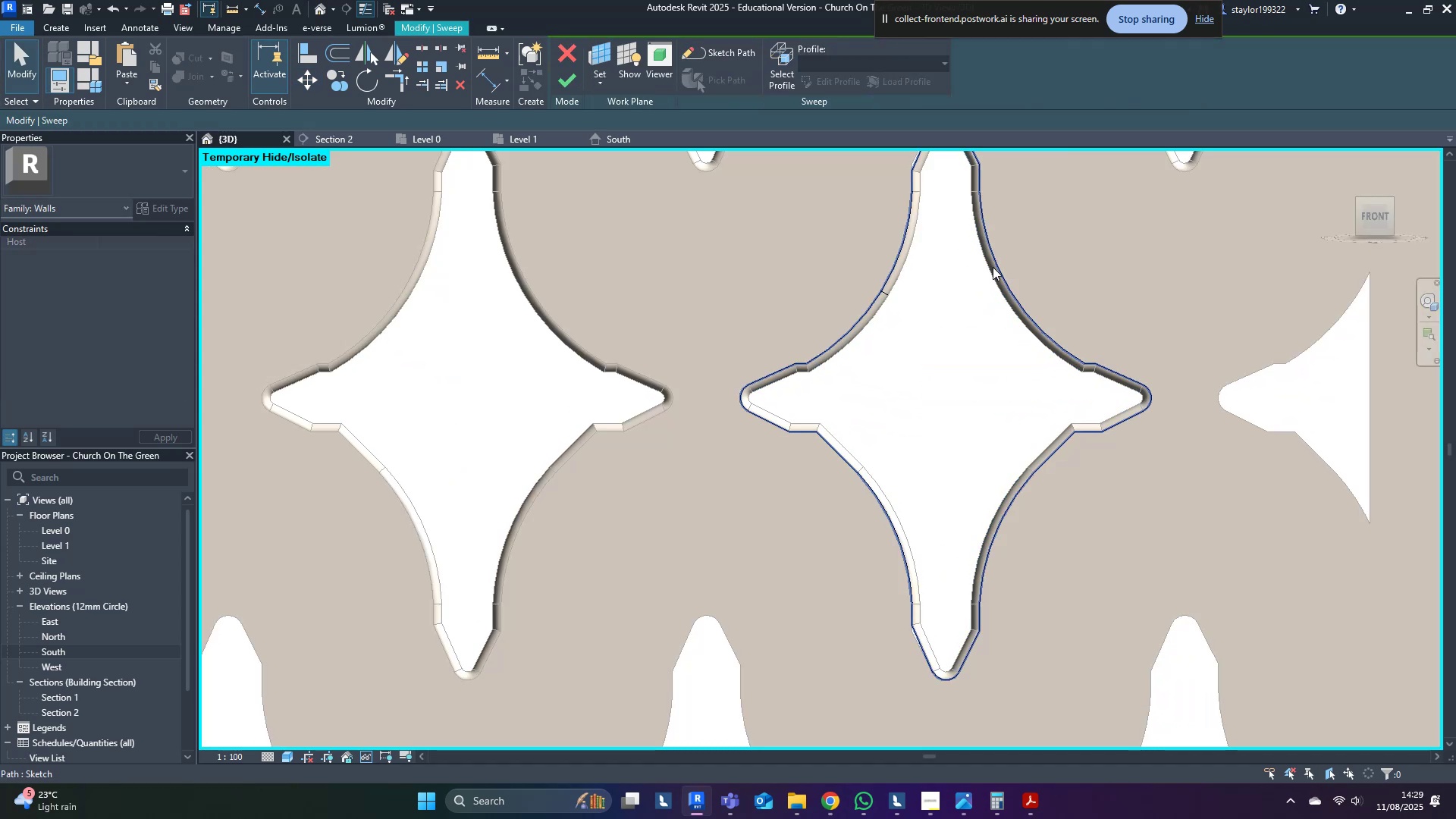 
triple_click([996, 268])
 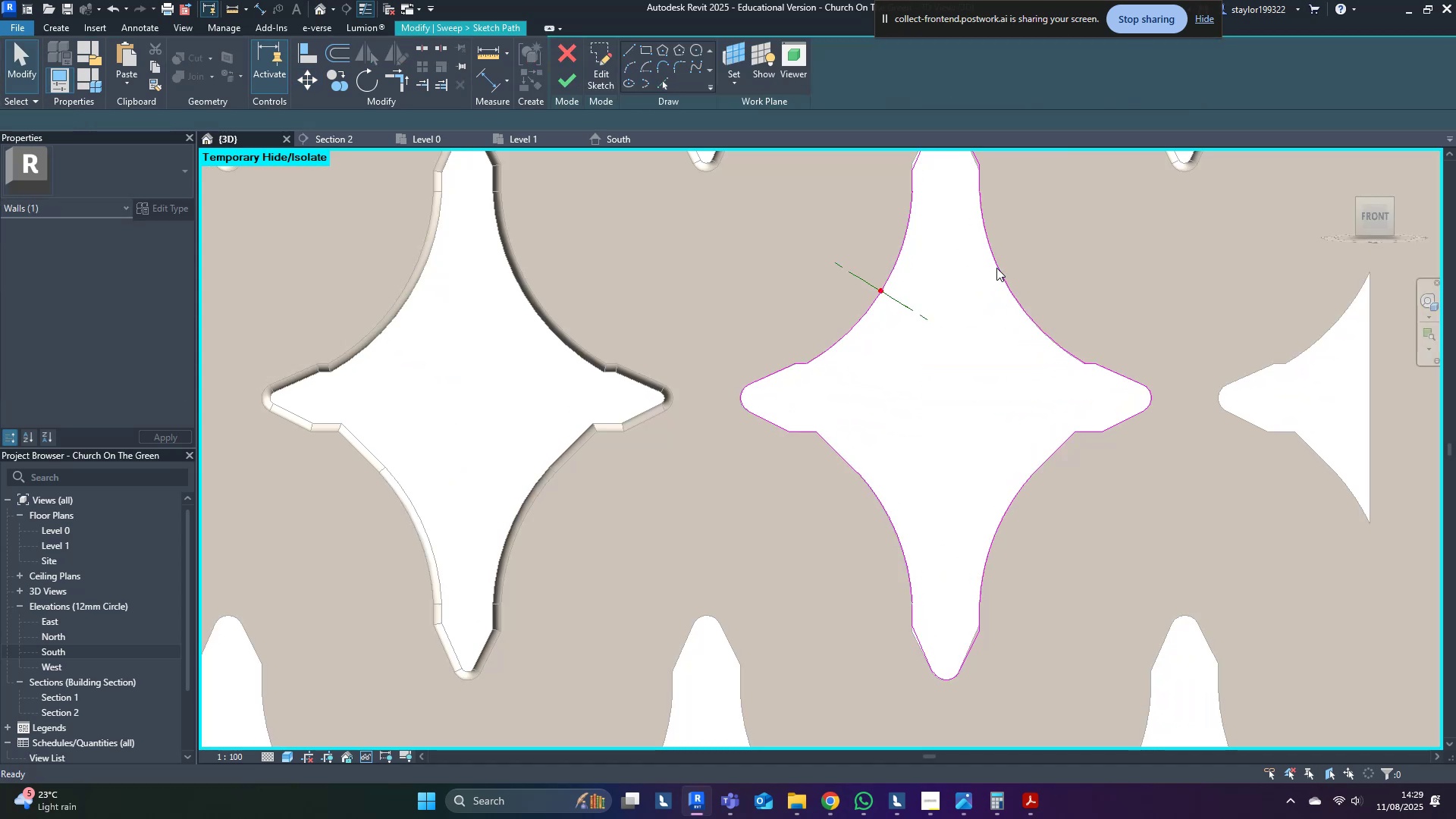 
key(Tab)
 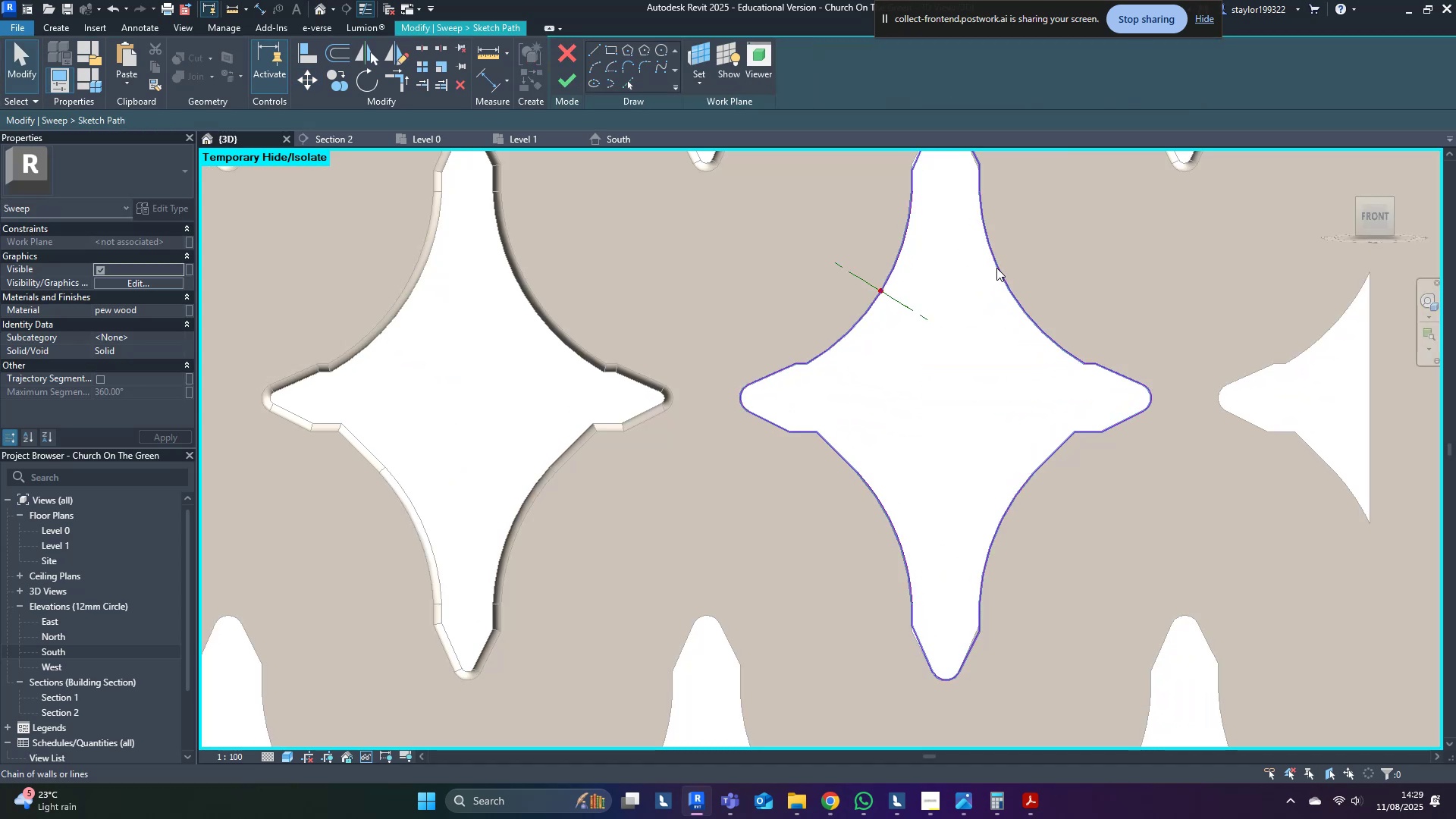 
triple_click([996, 268])
 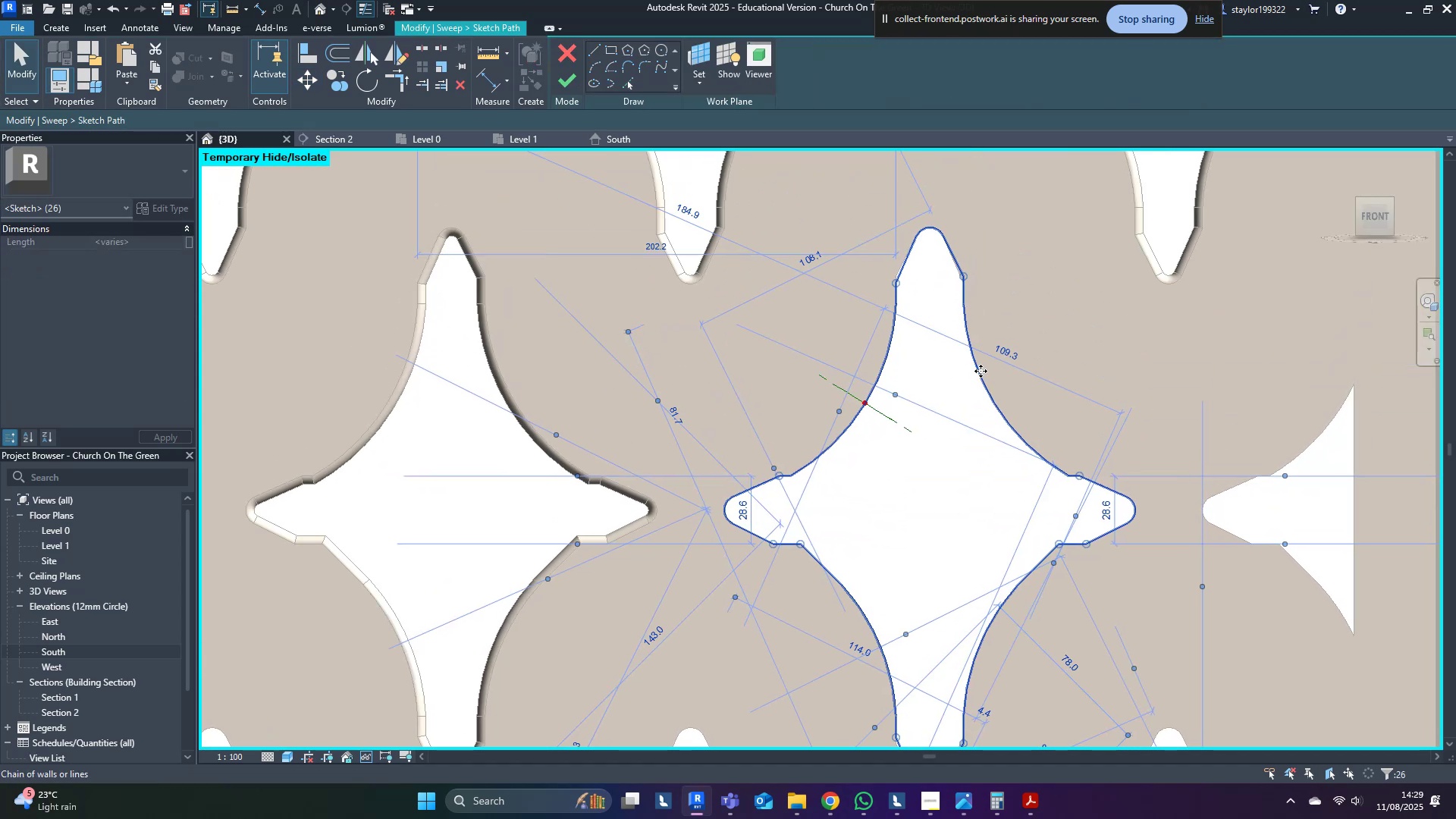 
key(Delete)
 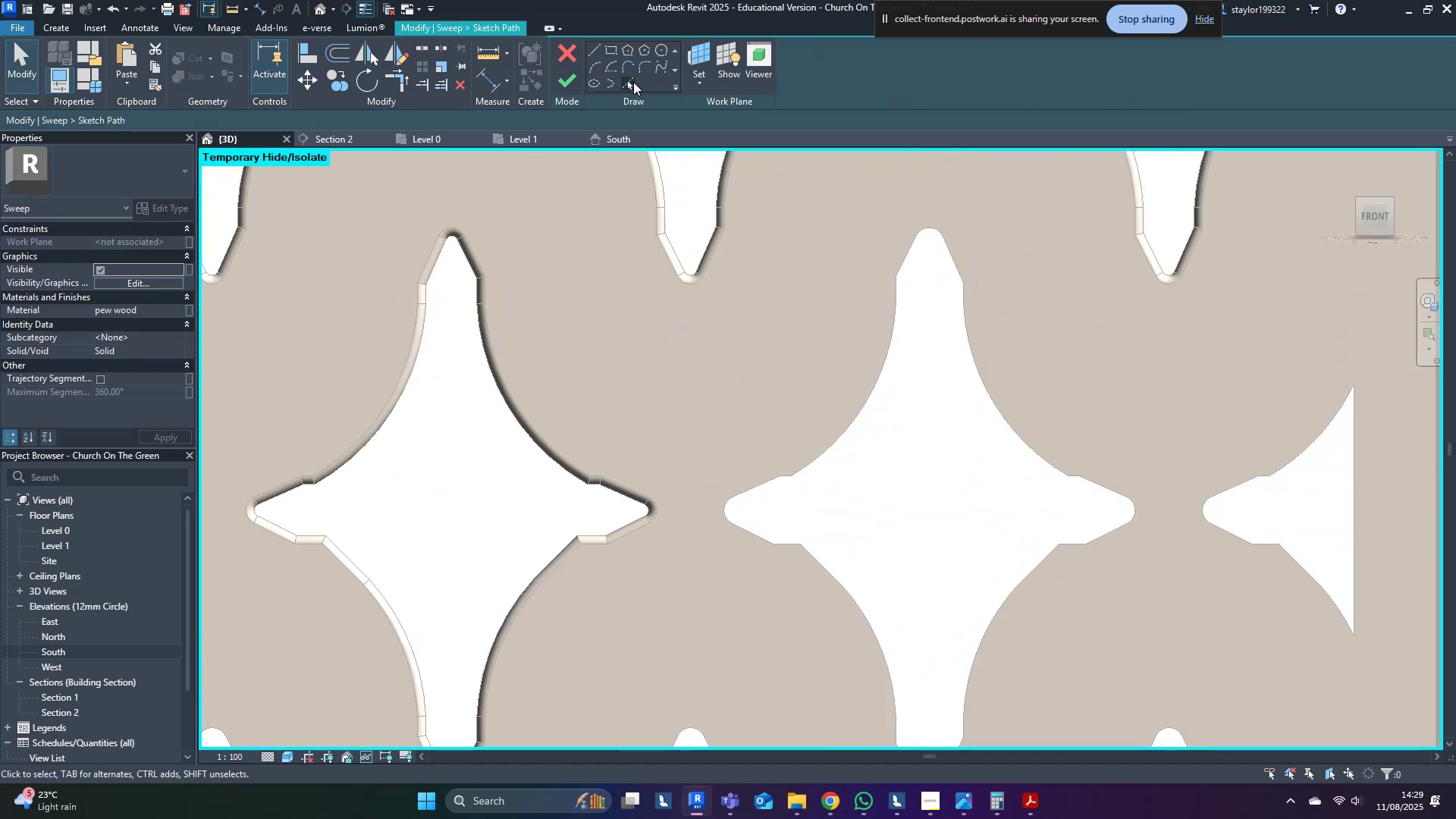 
left_click([630, 78])
 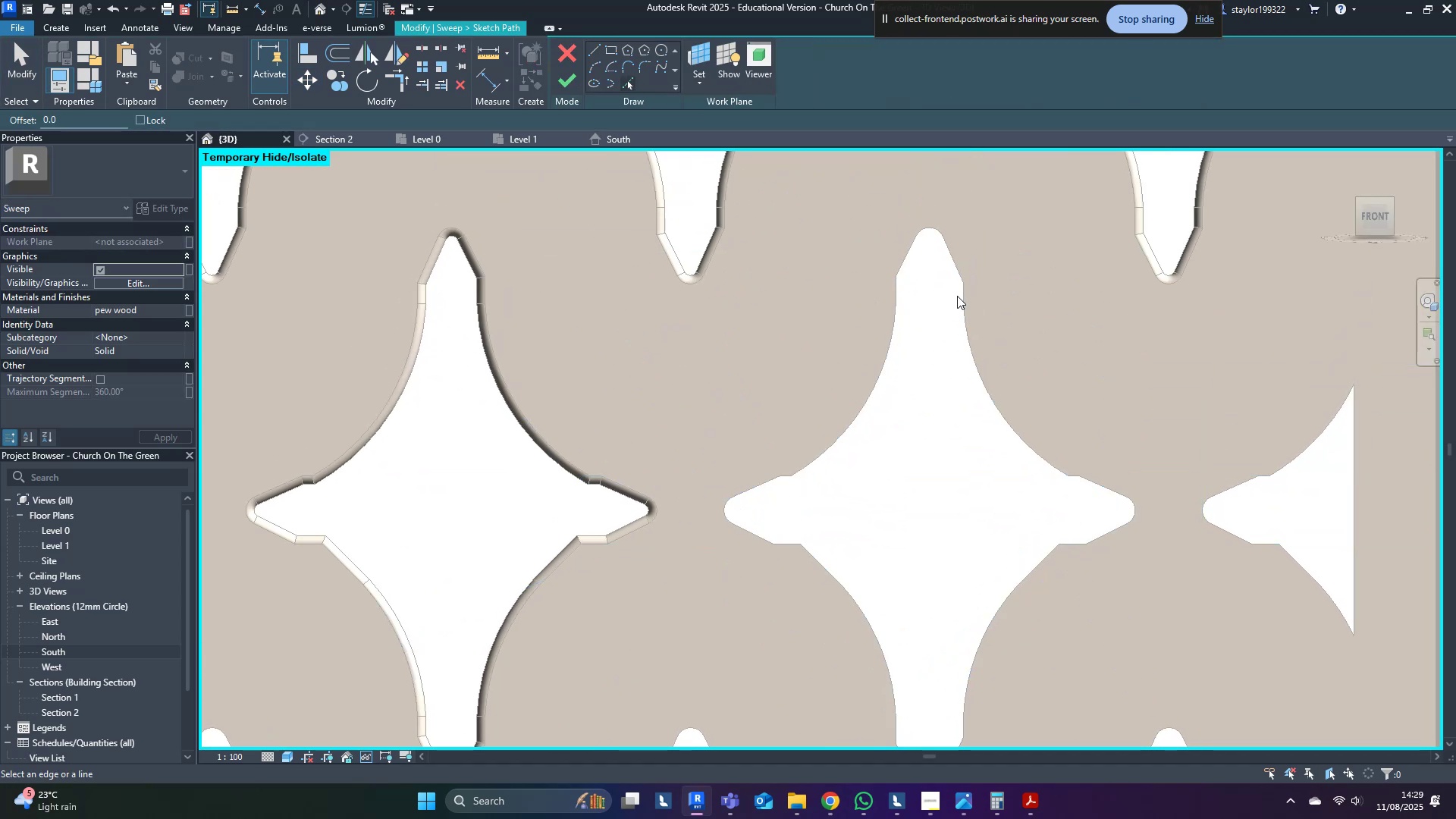 
key(Tab)
 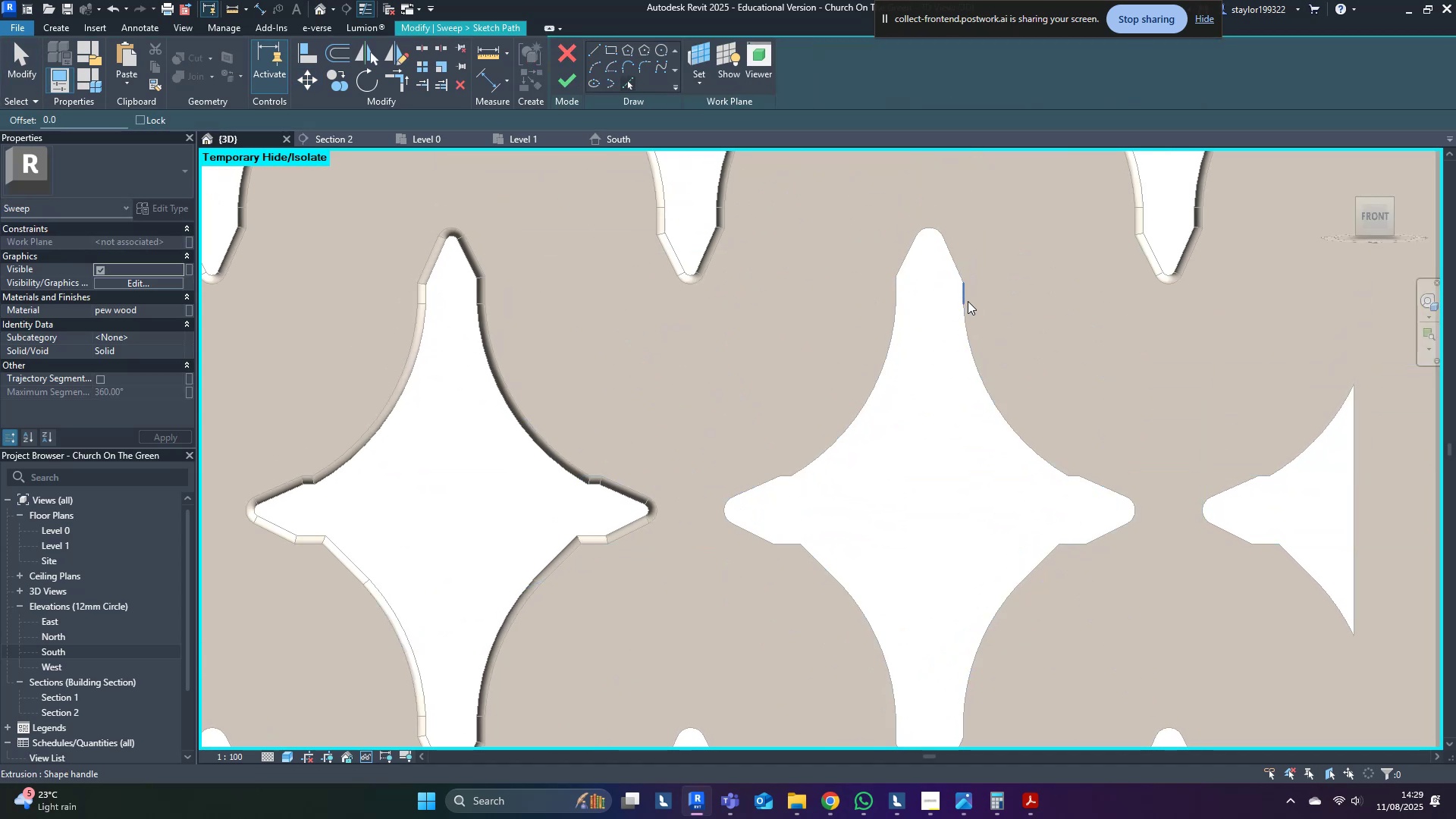 
key(Tab)
 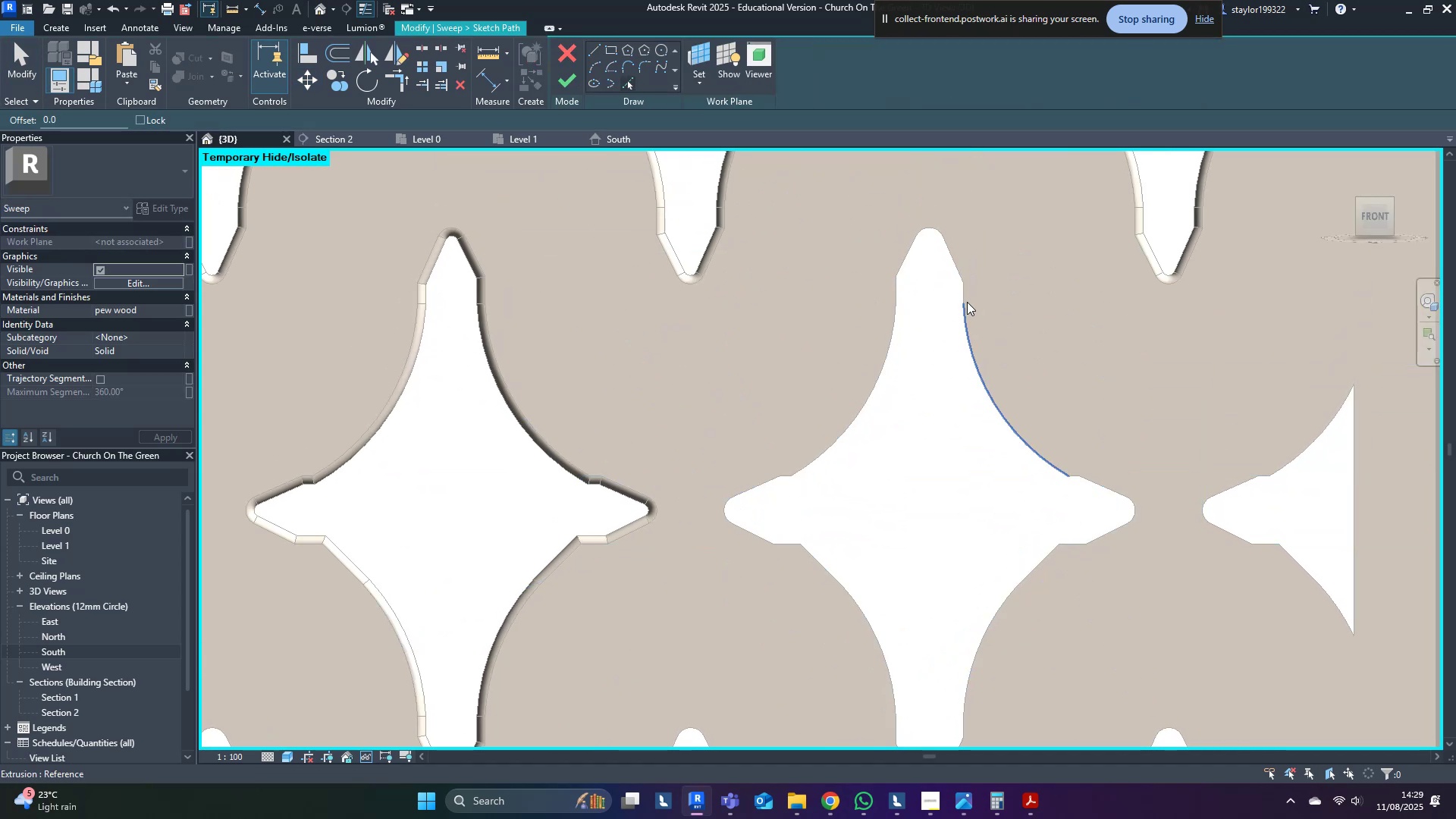 
key(Tab)
 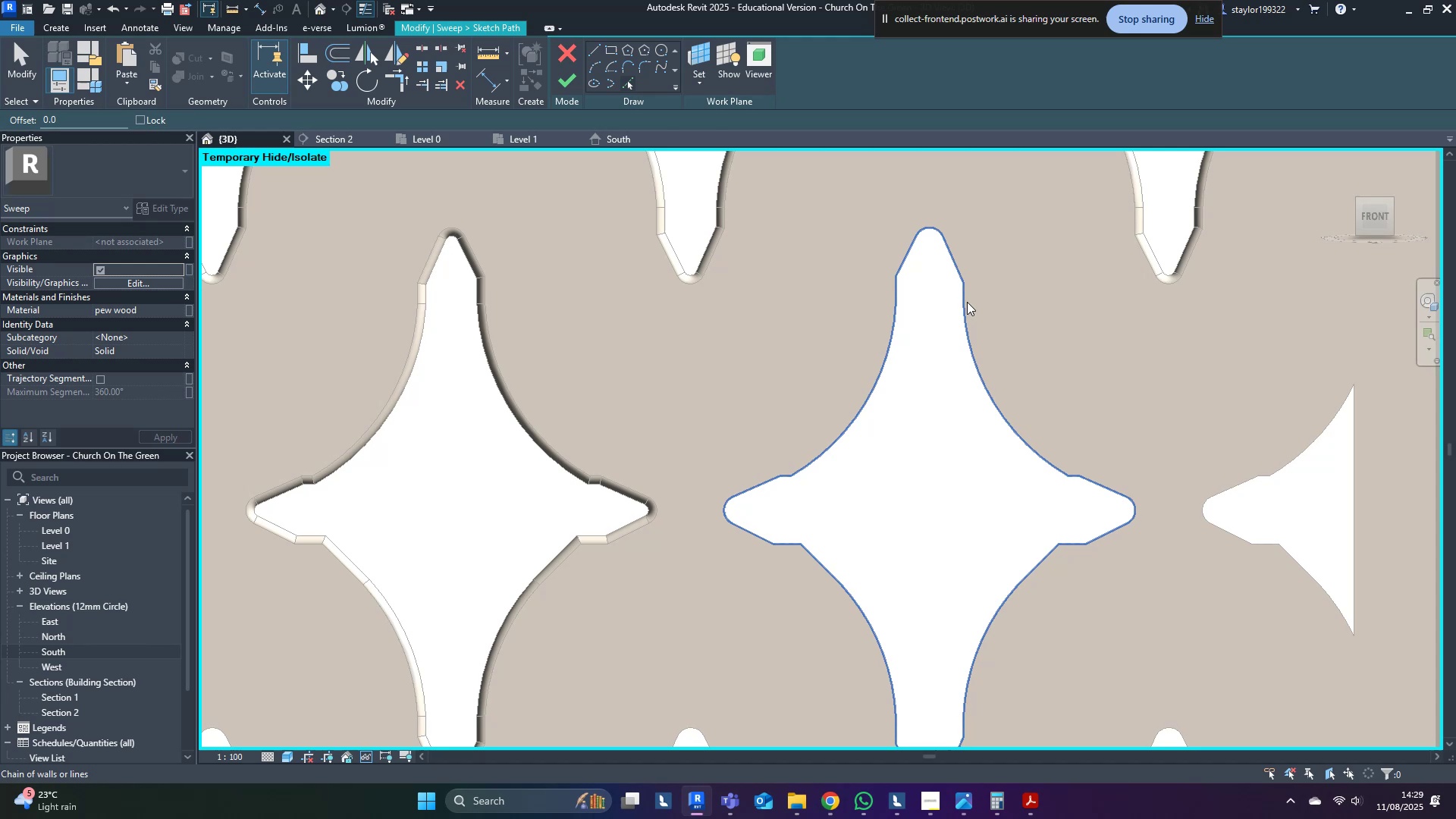 
left_click([967, 302])
 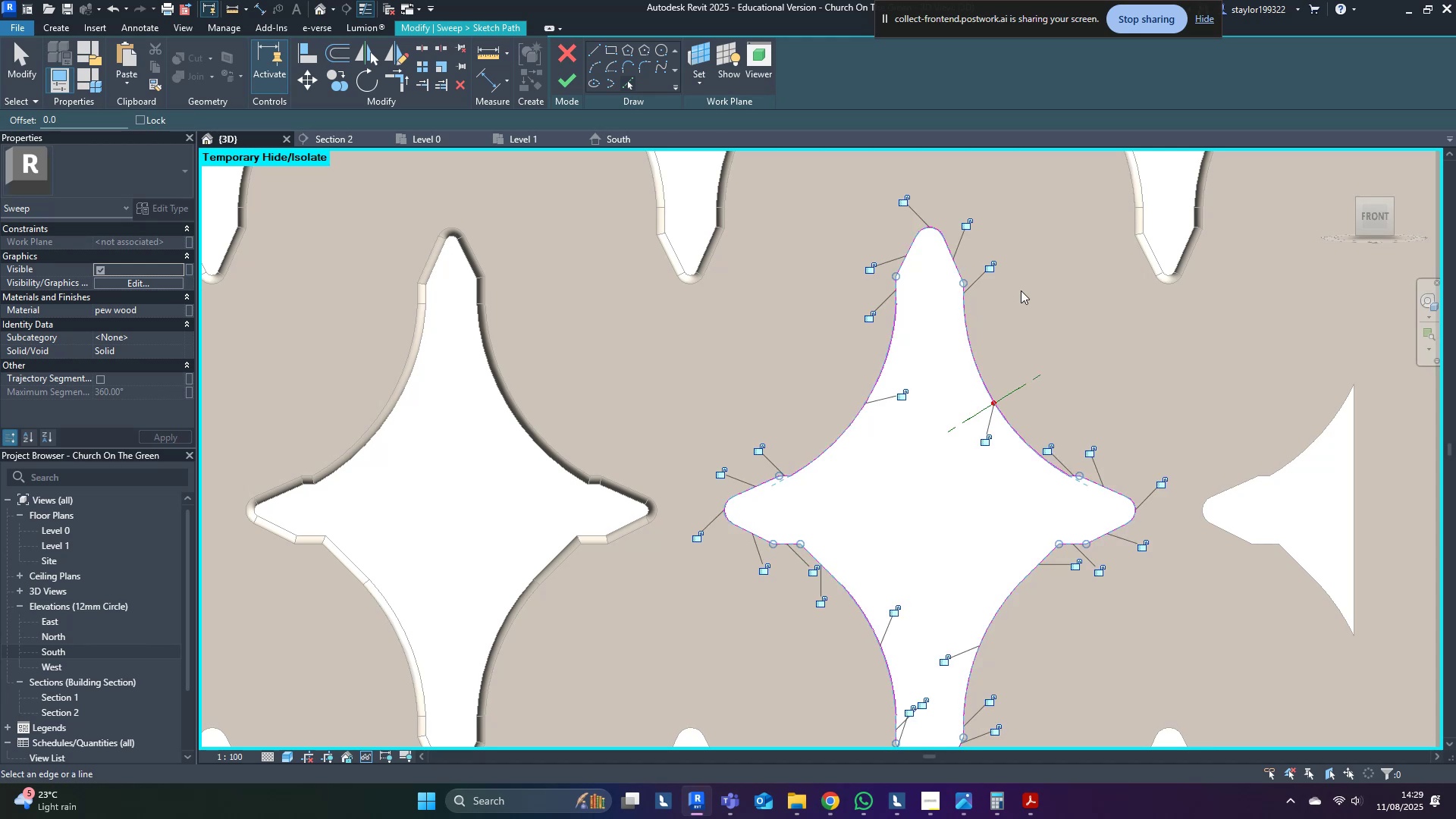 
middle_click([1053, 287])
 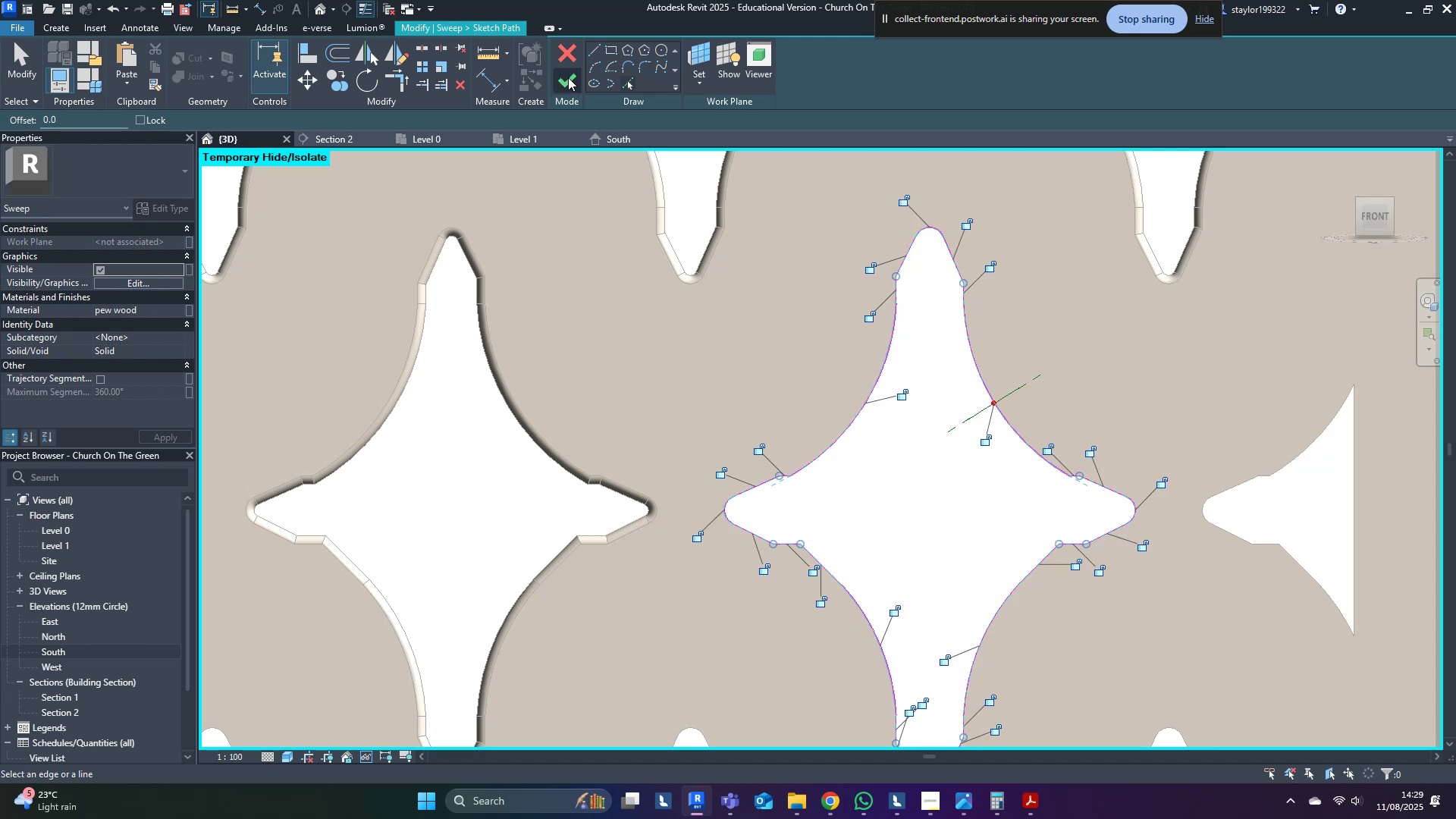 
left_click([579, 83])
 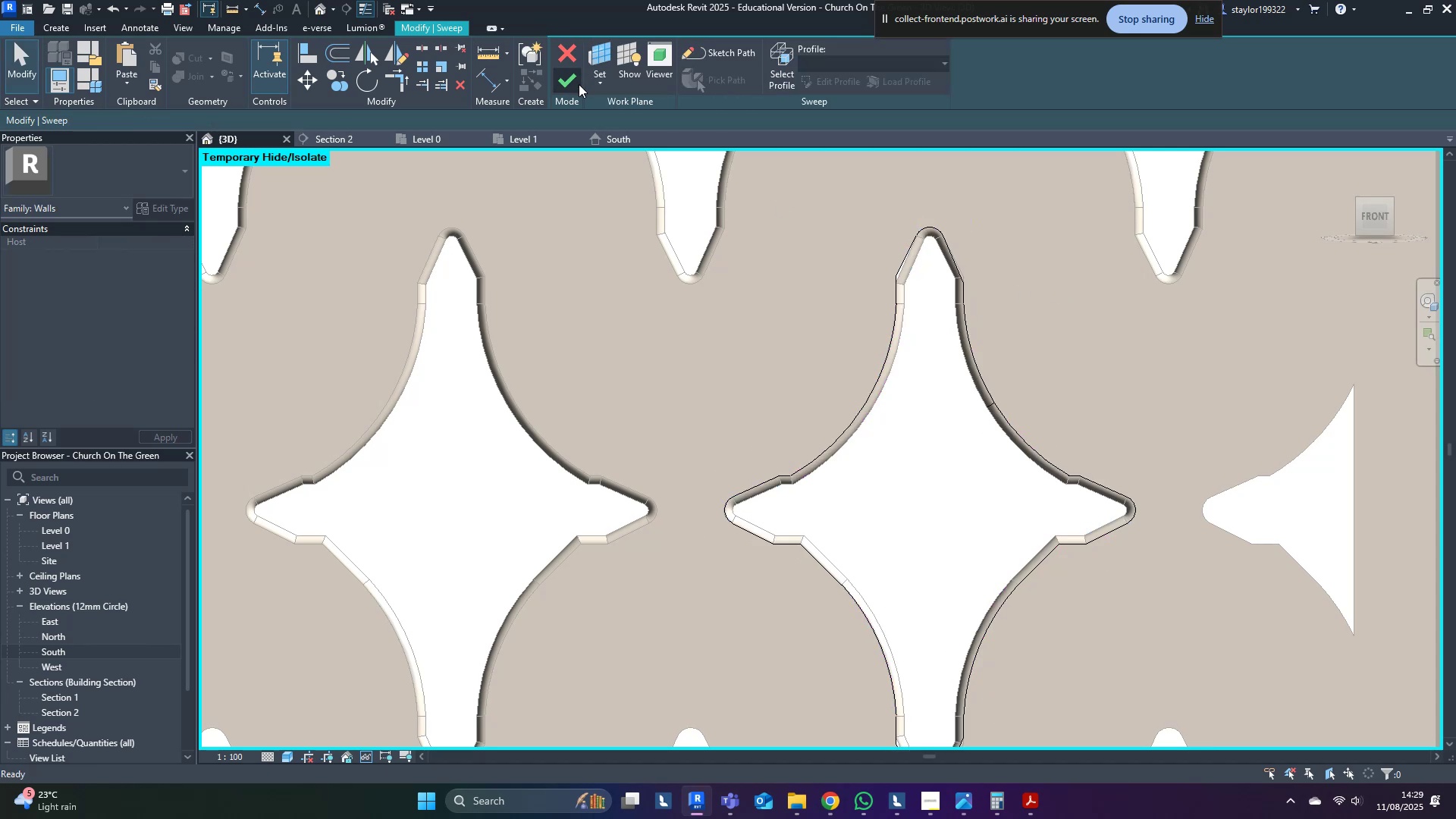 
left_click([579, 84])
 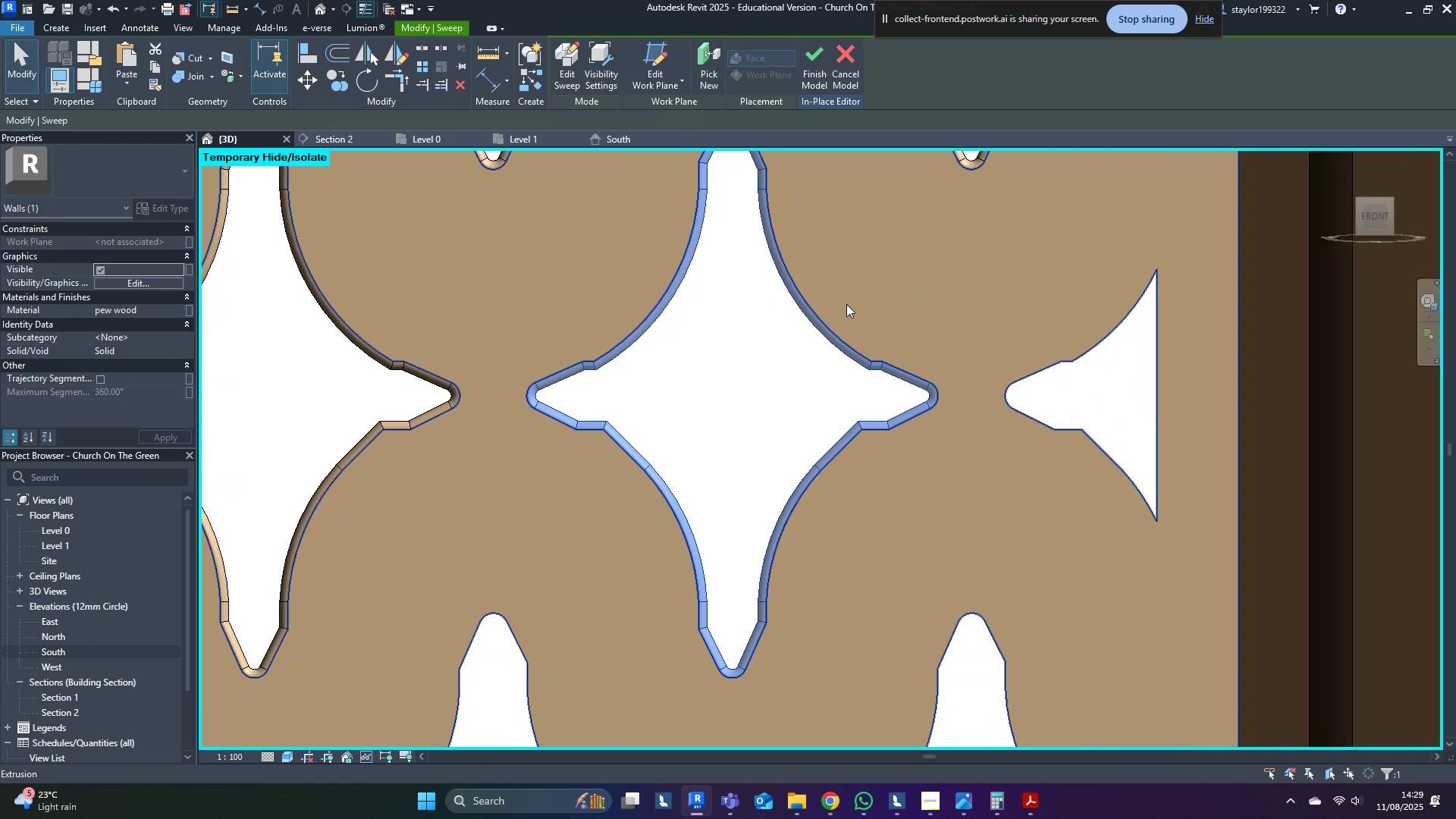 
scroll: coordinate [841, 401], scroll_direction: down, amount: 5.0
 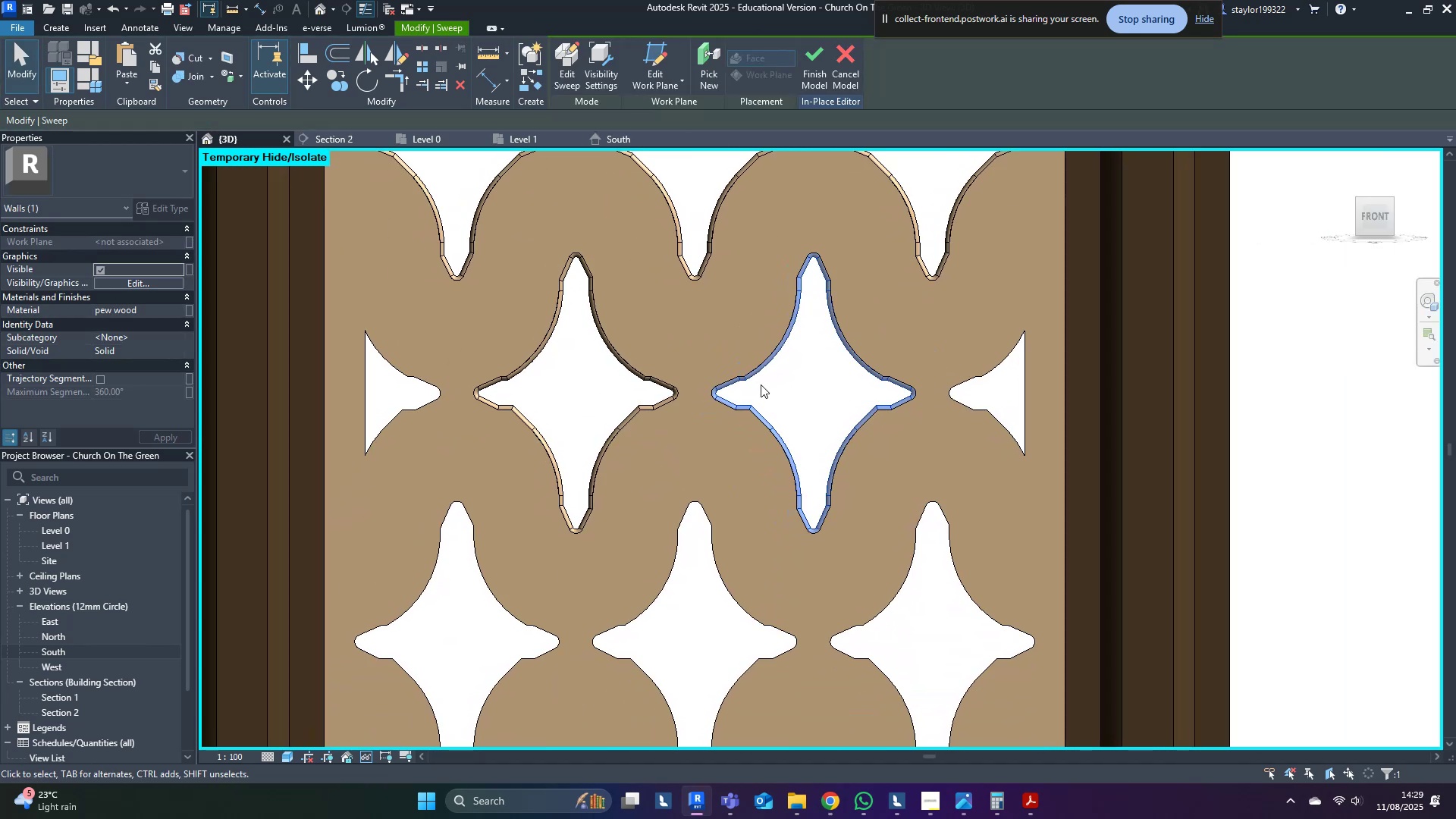 
scroll: coordinate [921, 398], scroll_direction: up, amount: 2.0
 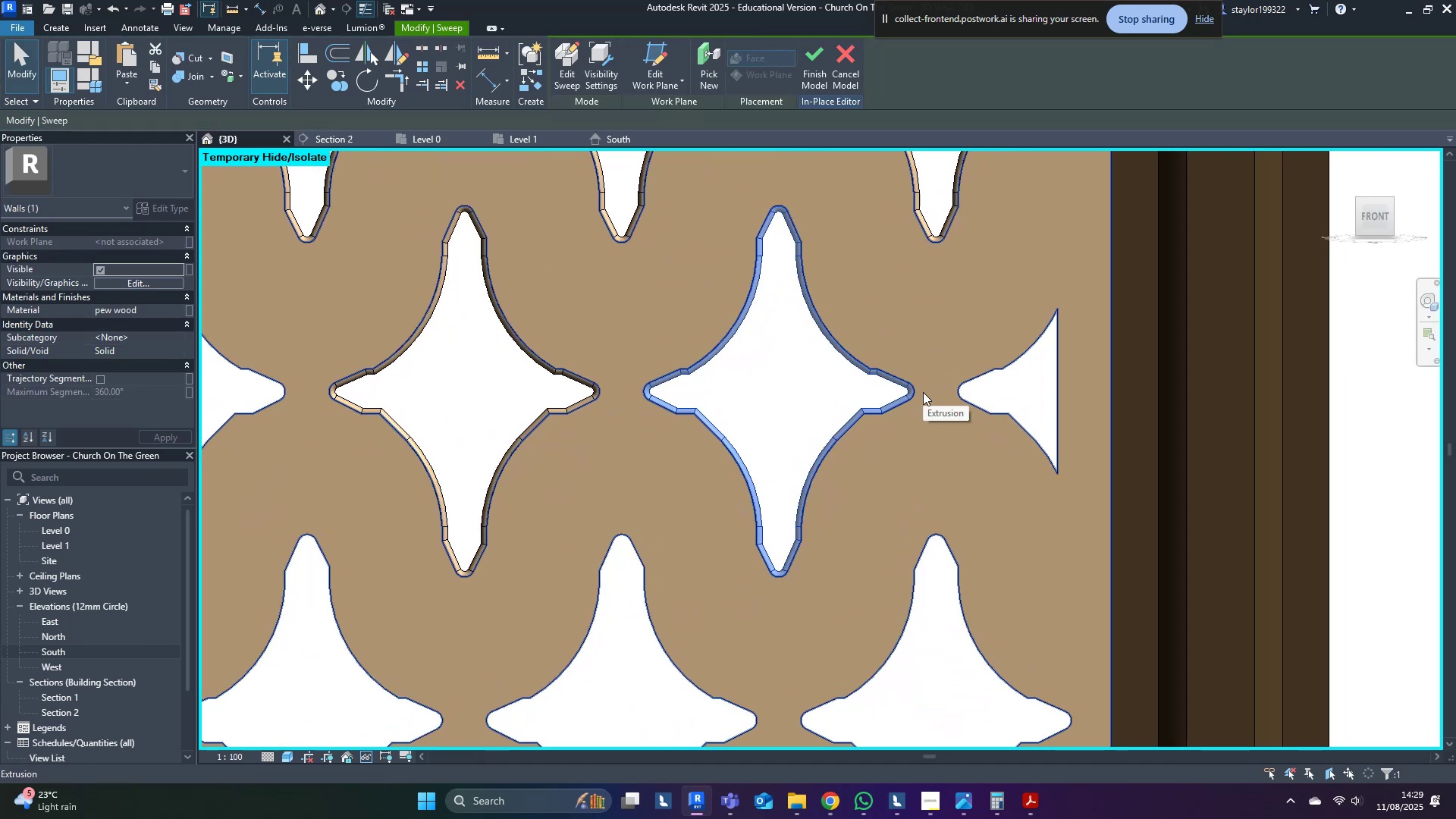 
hold_key(key=ControlLeft, duration=1.22)
left_click_drag(start_coordinate=[909, 391], to_coordinate=[923, 403])
 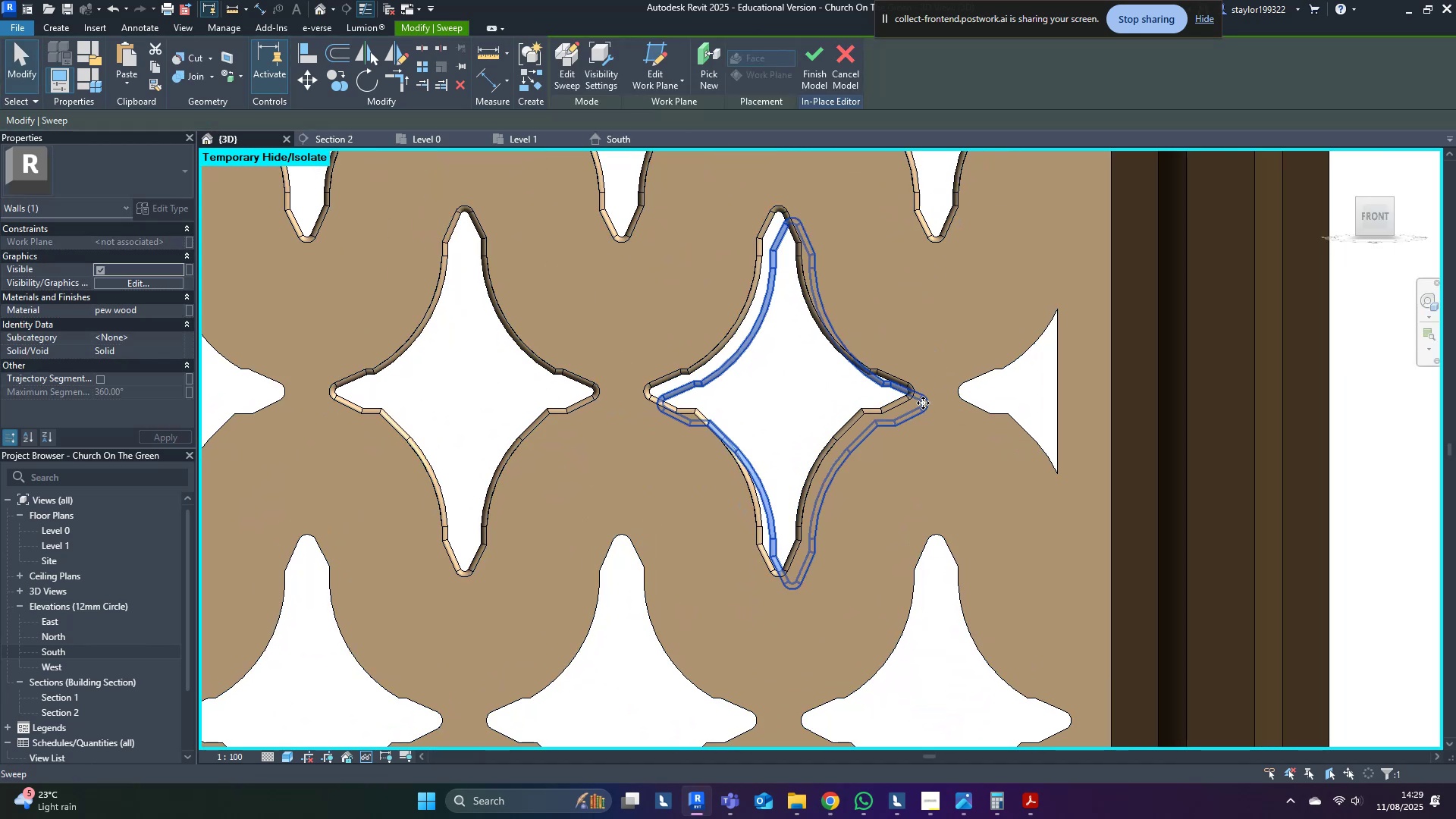 
double_click([923, 403])
 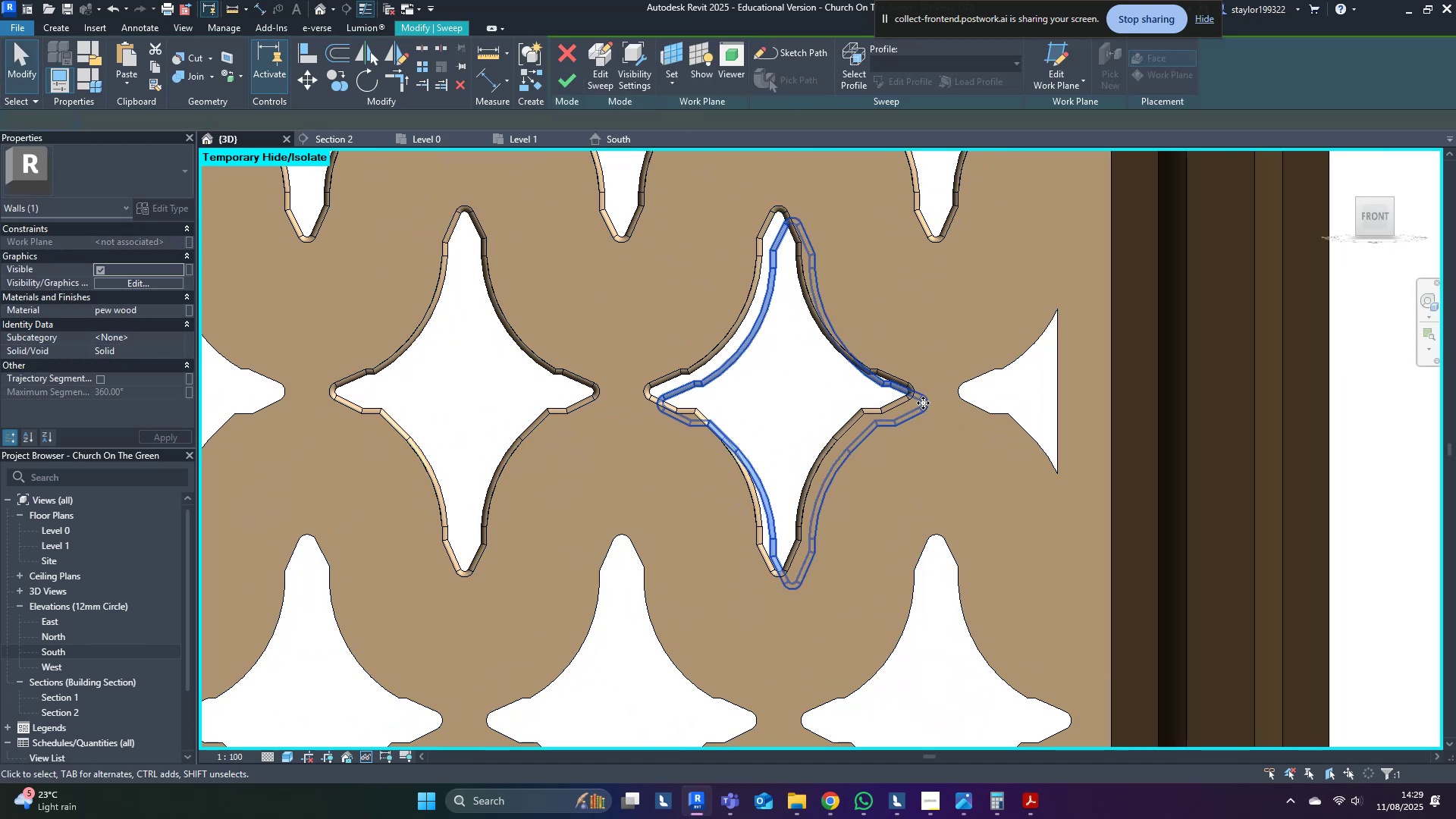 
double_click([923, 403])
 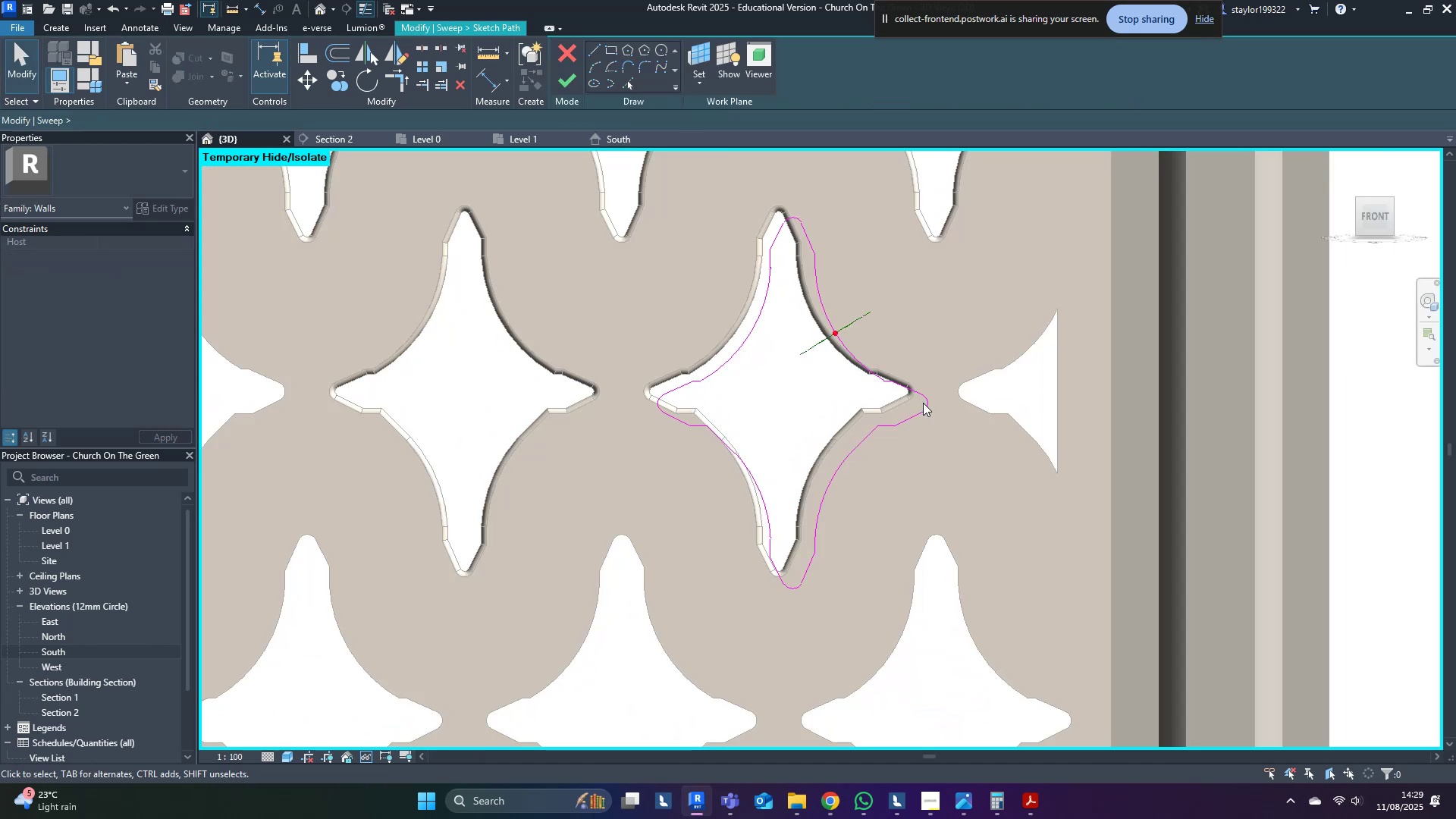 
triple_click([923, 403])
 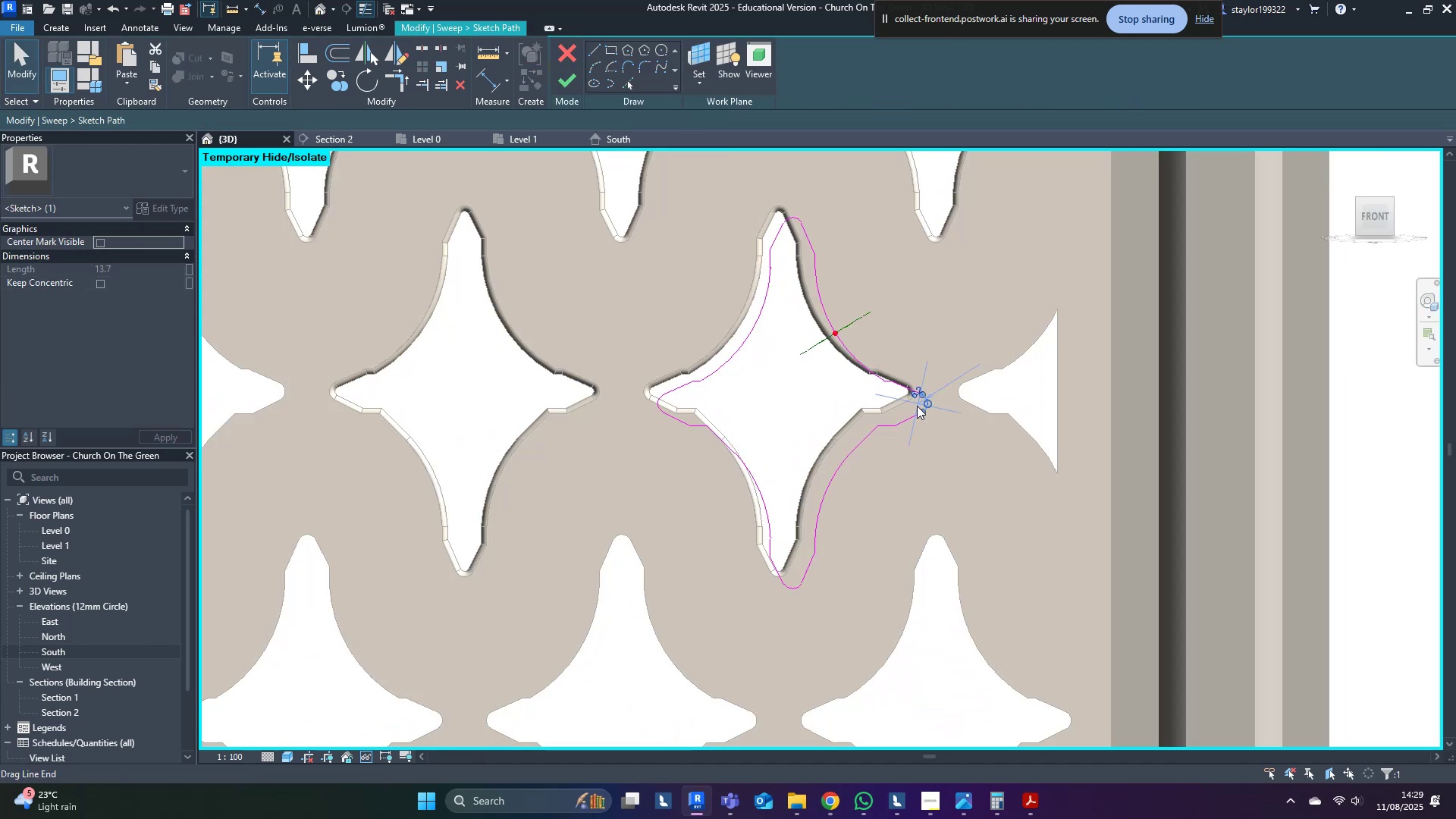 
left_click([859, 461])
 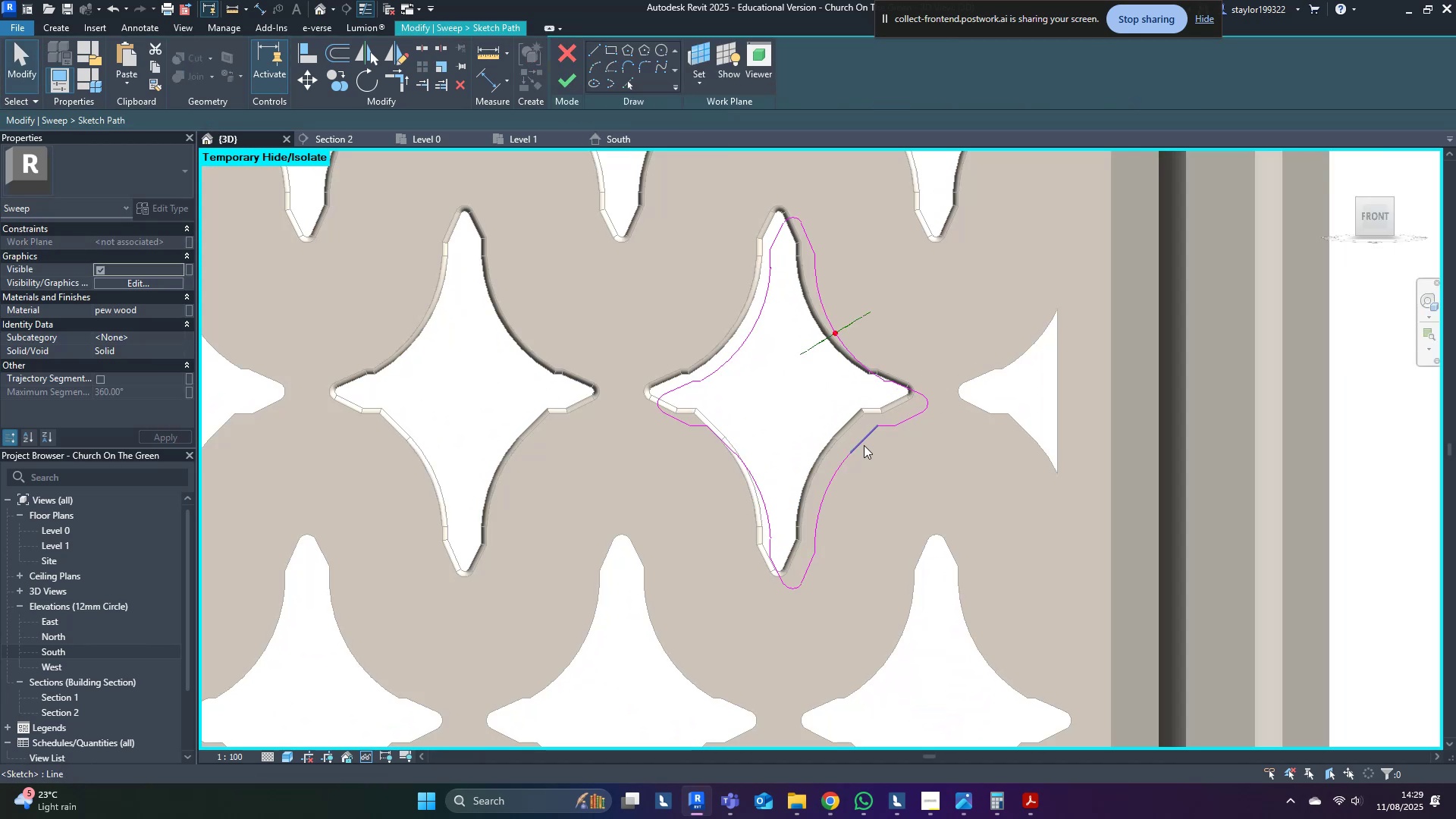 
key(Tab)
 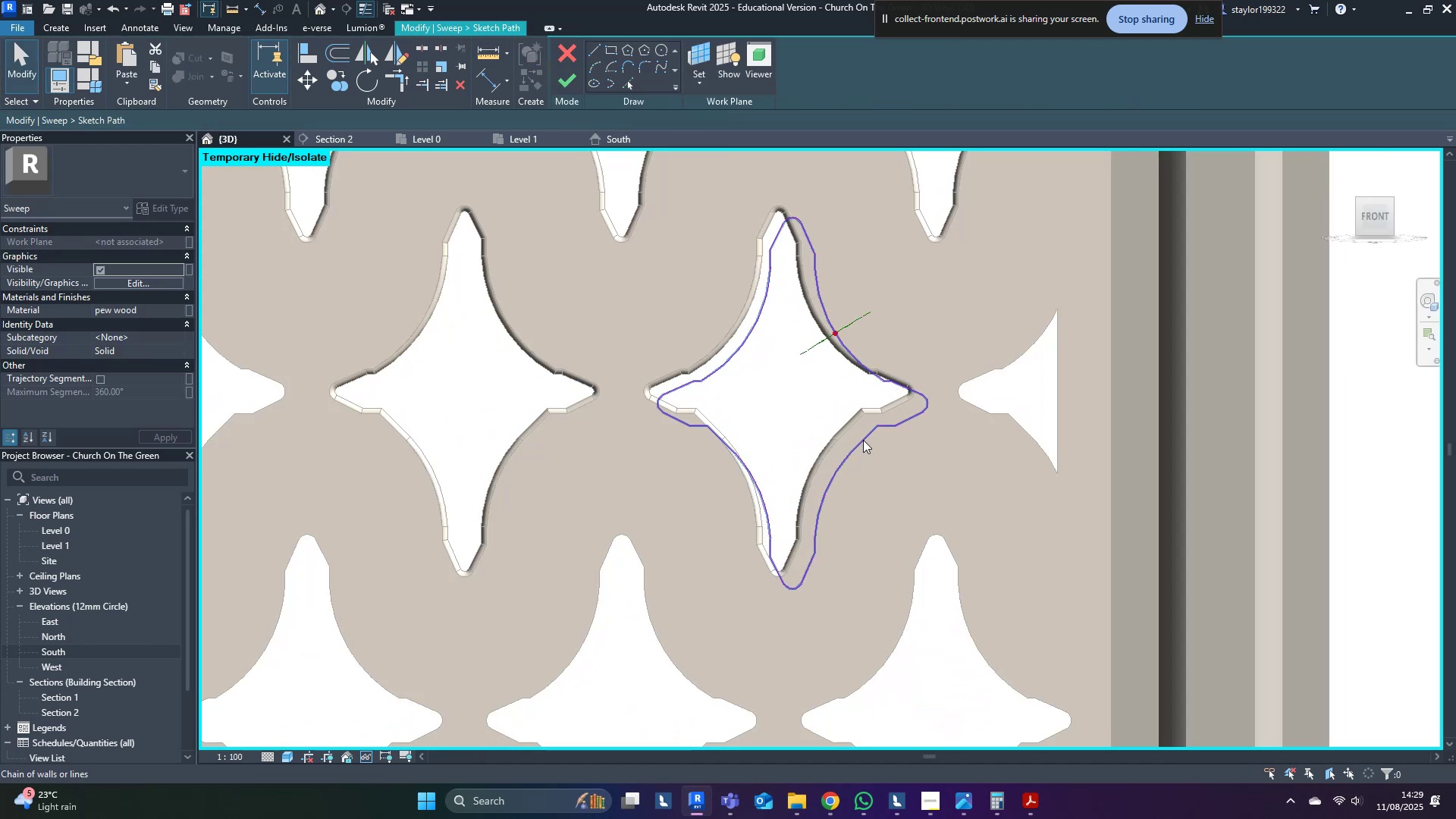 
left_click([863, 440])
 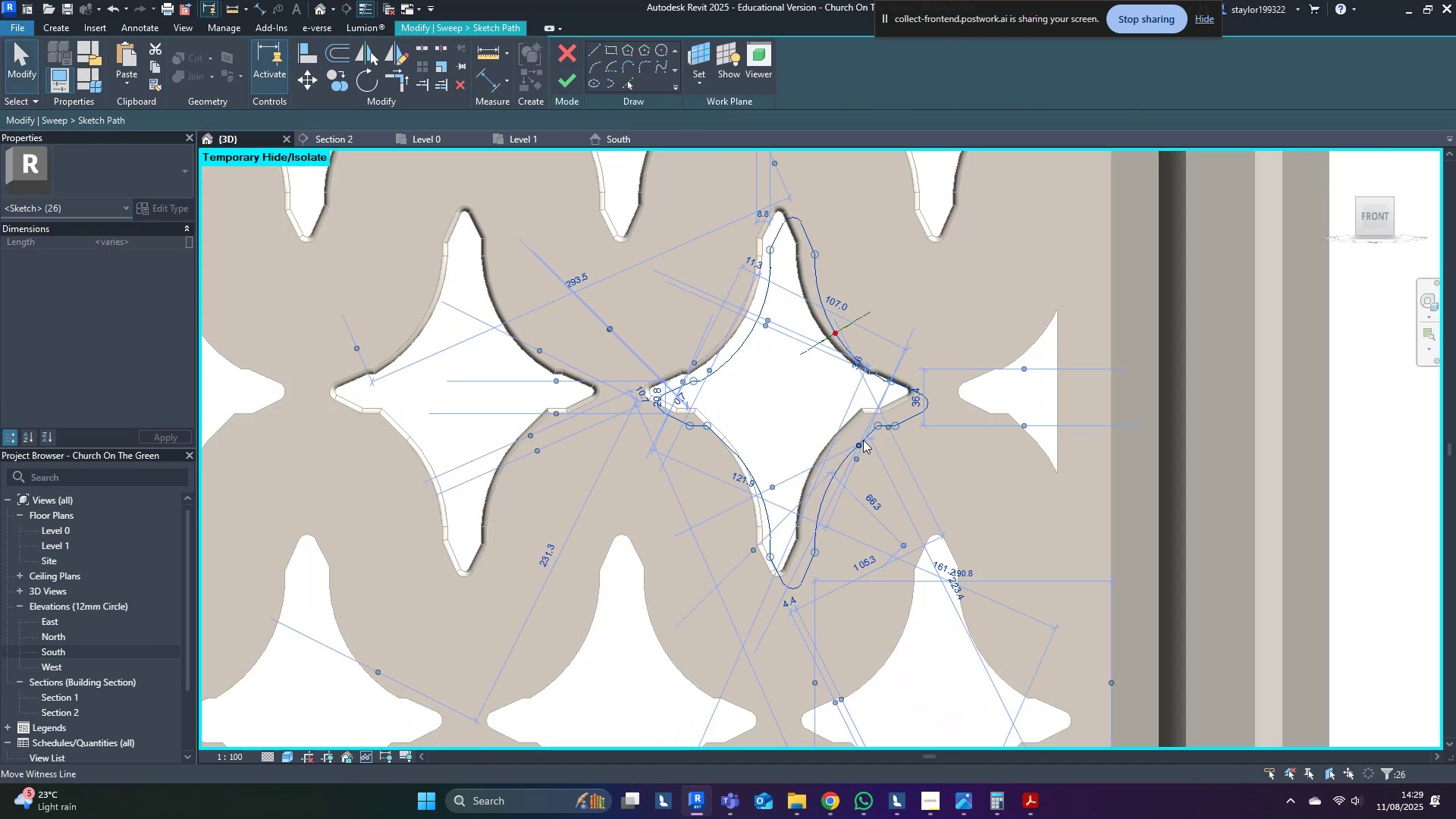 
key(Delete)
 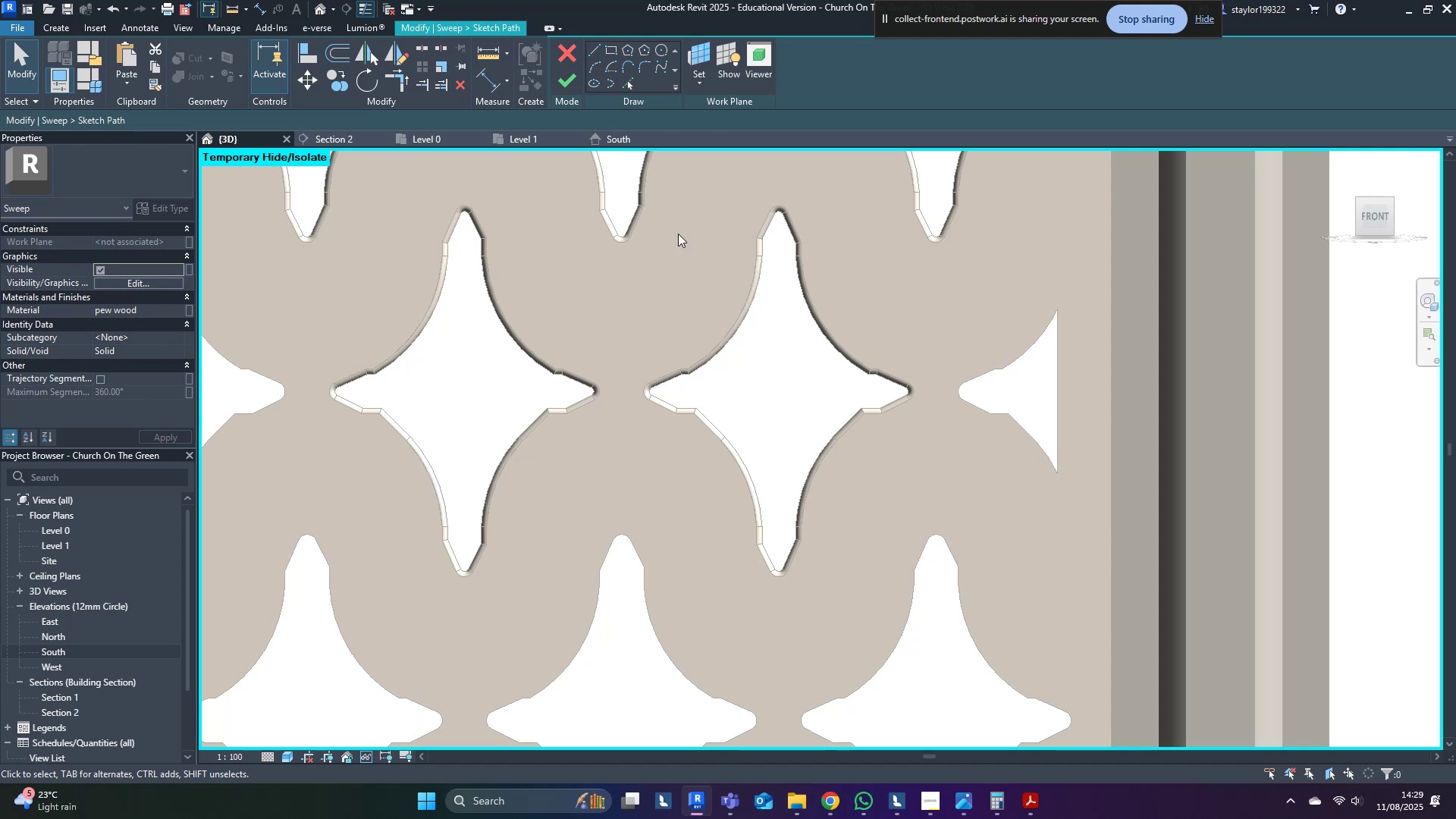 
left_click([627, 83])
 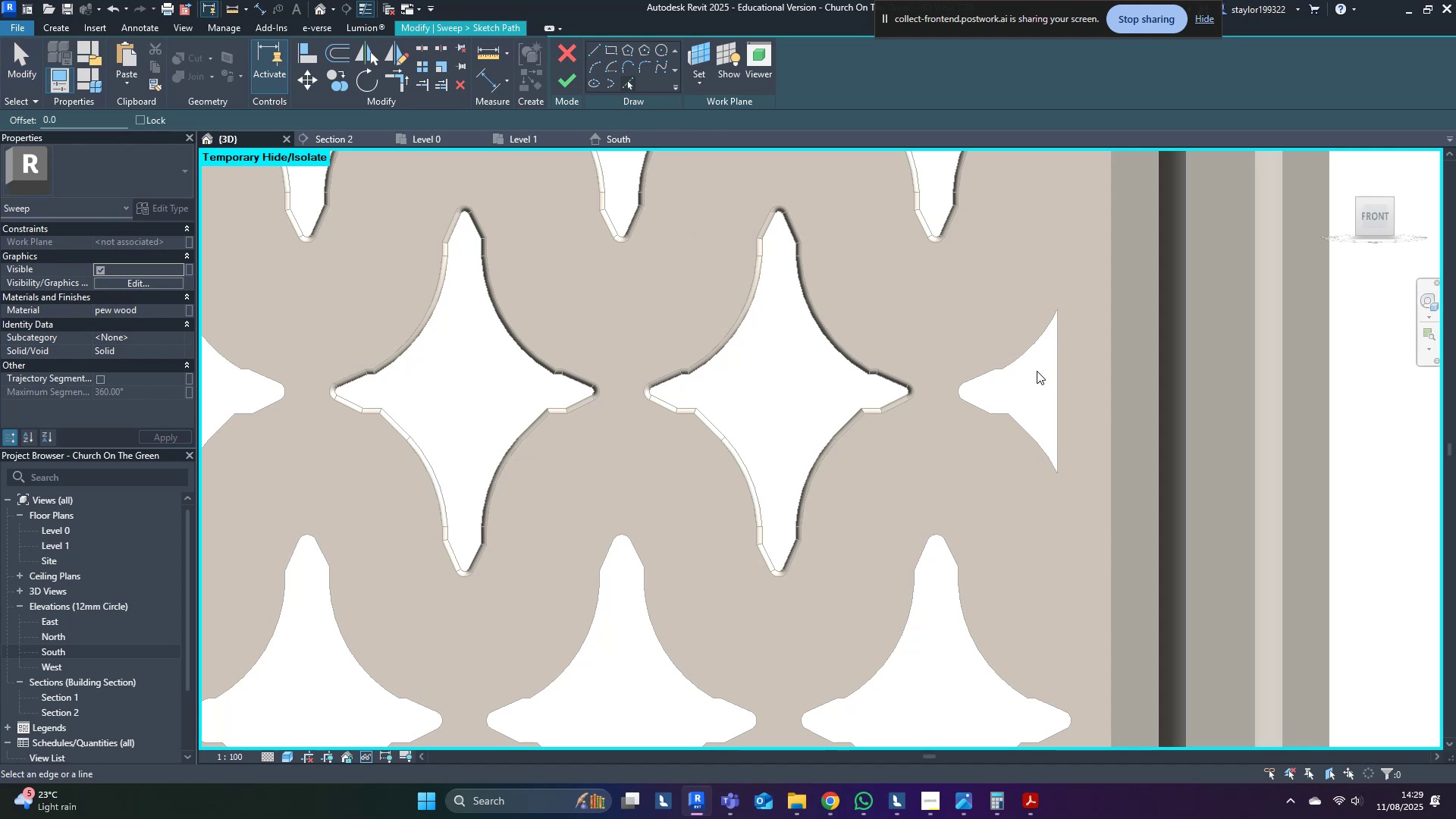 
key(Tab)
 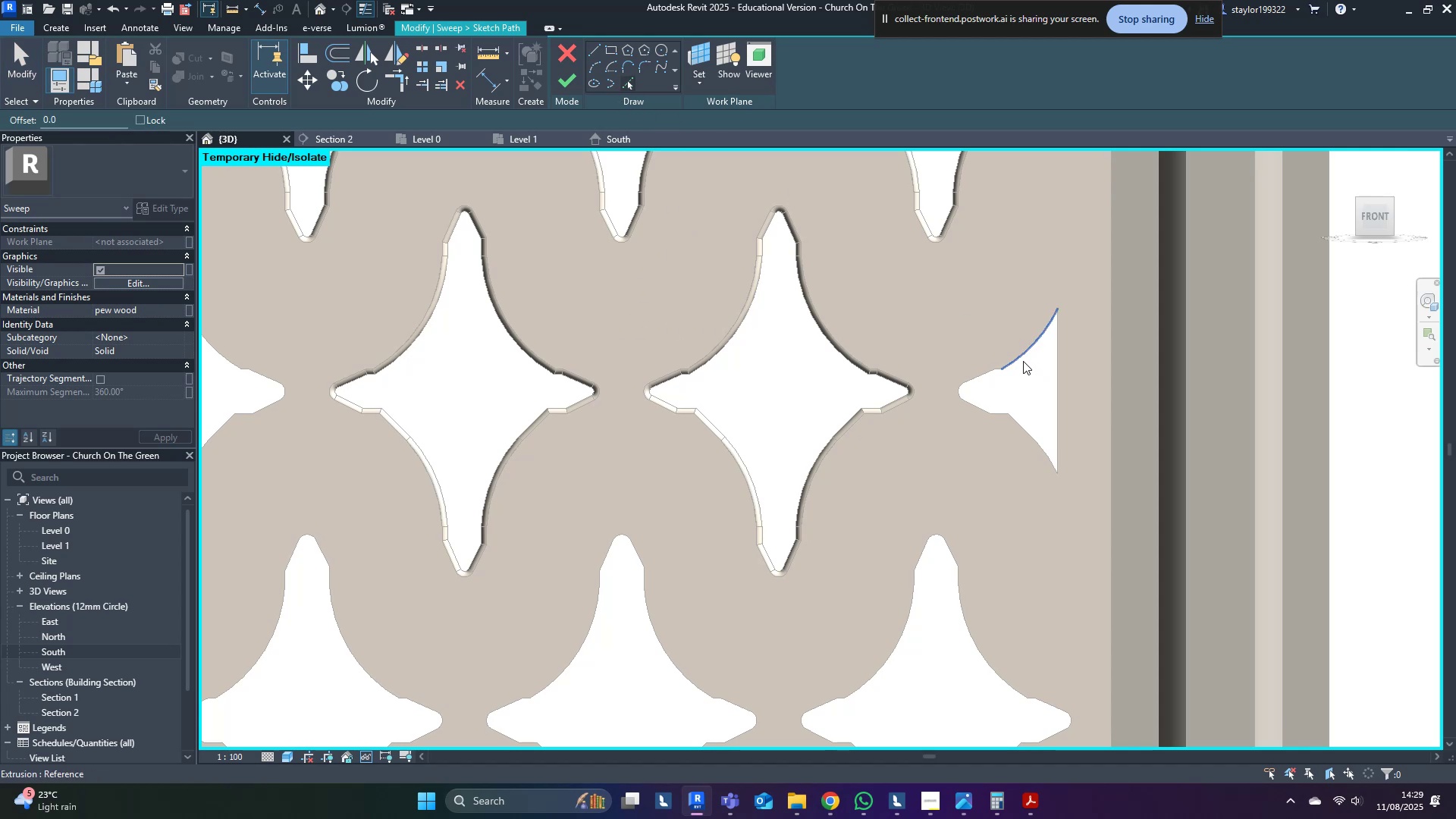 
key(Tab)
 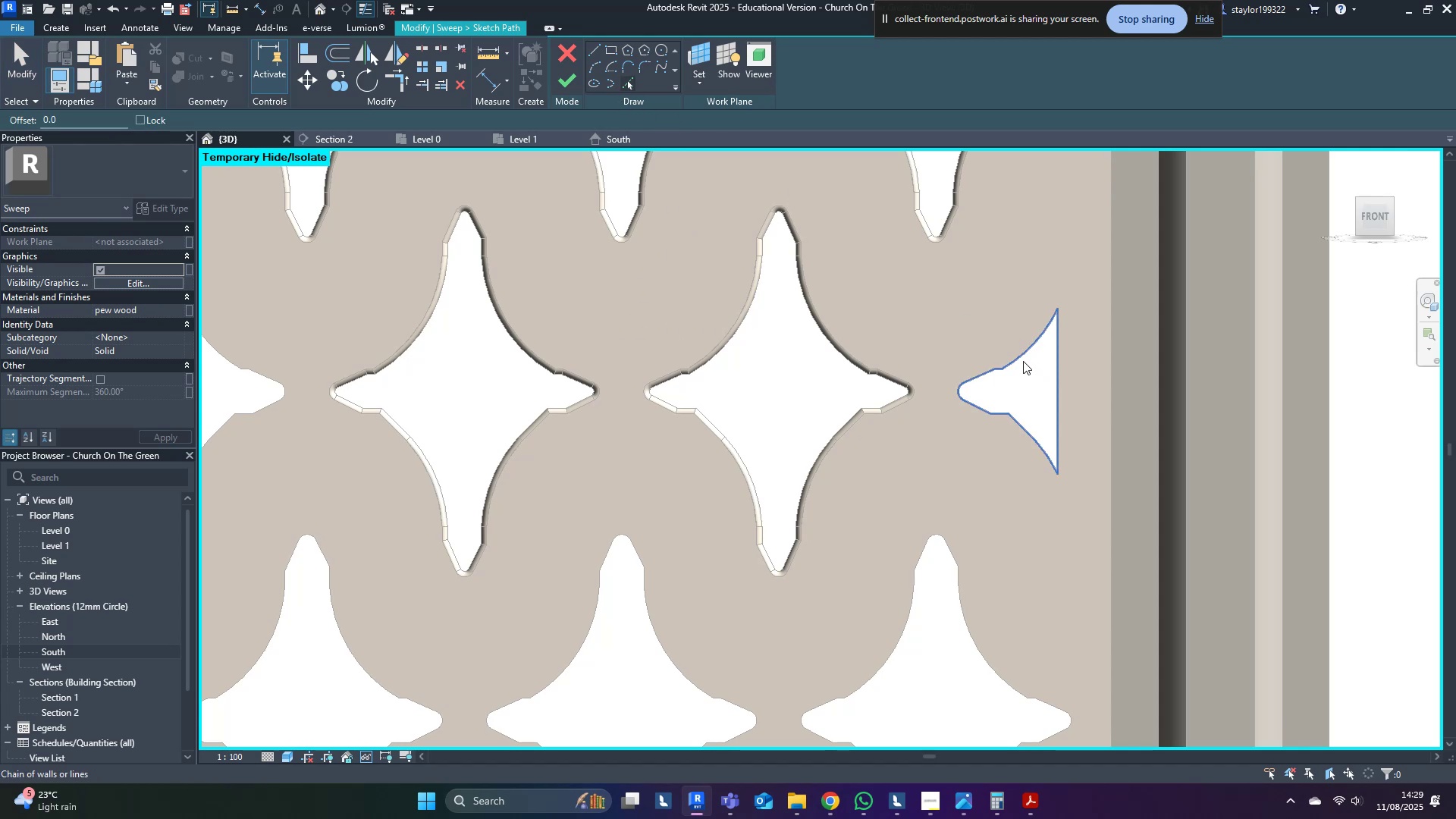 
left_click([1023, 361])
 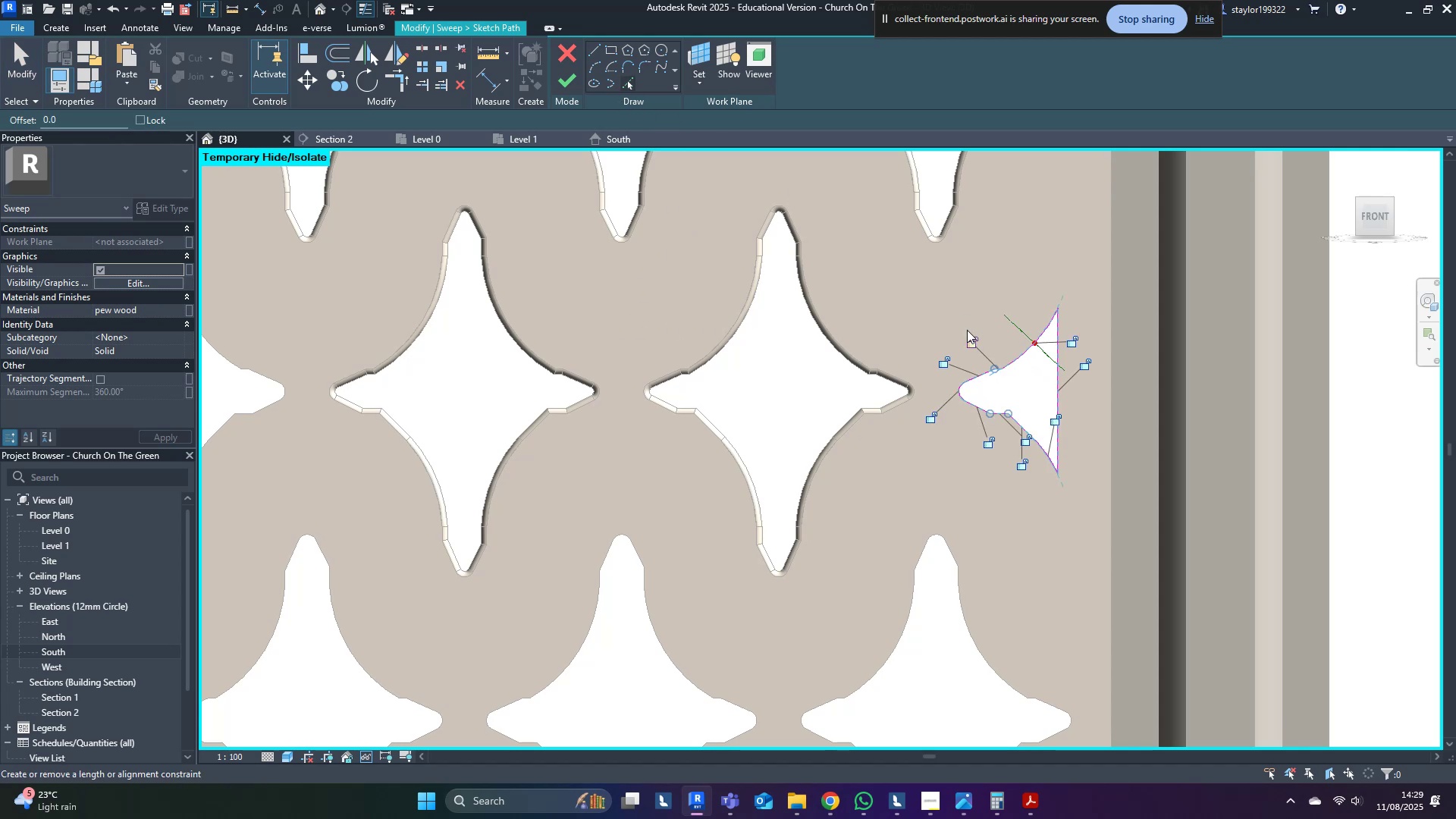 
middle_click([959, 324])
 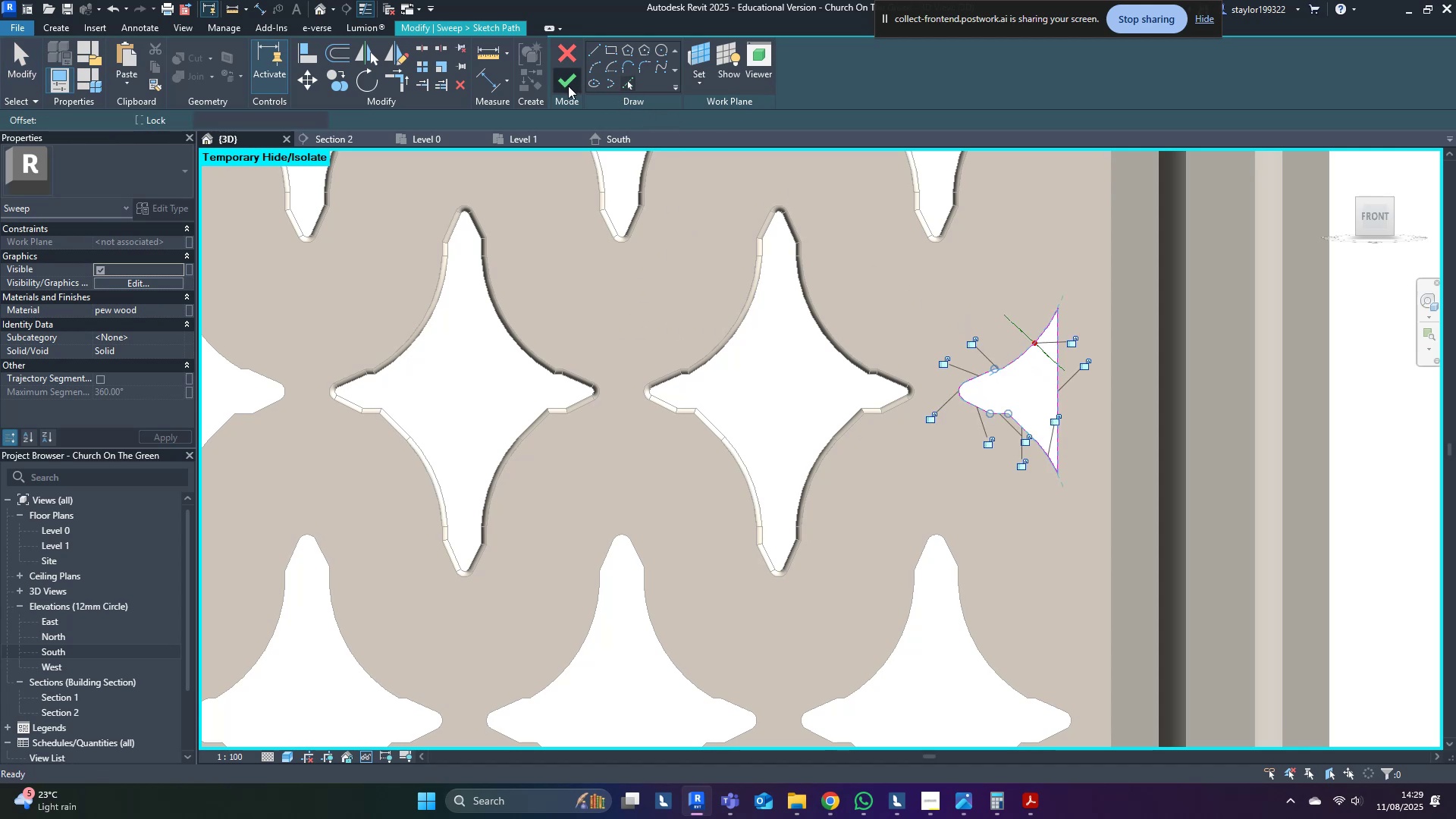 
double_click([568, 86])
 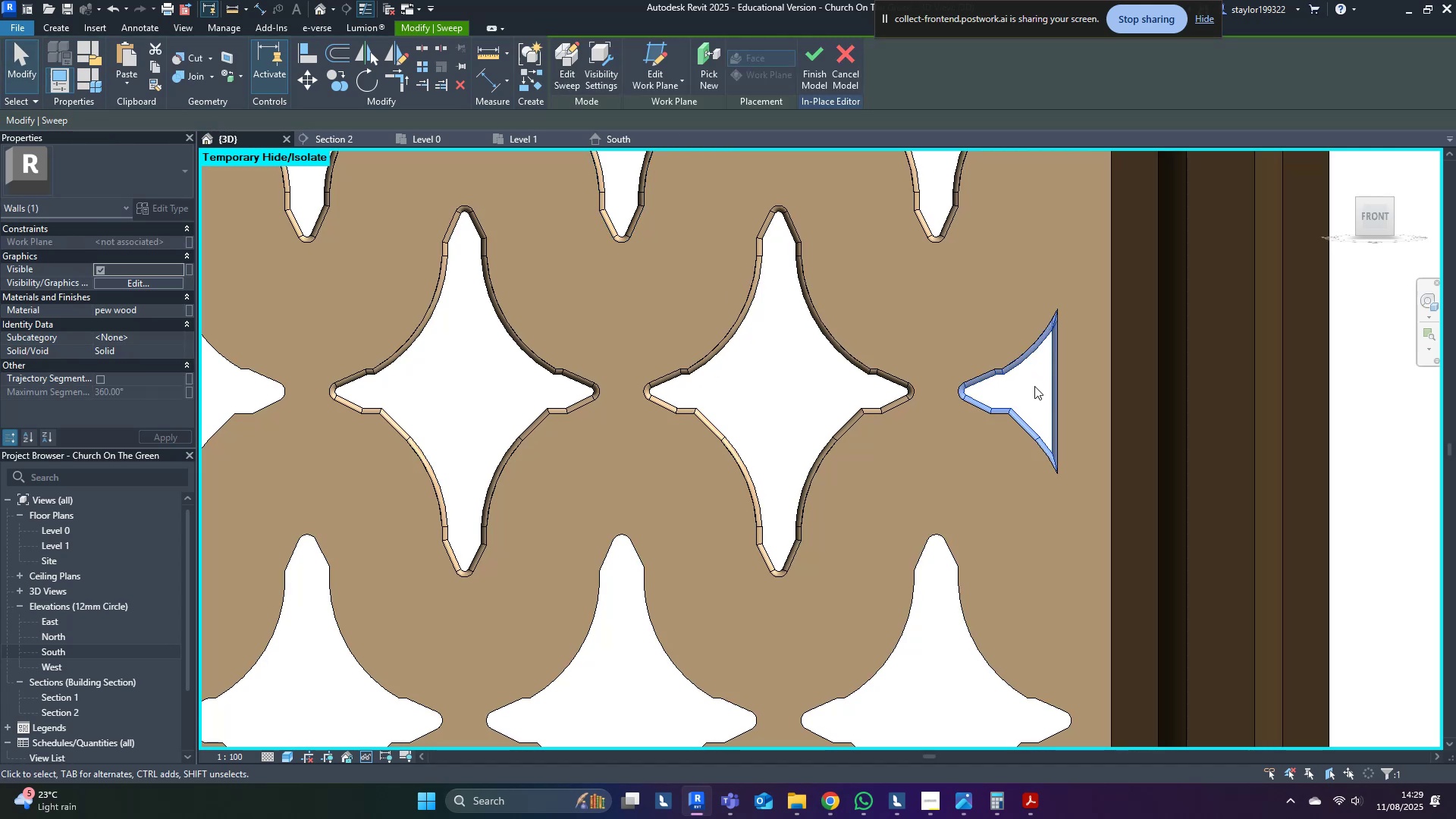 
hold_key(key=ControlLeft, duration=1.13)
 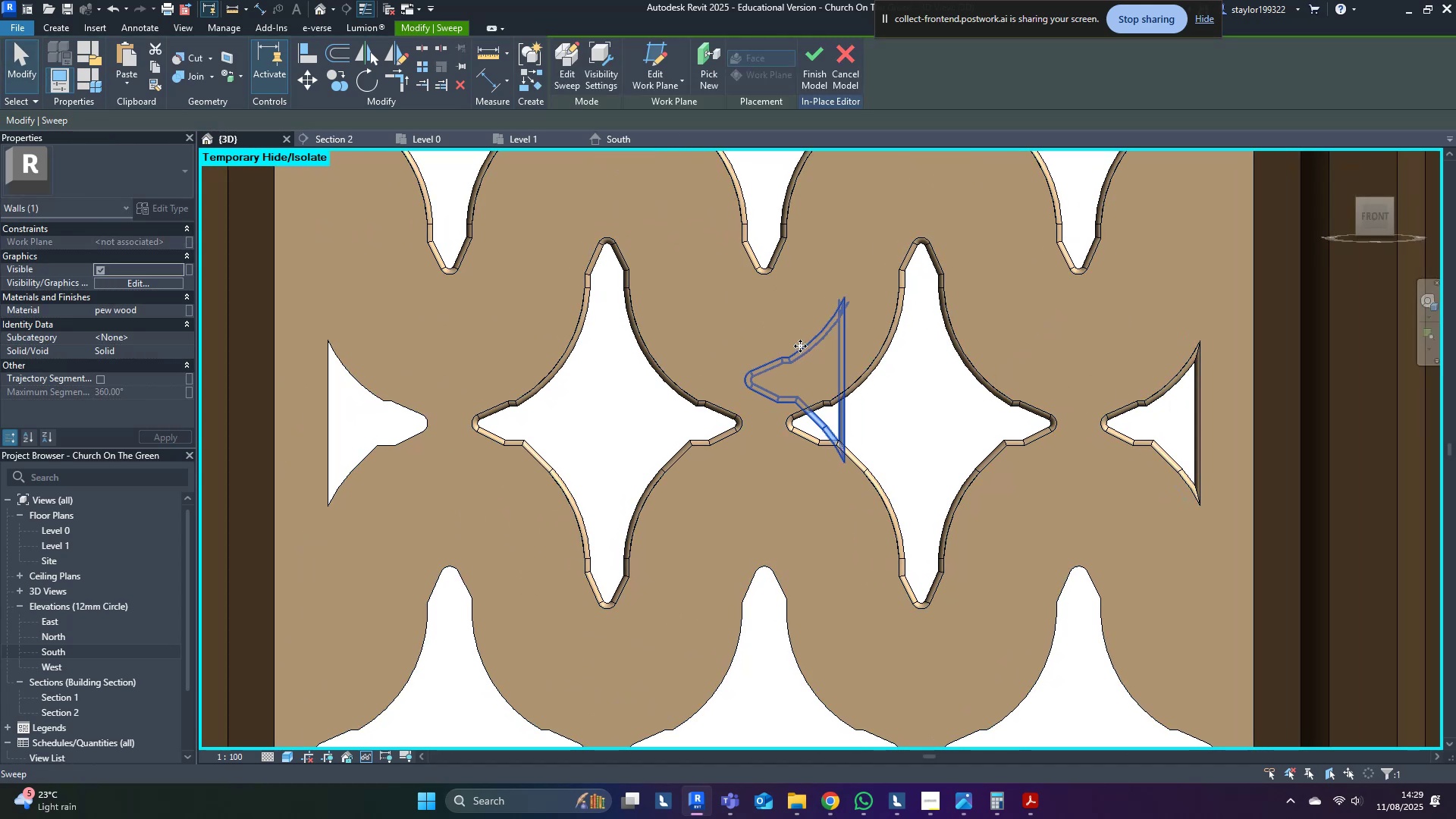 
double_click([800, 346])
 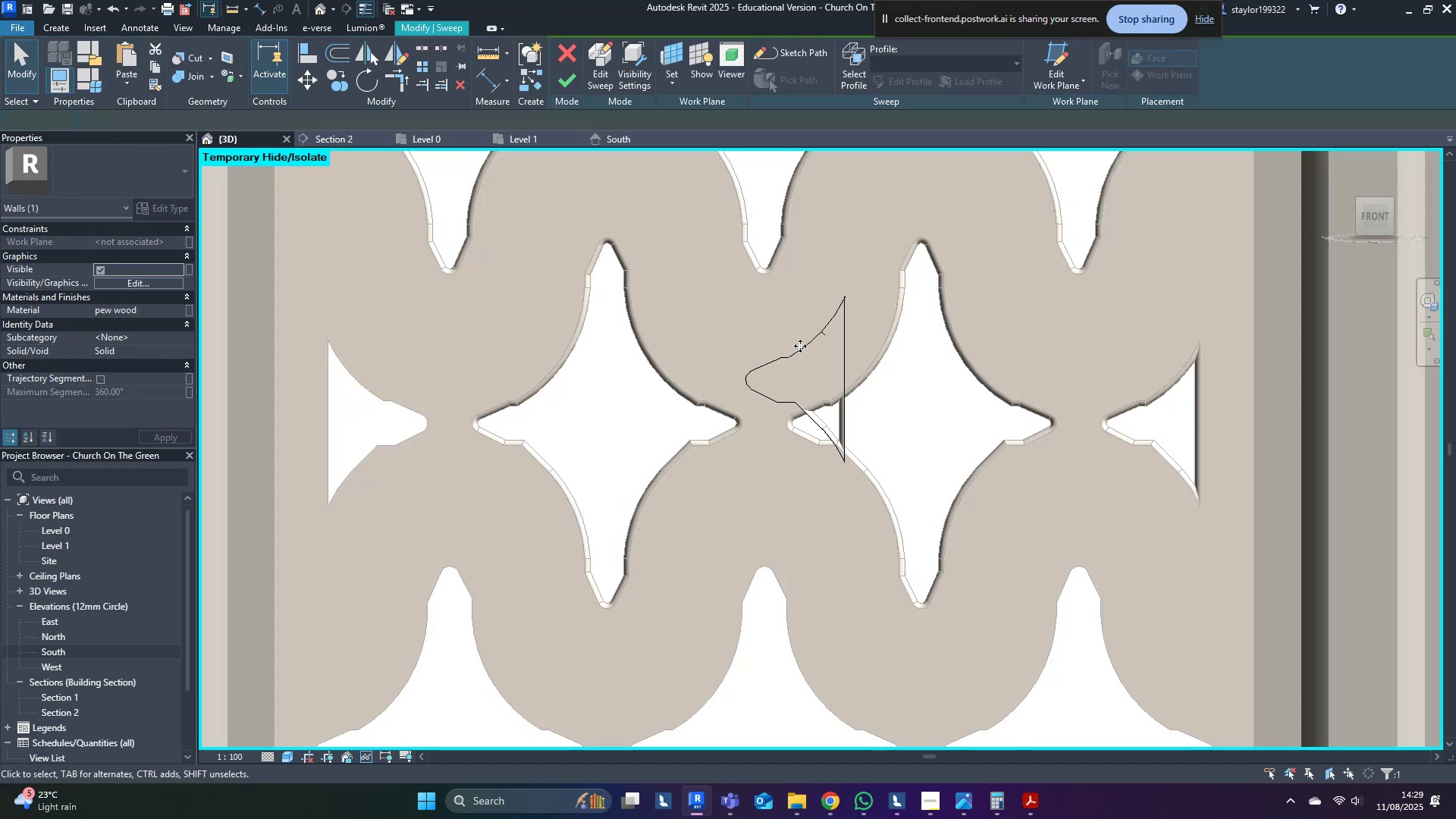 
double_click([800, 346])
 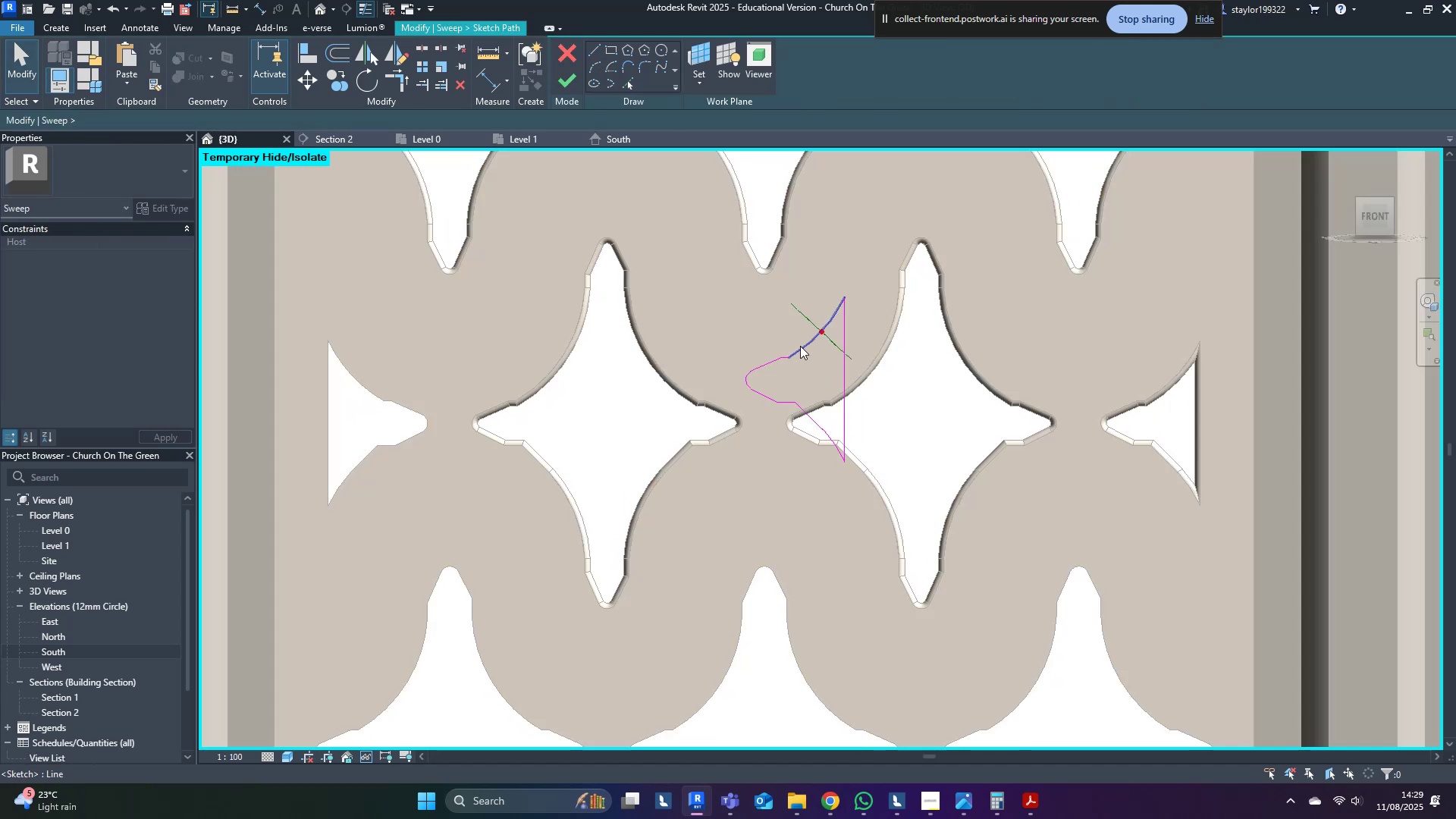 
key(Tab)
 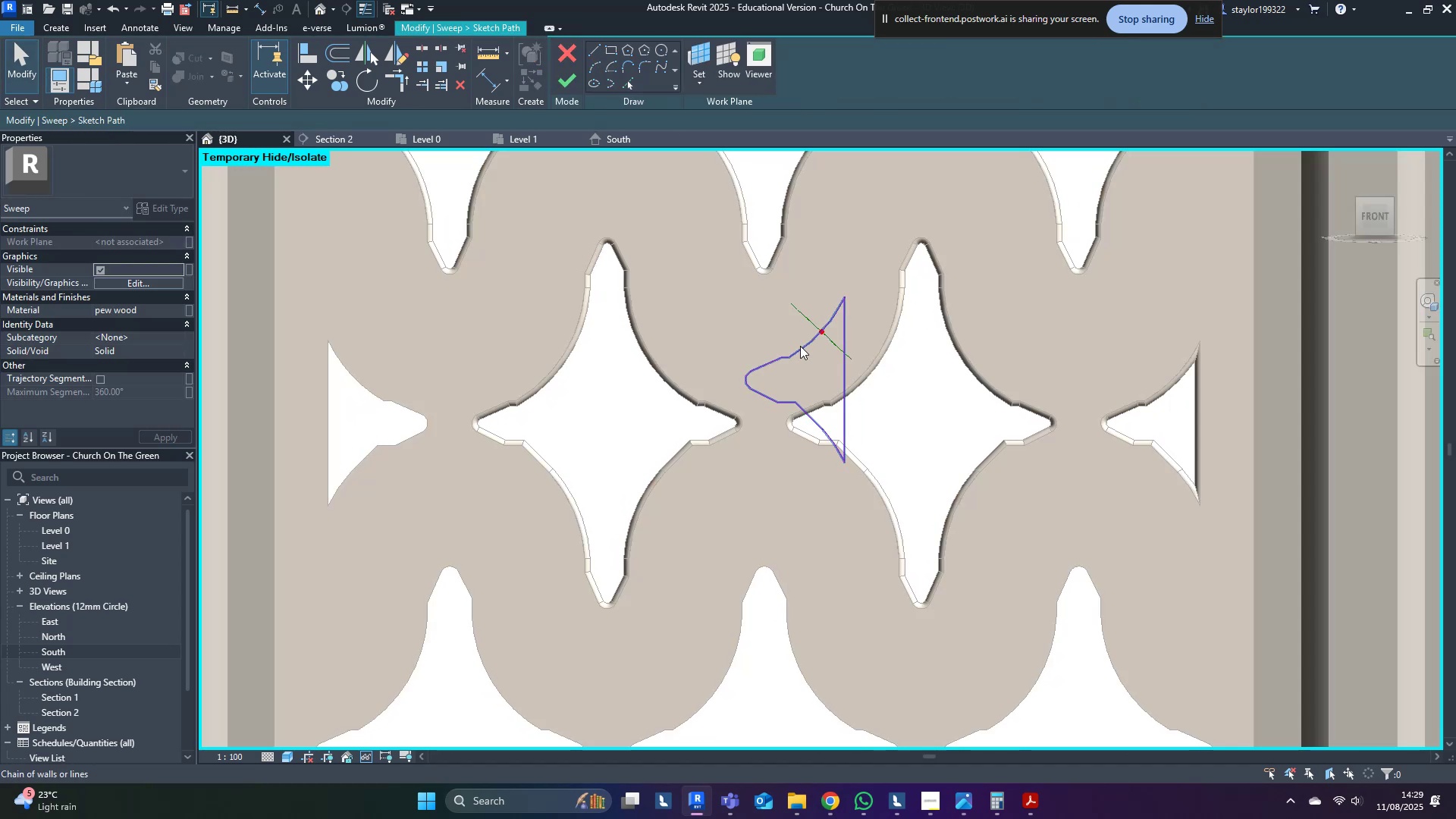 
left_click([800, 346])
 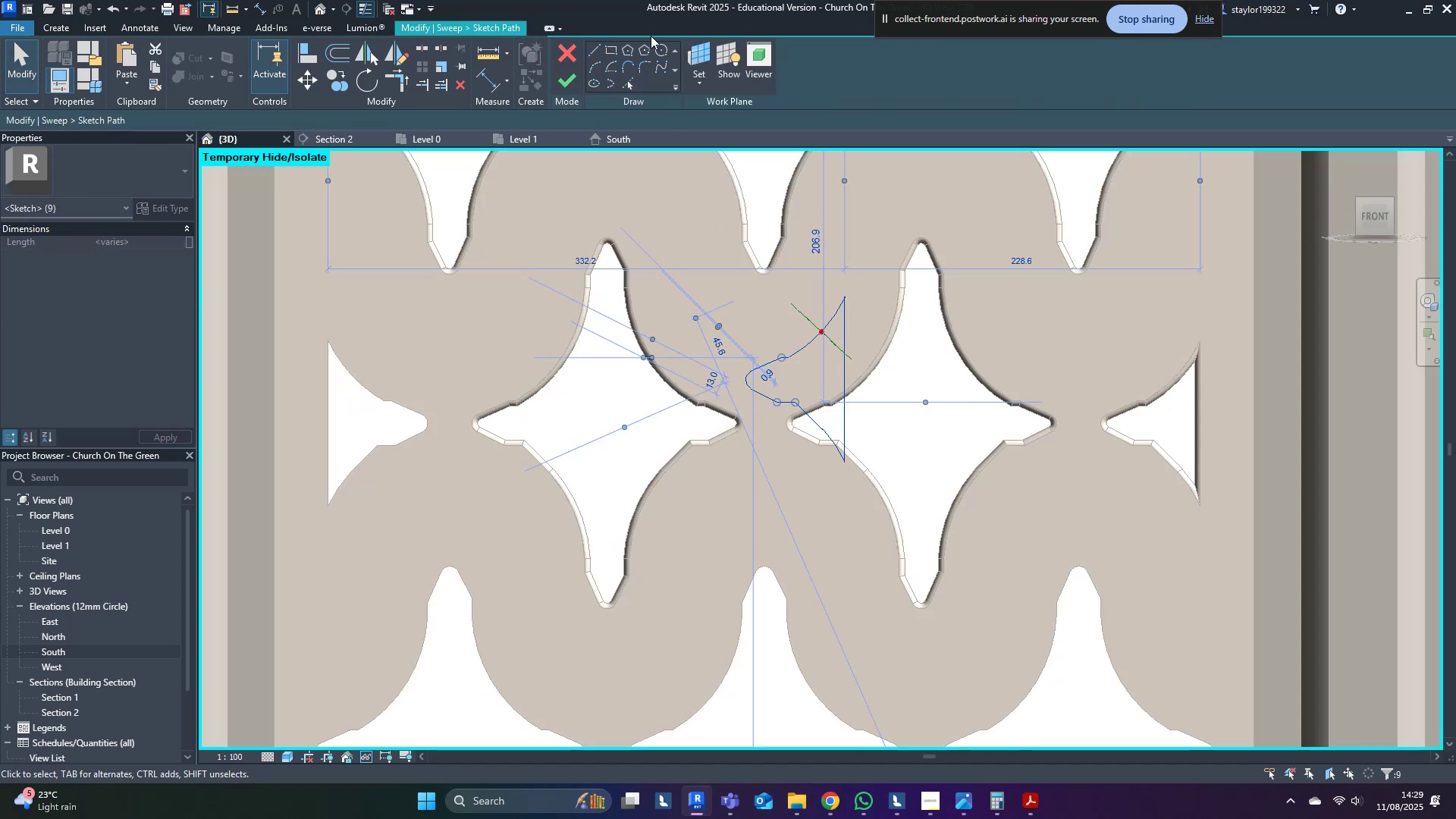 
key(Delete)
 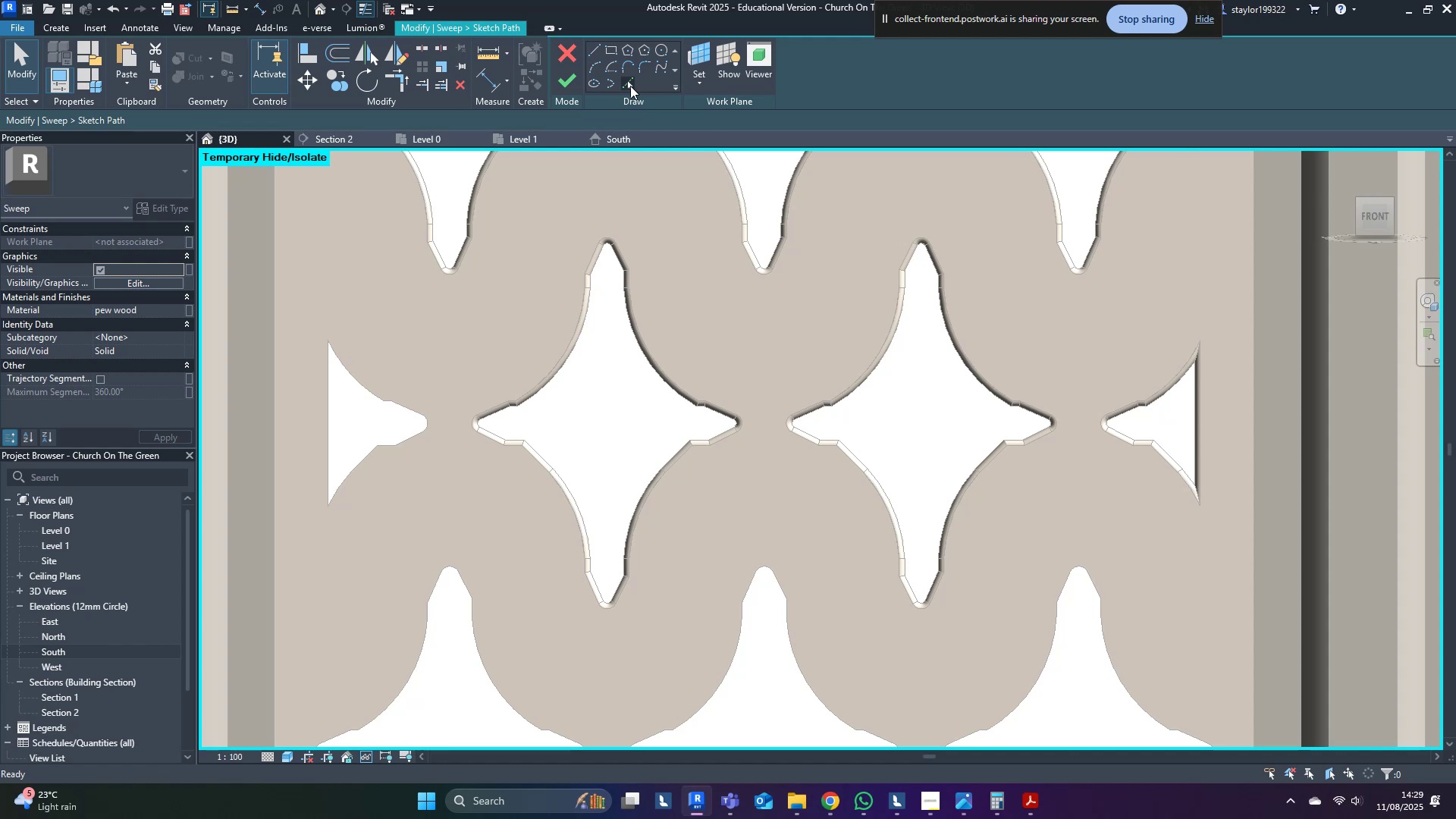 
left_click([629, 86])
 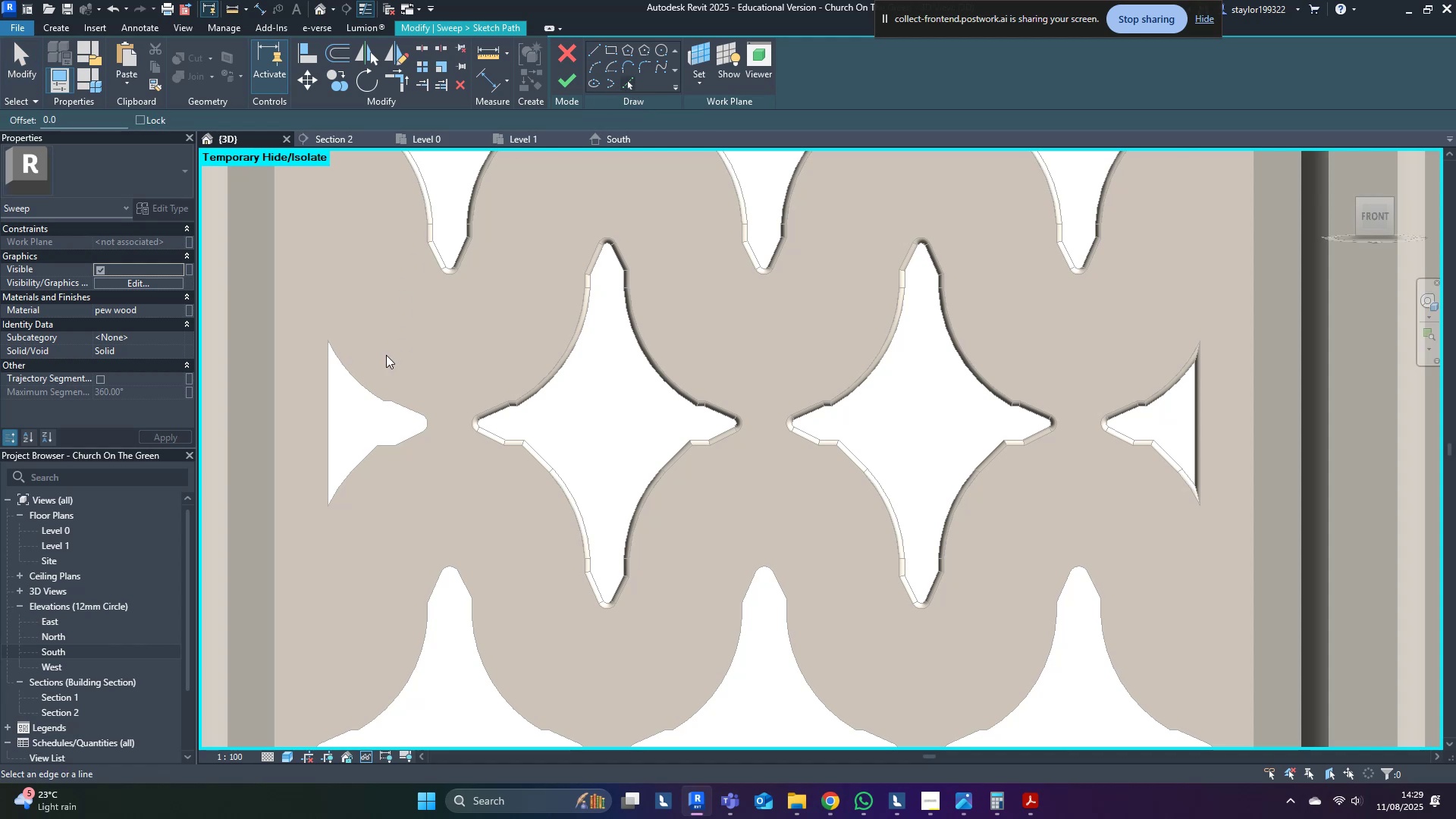 
key(Tab)
 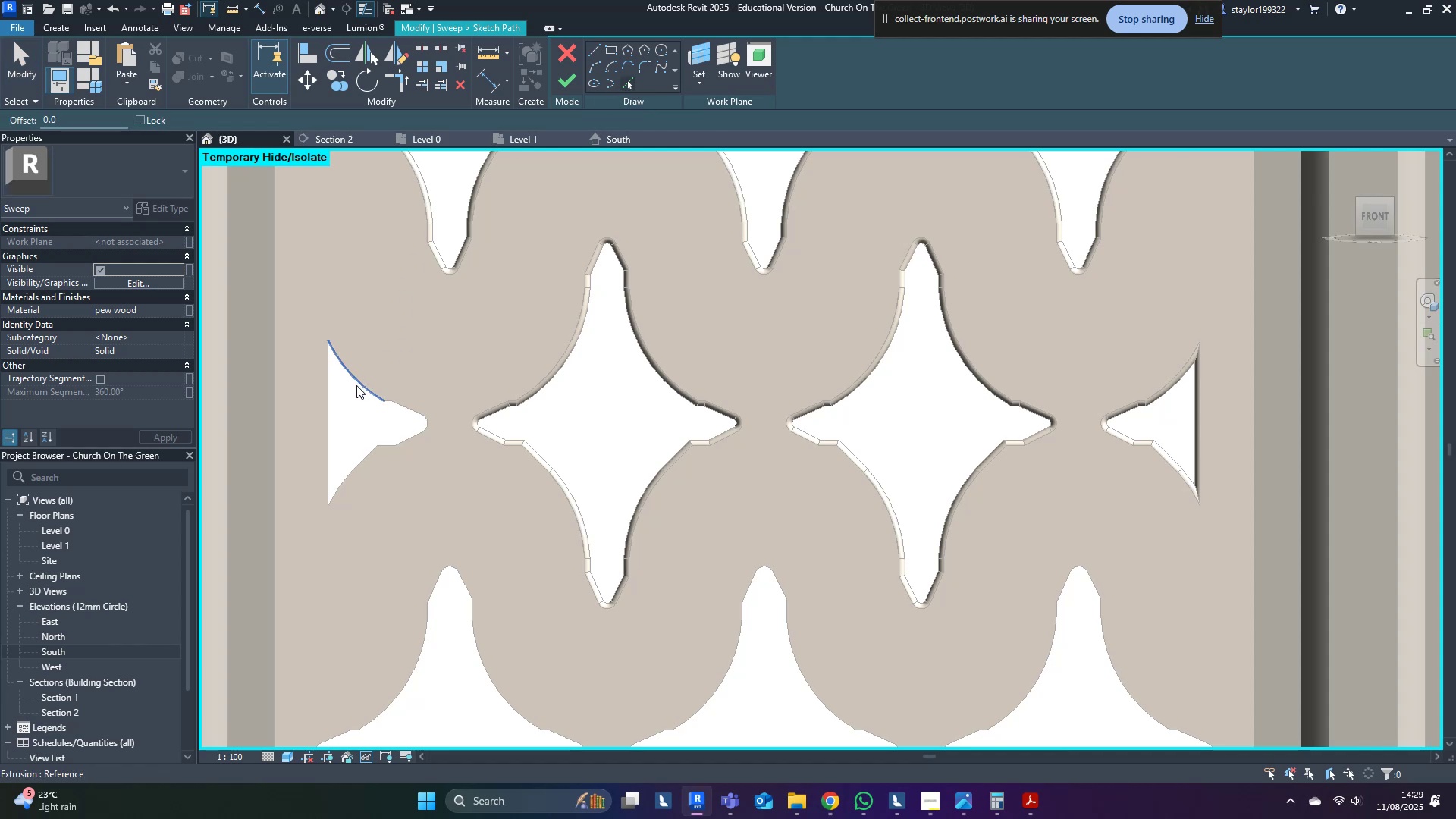 
key(Tab)
 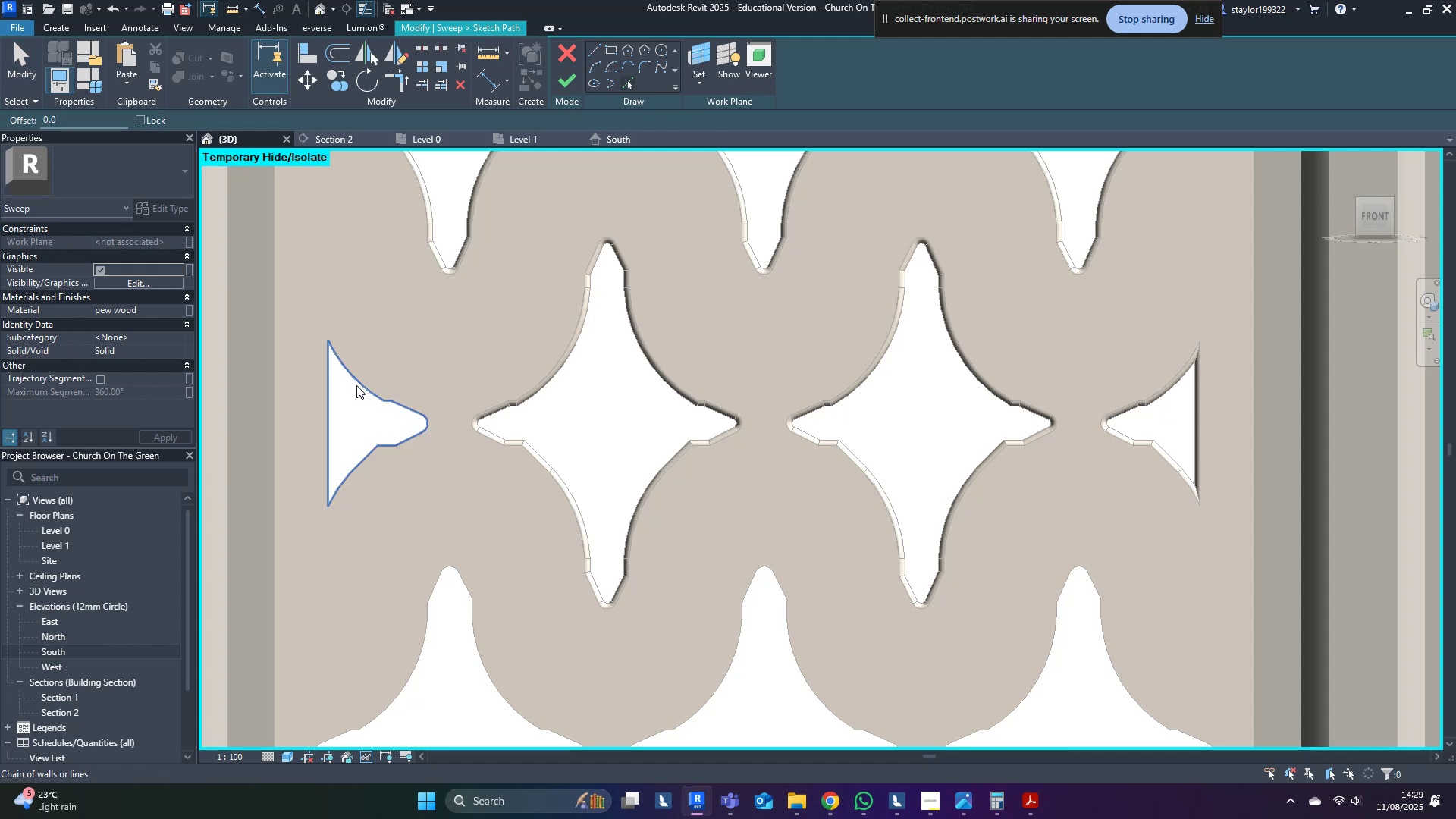 
left_click([356, 386])
 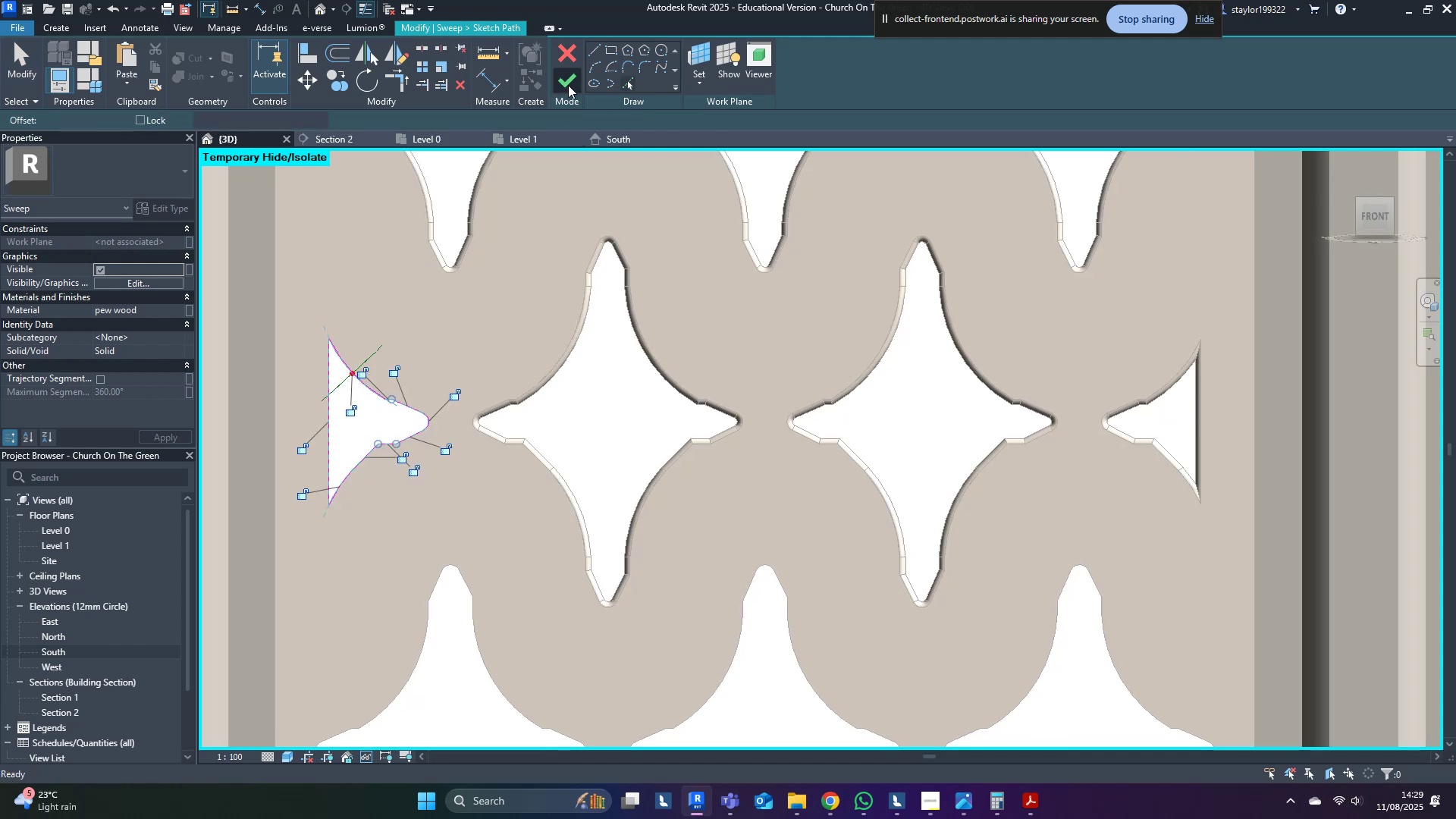 
double_click([568, 85])
 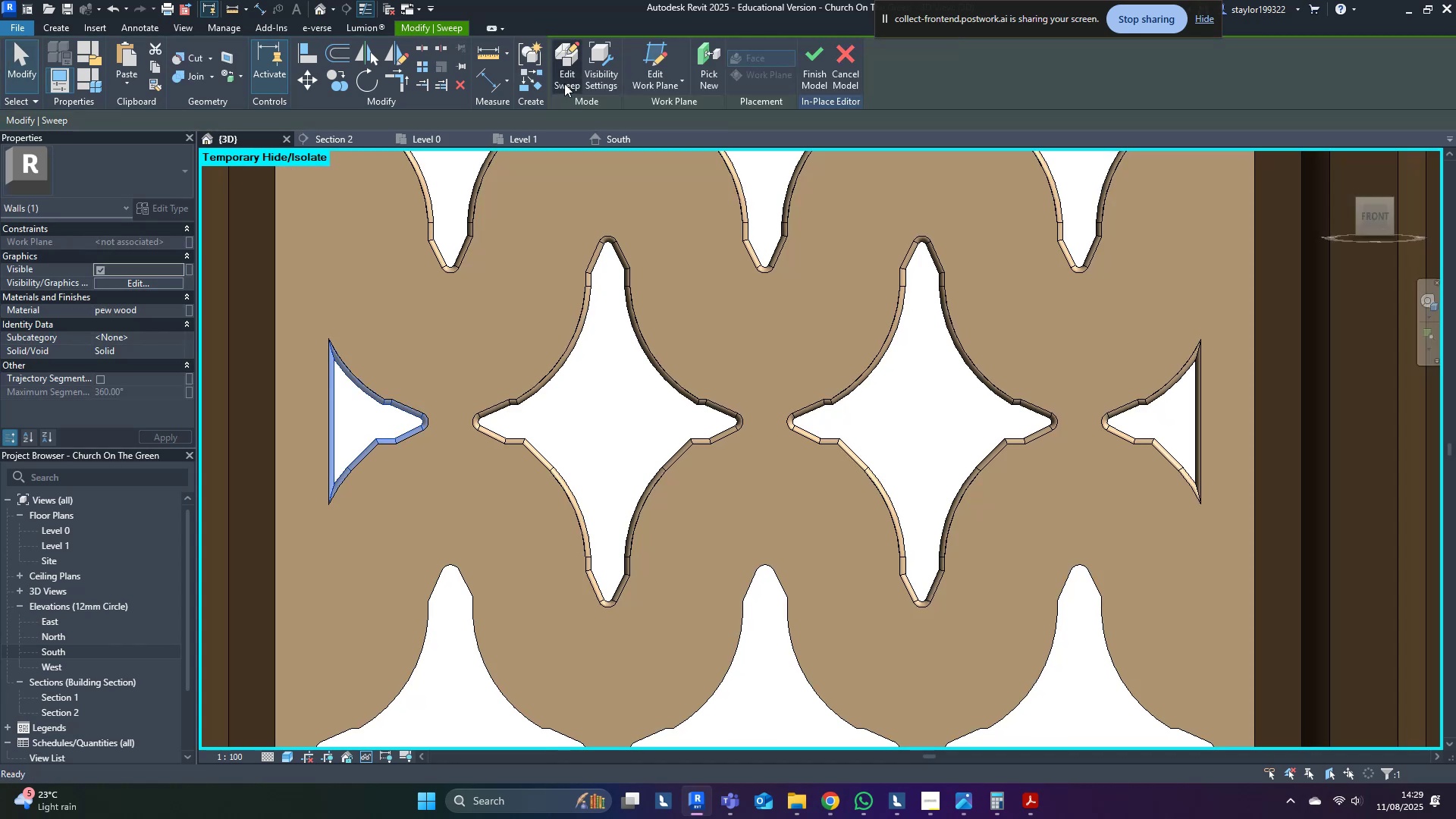 
key(Escape)
 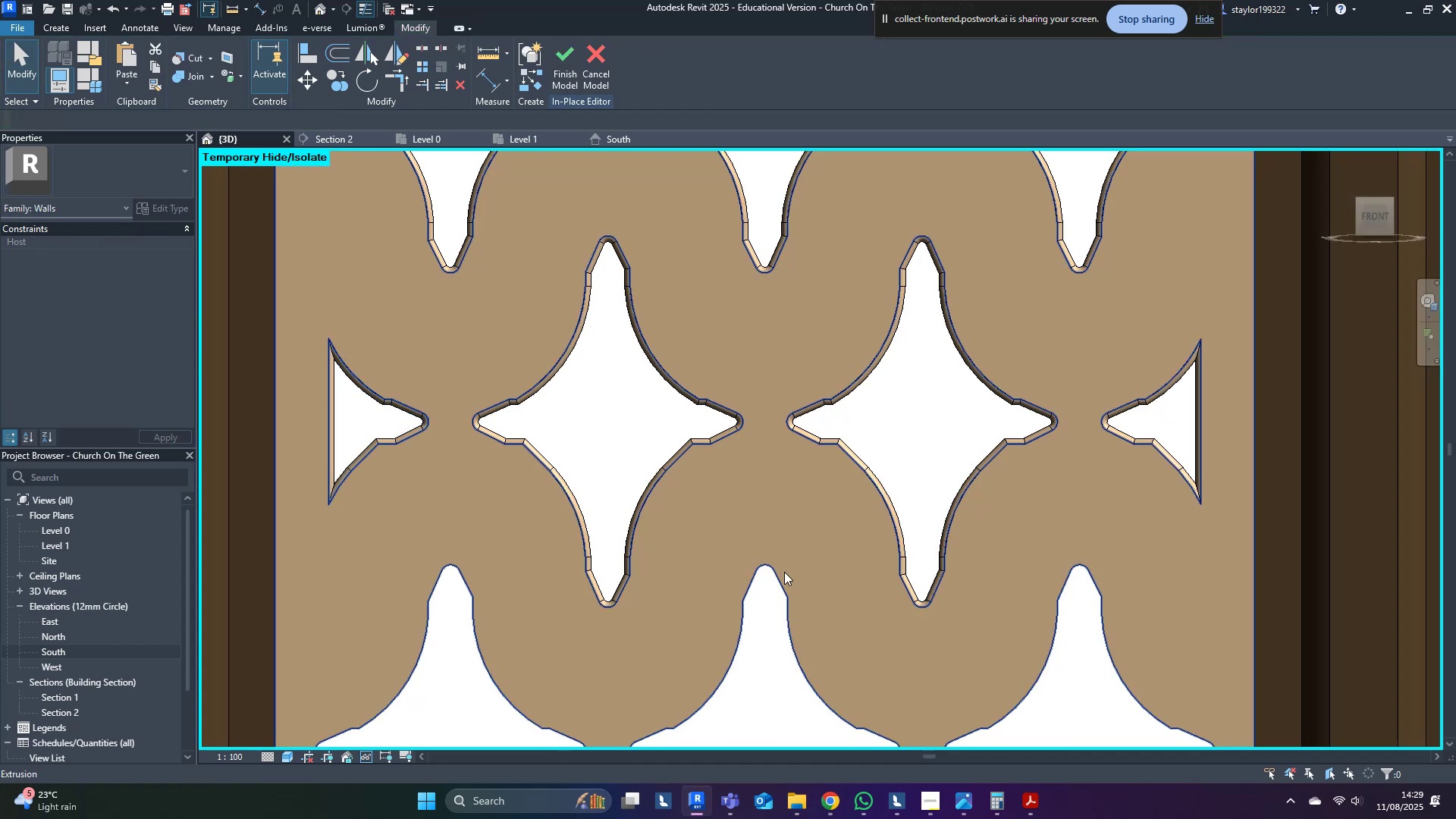 
scroll: coordinate [802, 554], scroll_direction: down, amount: 6.0
 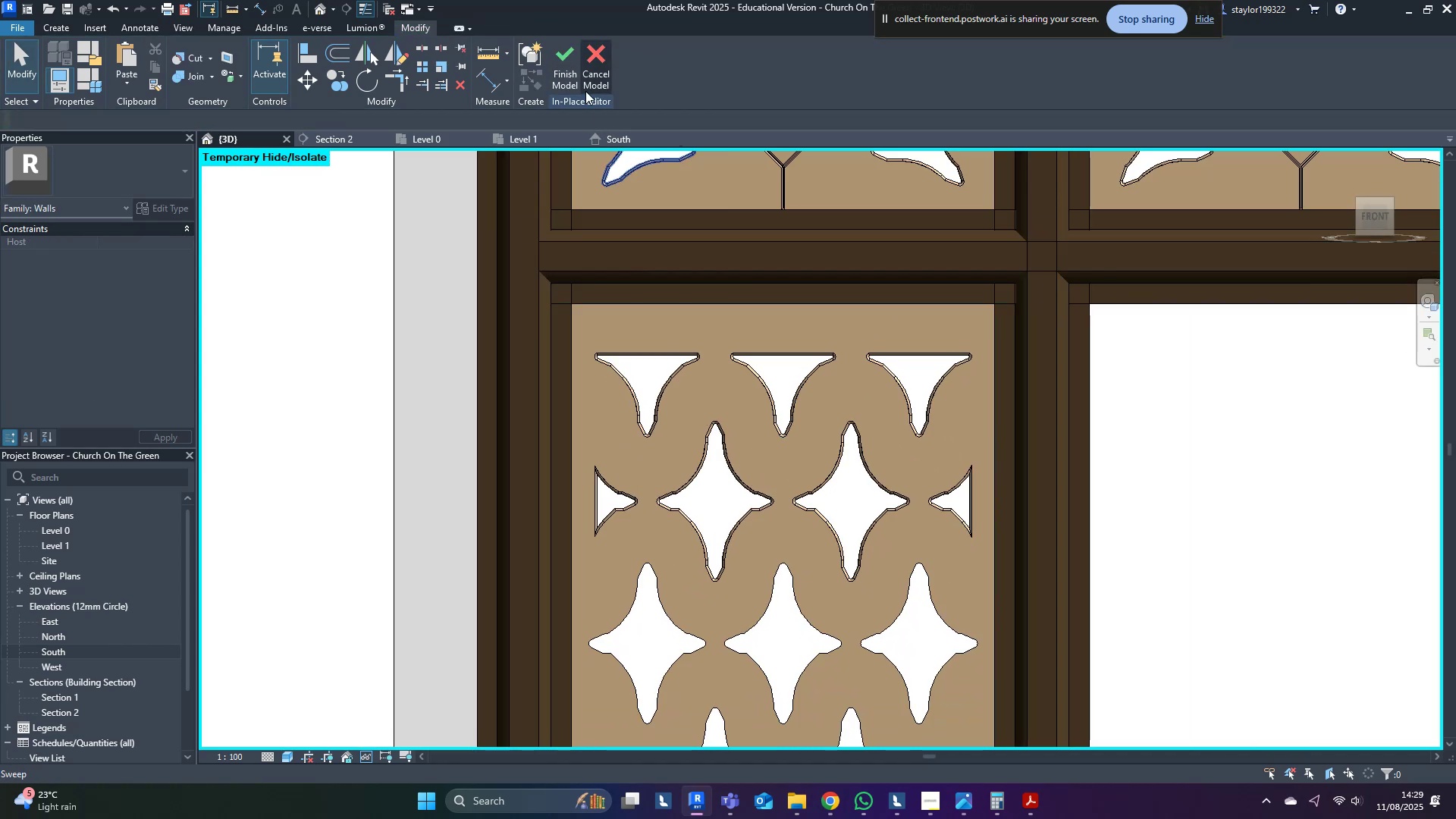 
left_click([570, 76])
 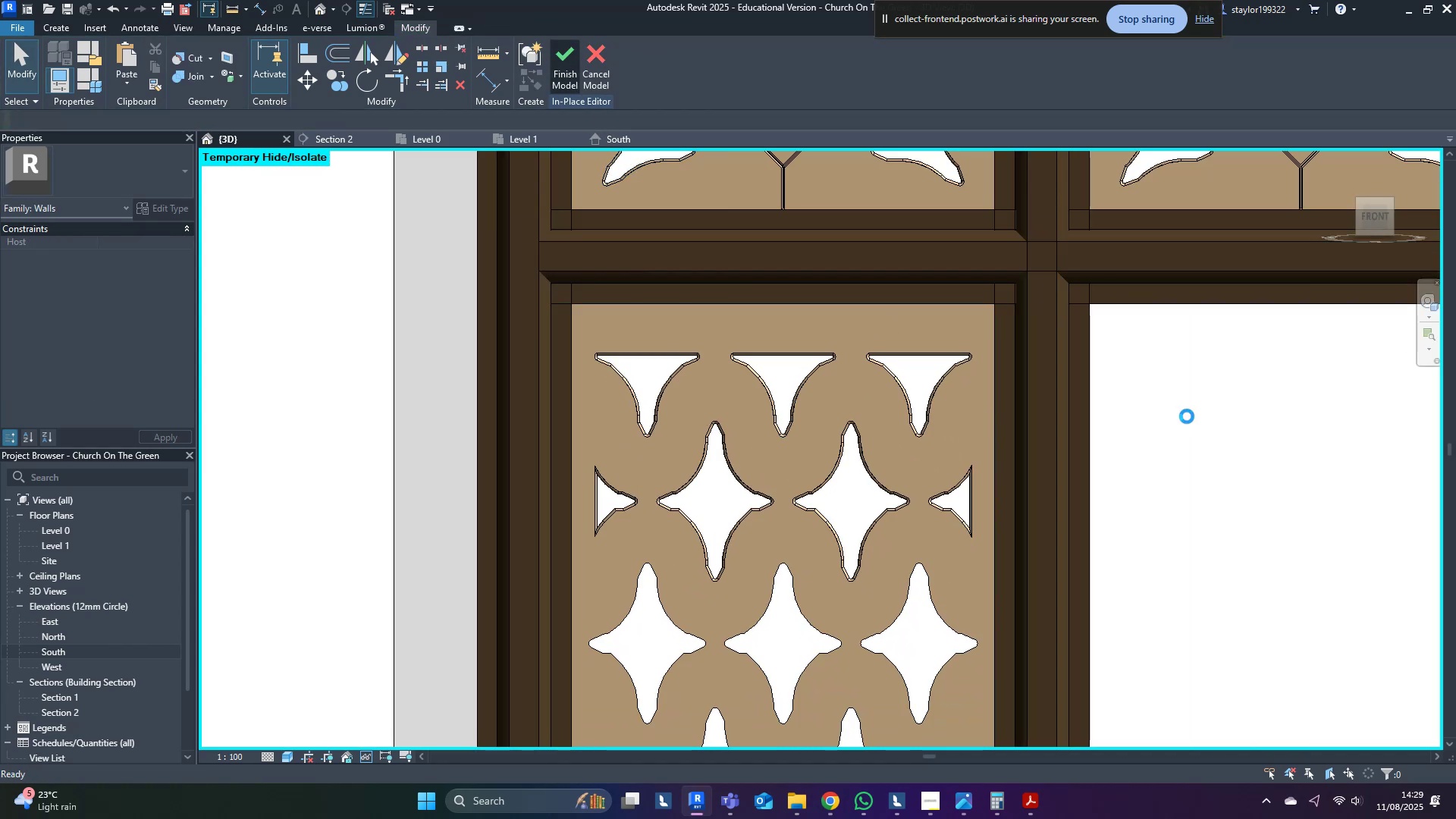 
wait(9.16)
 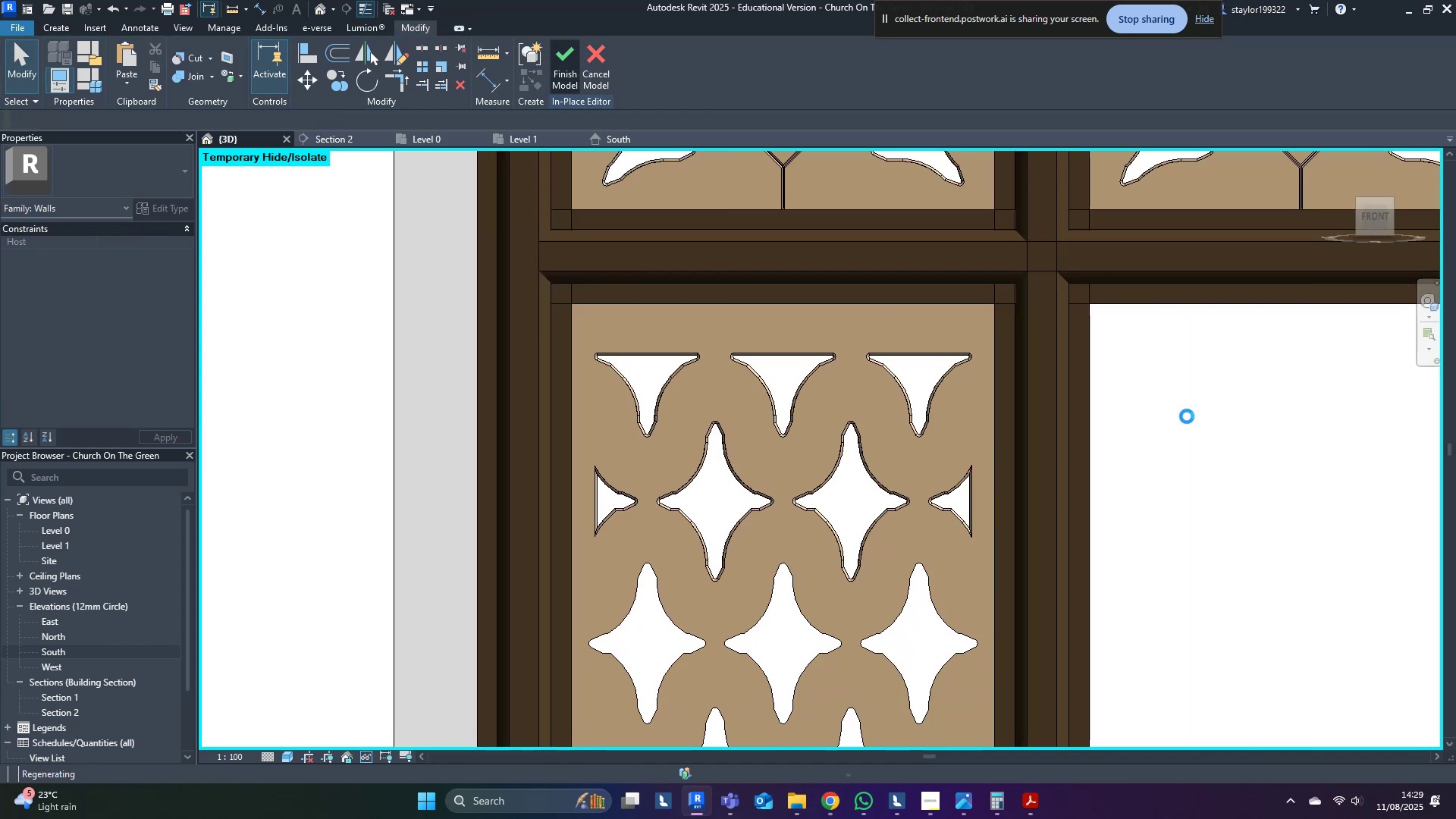 
key(Control+S)
 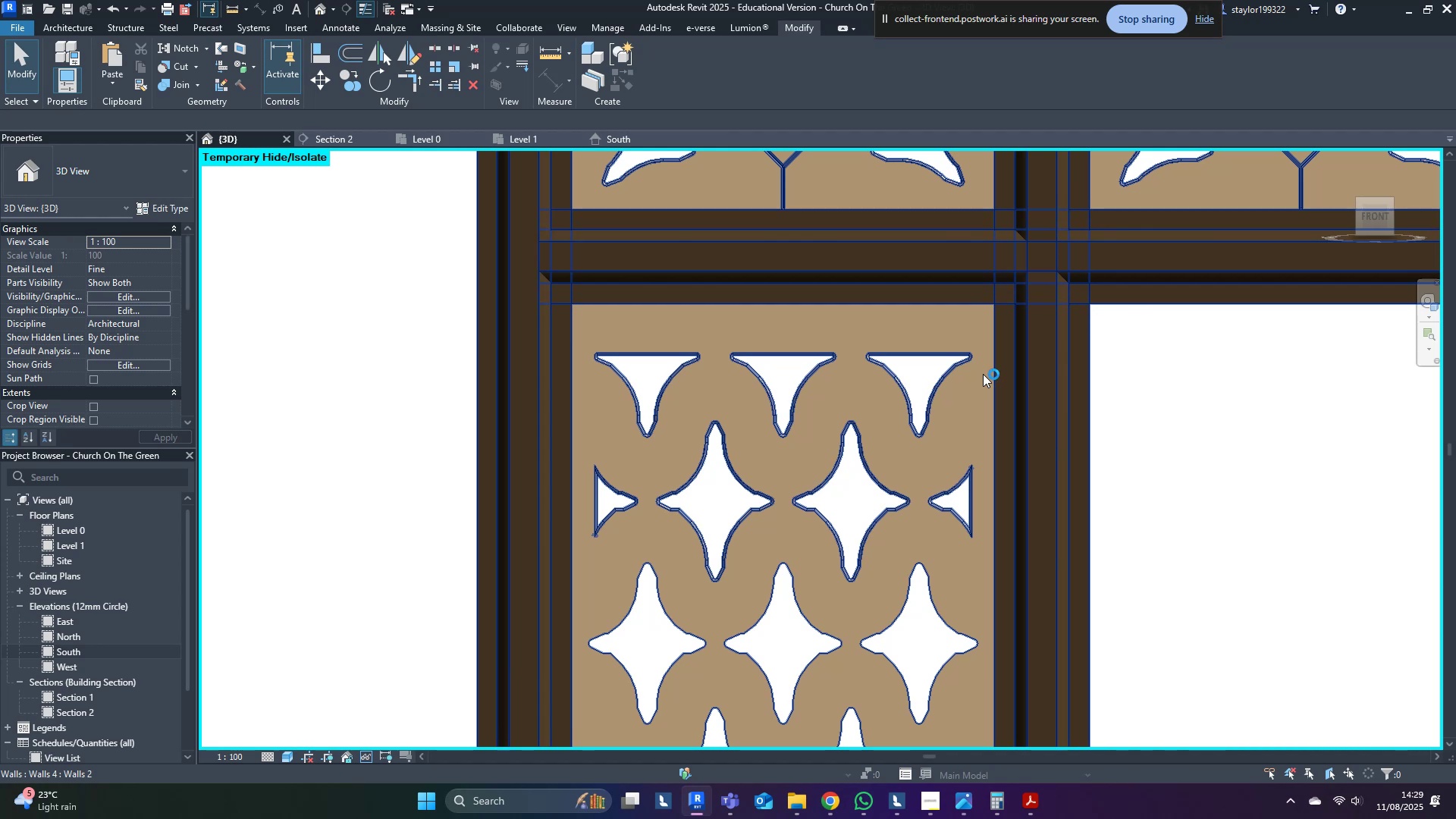 
wait(14.64)
 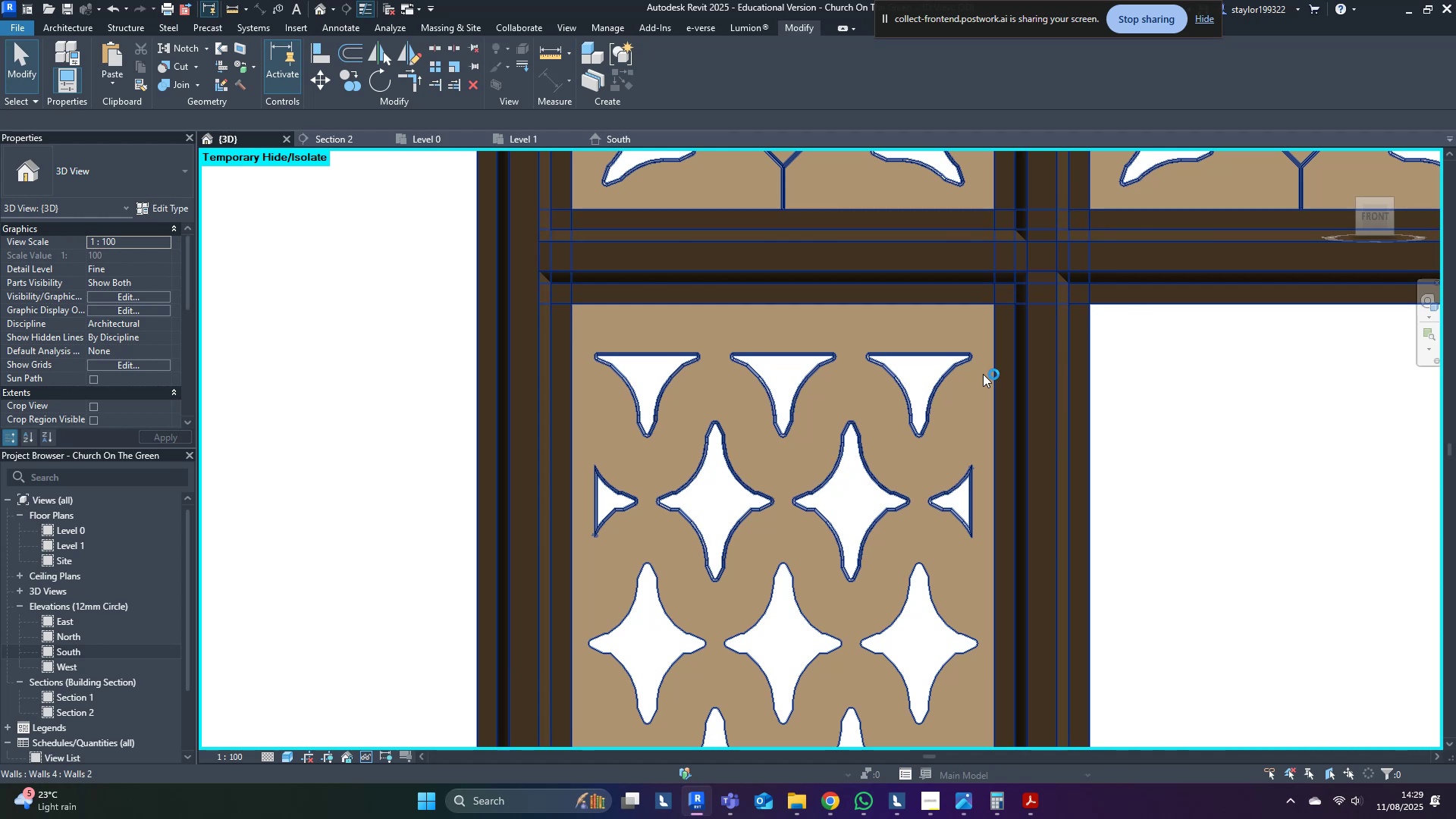 
scroll: coordinate [827, 504], scroll_direction: up, amount: 4.0
 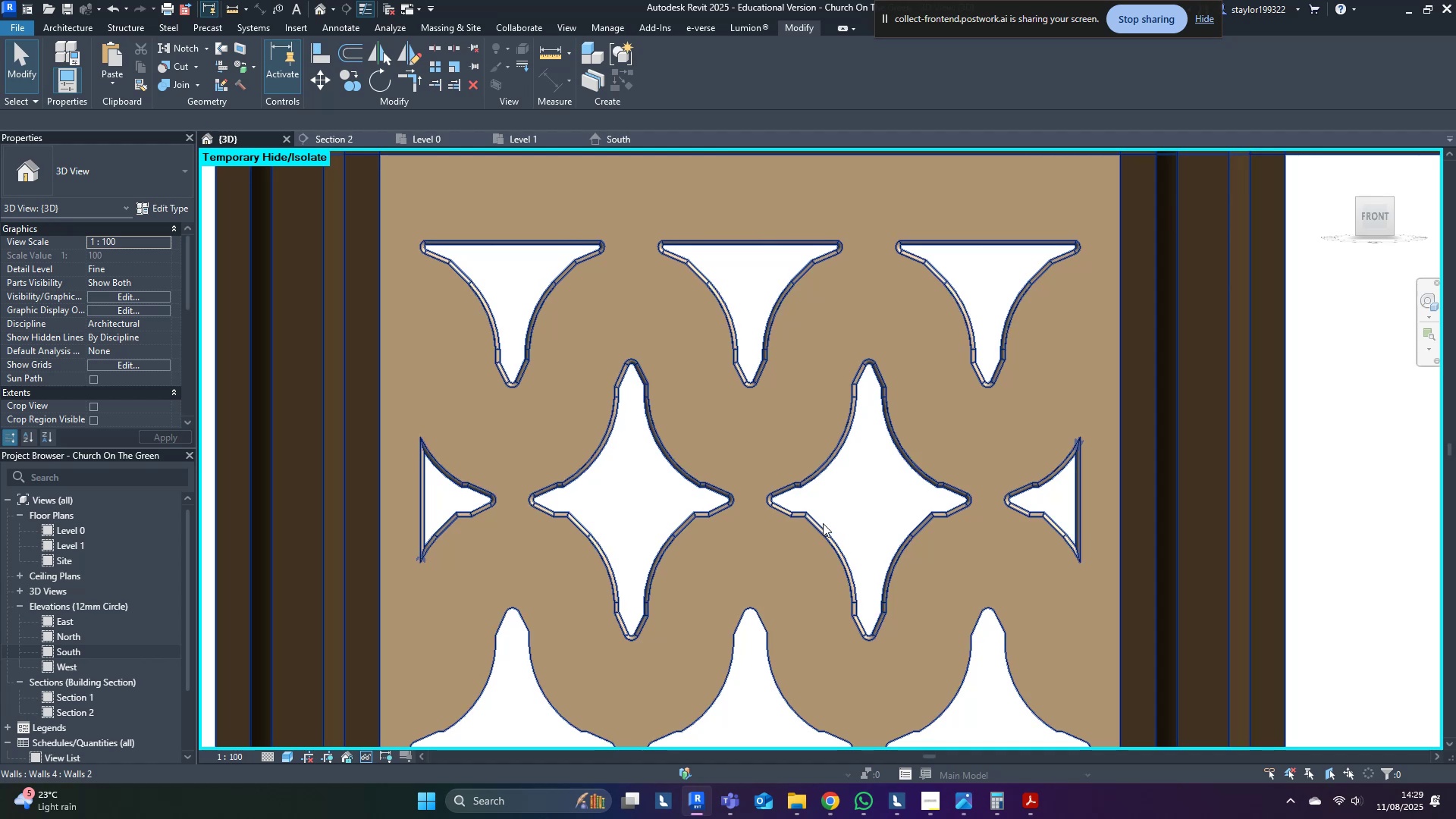 
left_click([823, 523])
 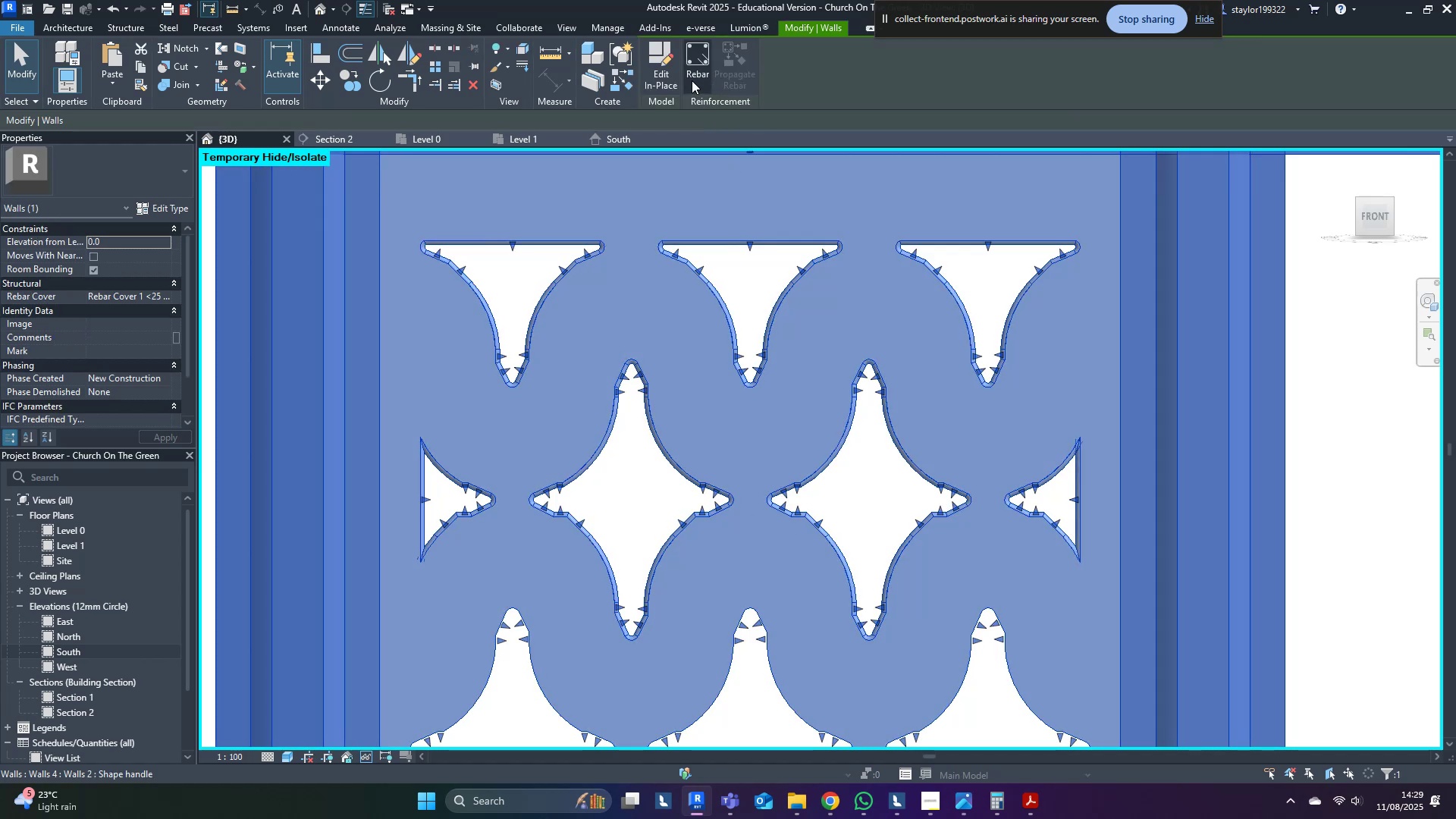 
left_click([654, 68])
 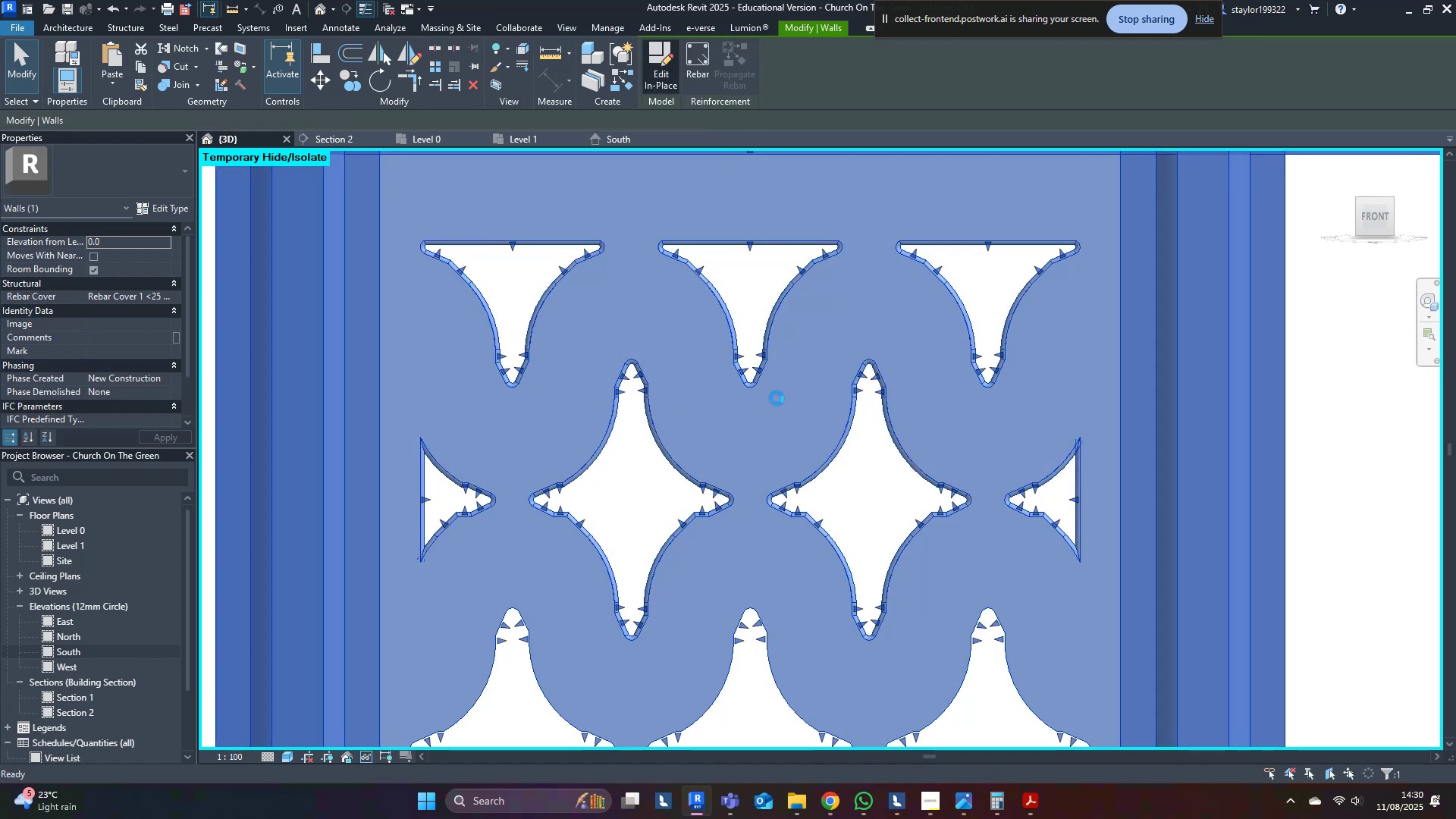 
wait(5.67)
 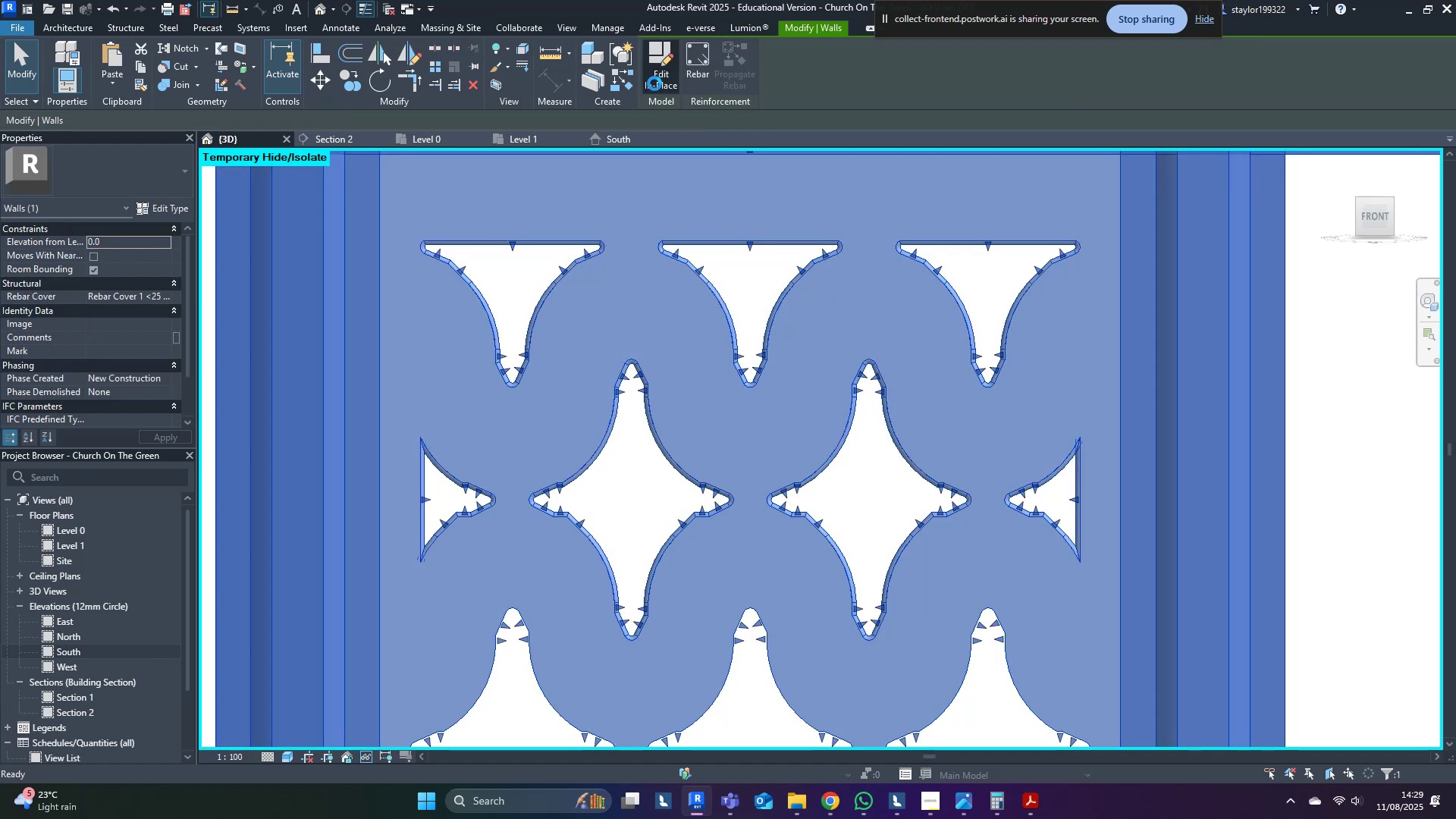 
scroll: coordinate [758, 387], scroll_direction: down, amount: 8.0
 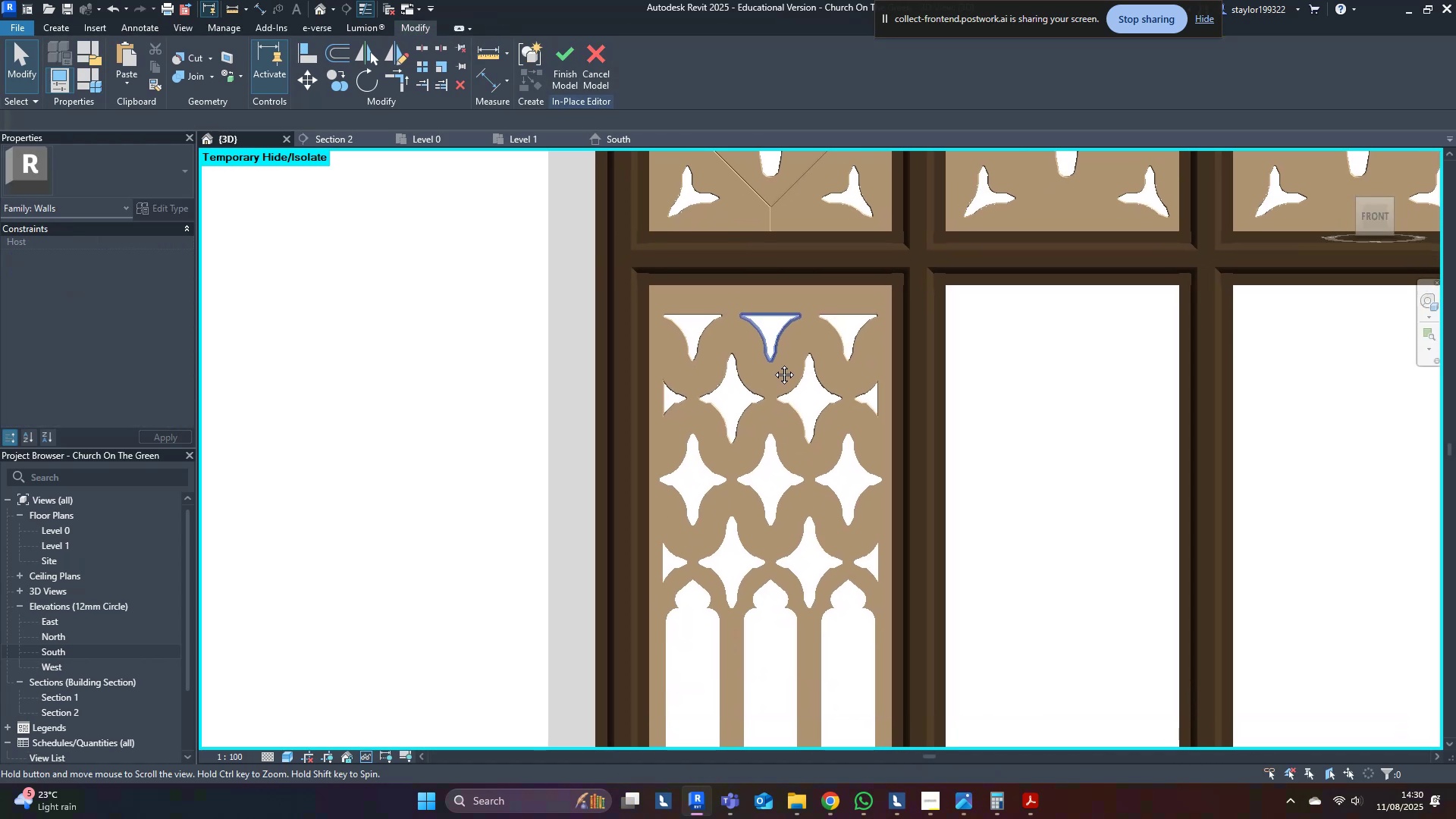 
scroll: coordinate [767, 361], scroll_direction: up, amount: 3.0
 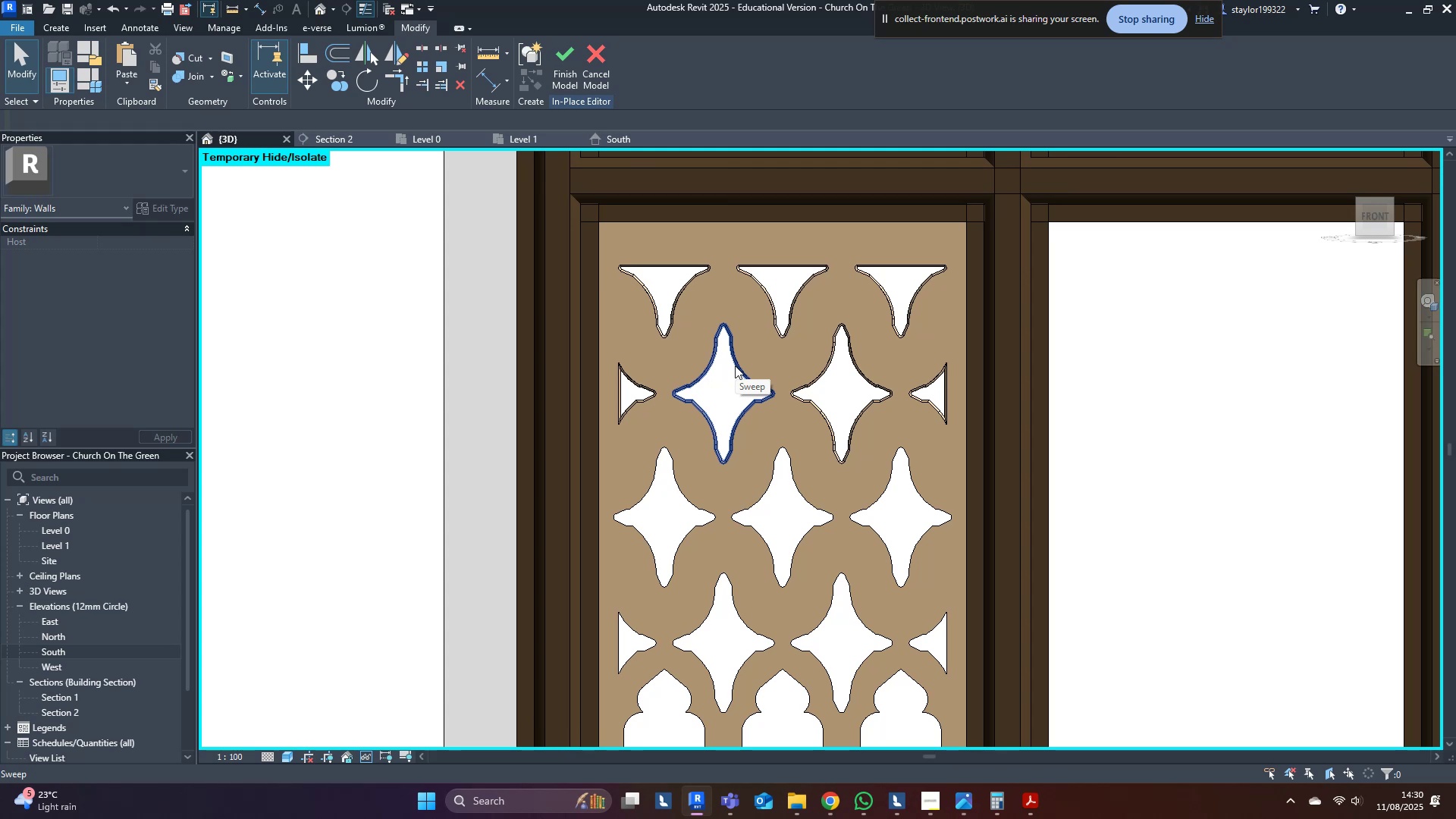 
left_click([735, 366])
 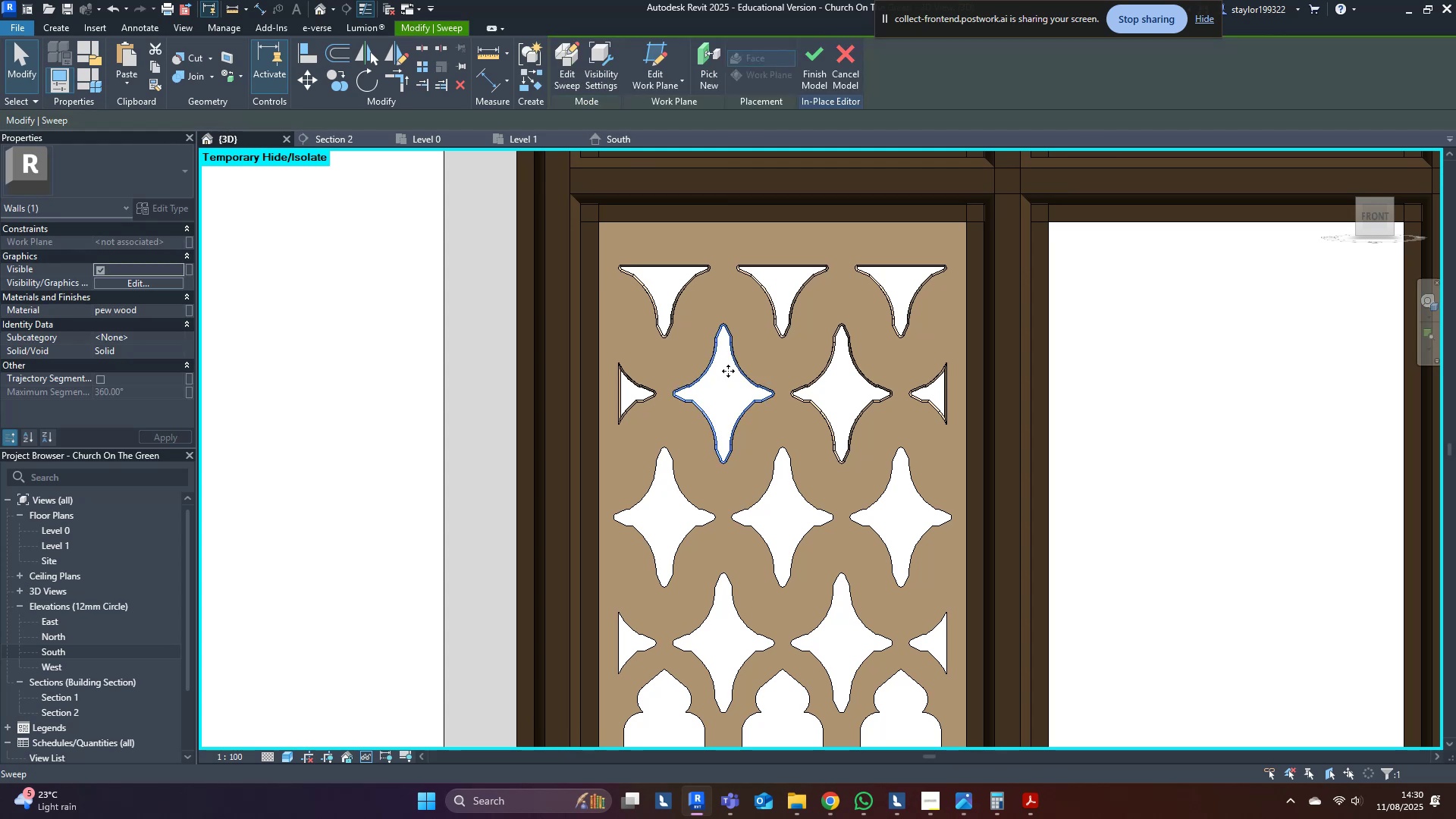 
hold_key(key=ControlLeft, duration=1.52)
left_click([640, 388])
 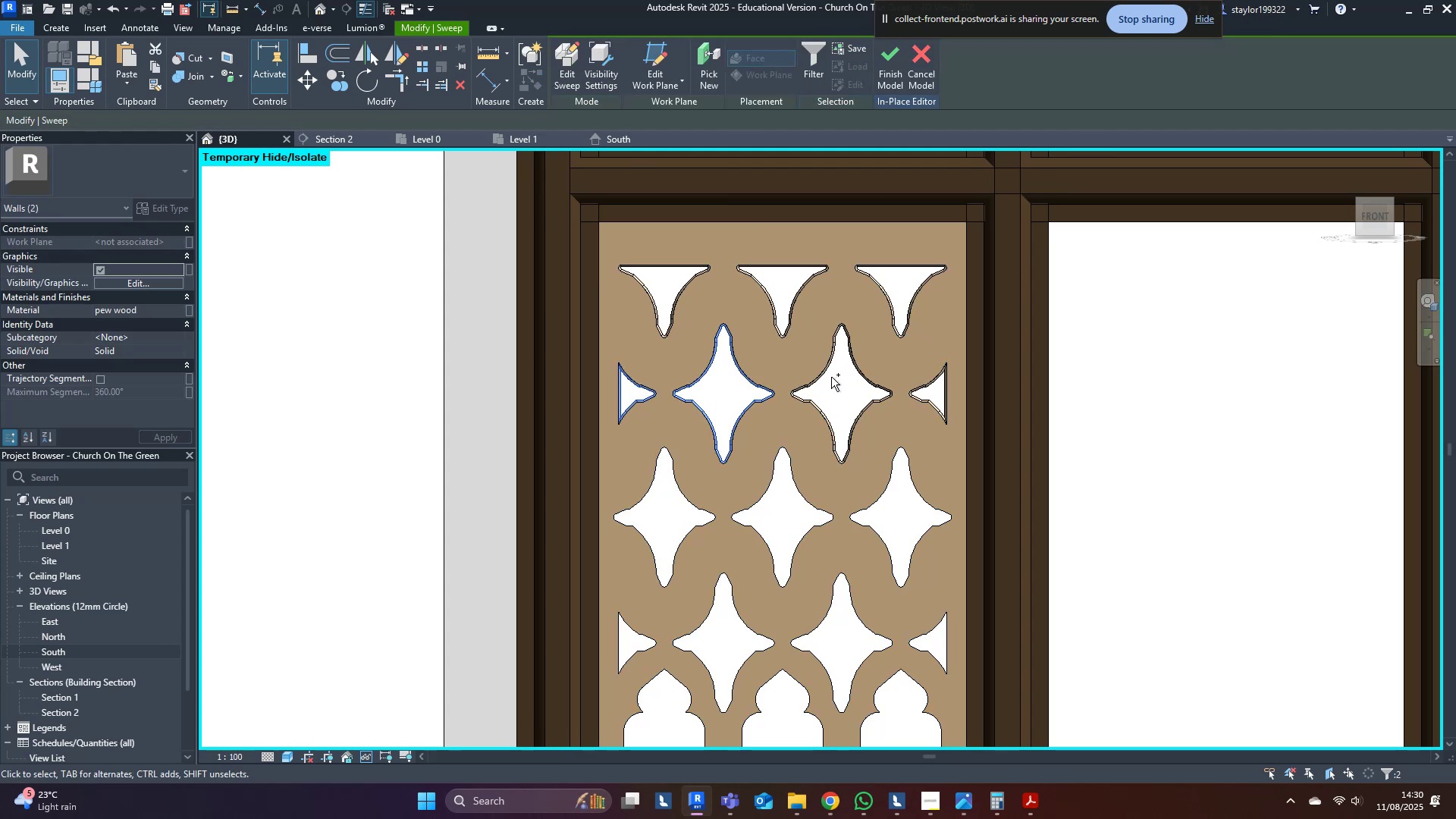 
hold_key(key=ControlLeft, duration=1.48)
left_click([825, 375])
 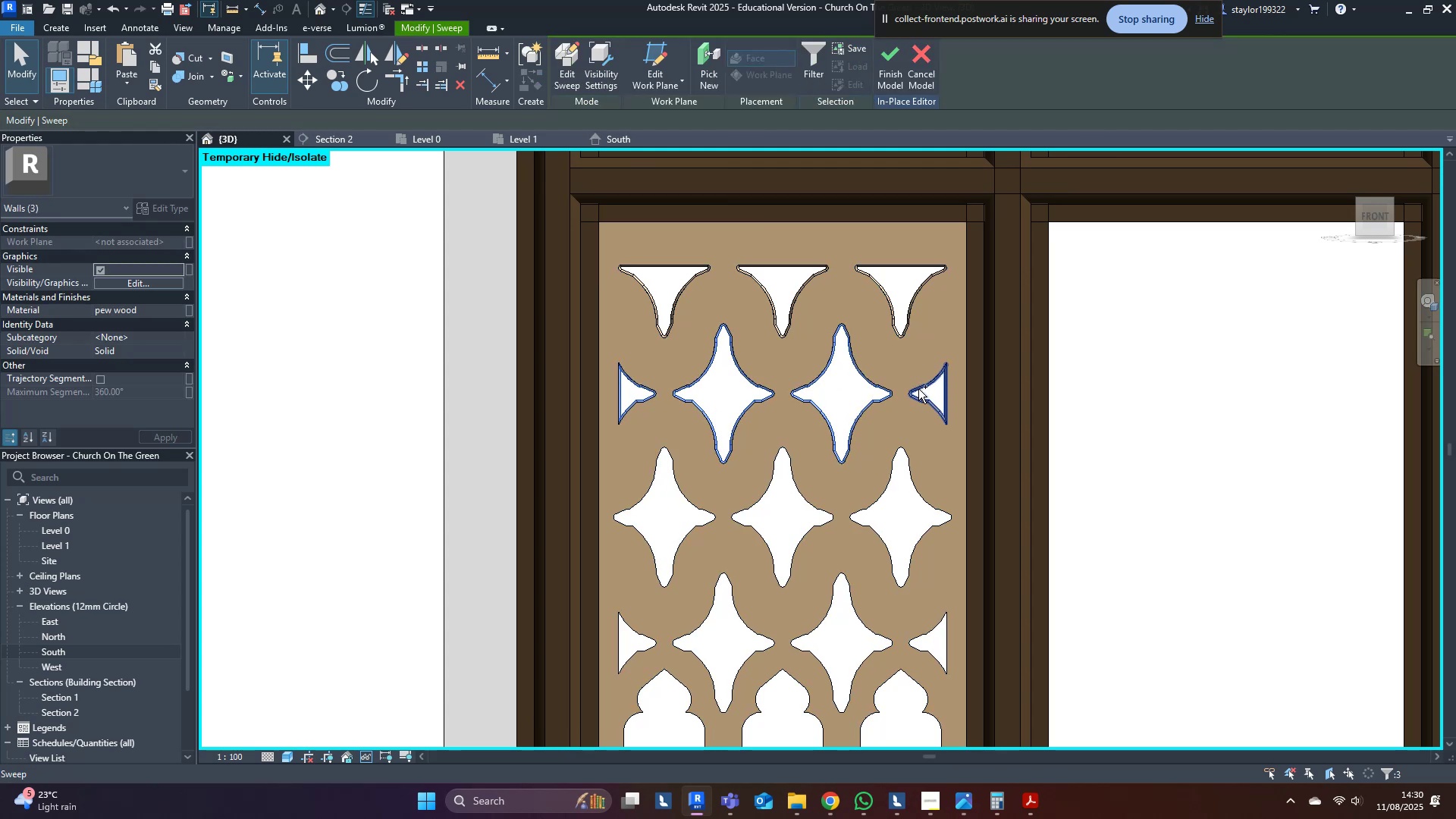 
left_click([918, 389])
 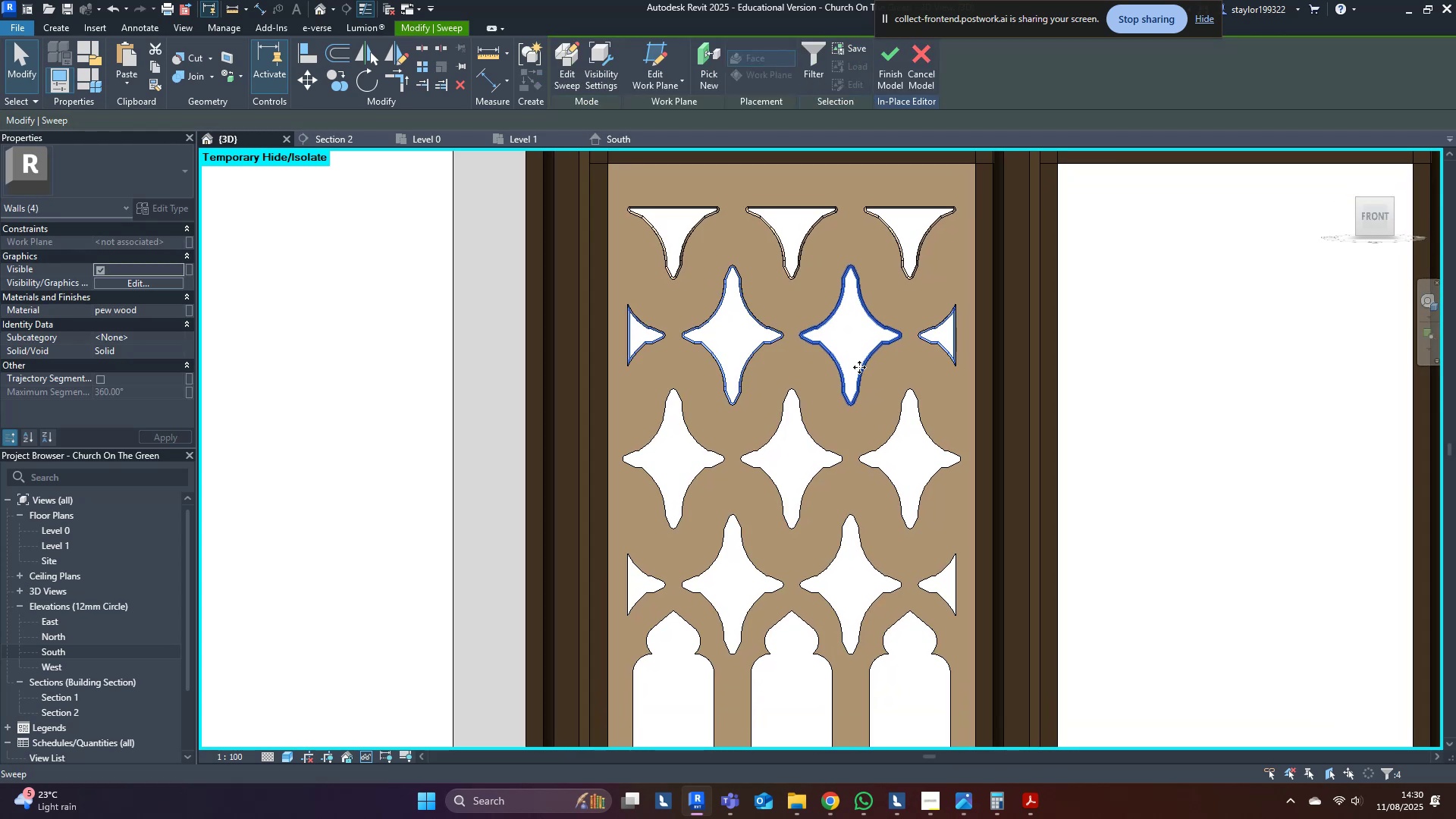 
type(mv)
 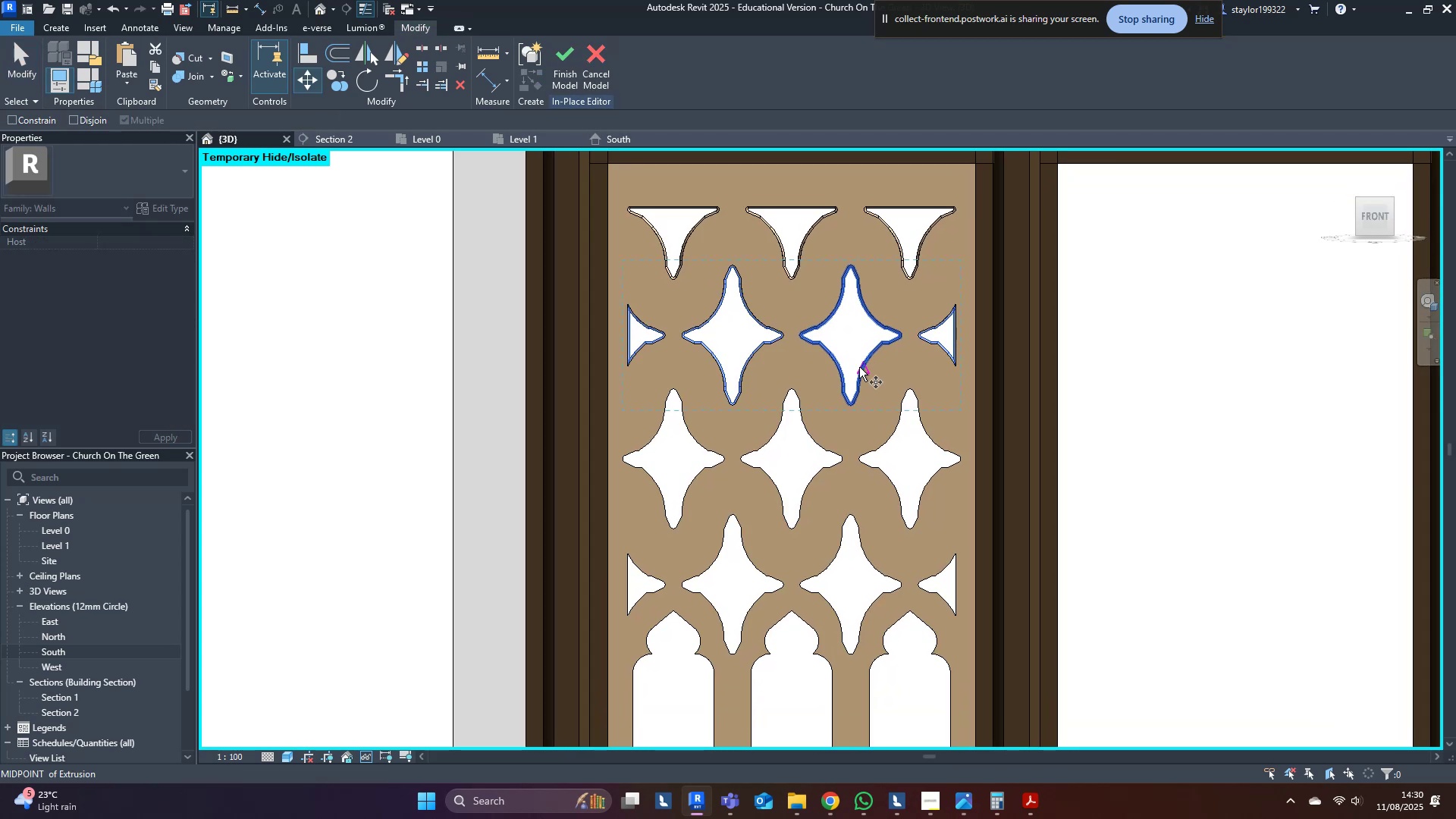 
scroll: coordinate [943, 387], scroll_direction: up, amount: 8.0
 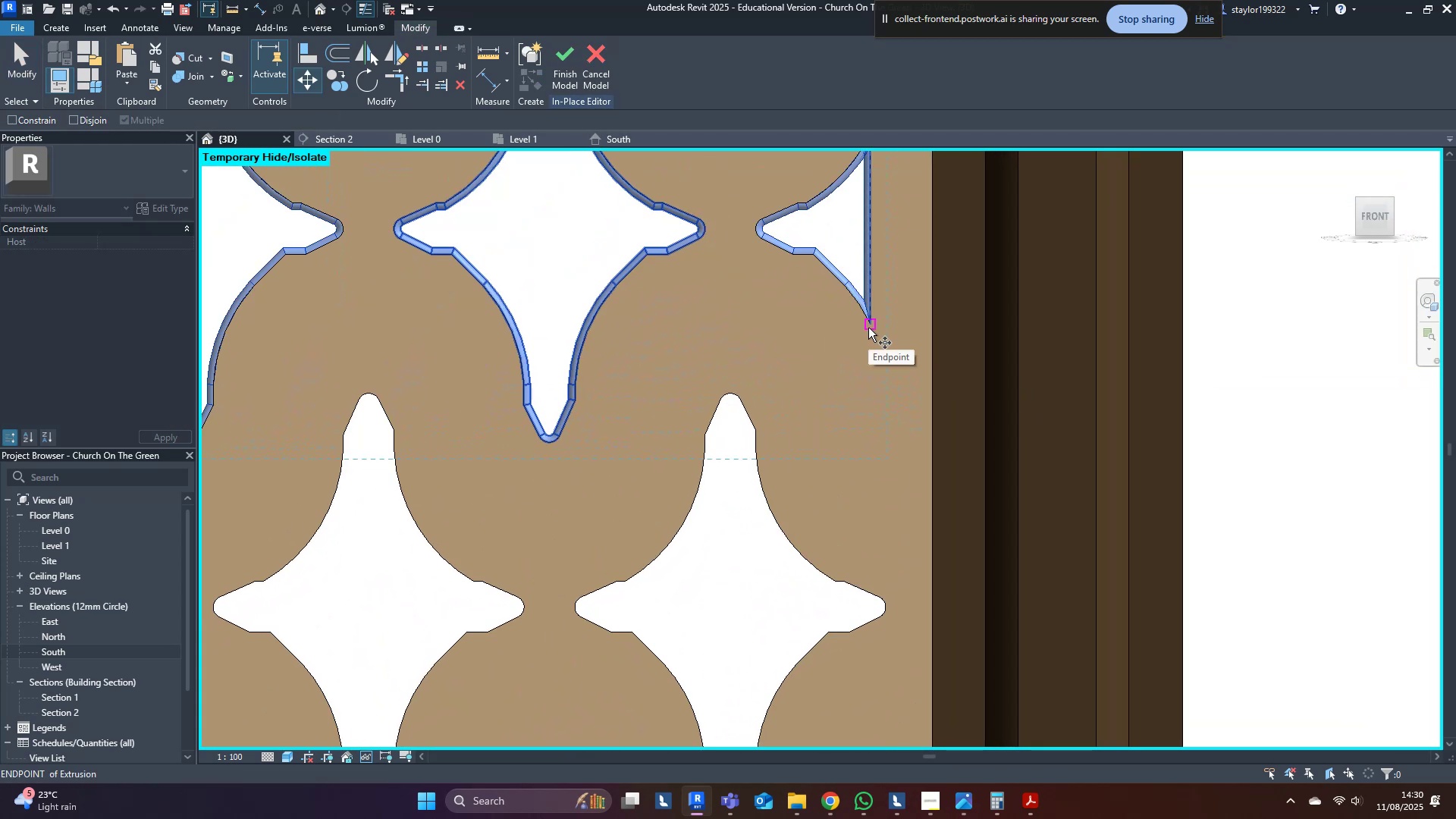 
left_click([870, 324])
 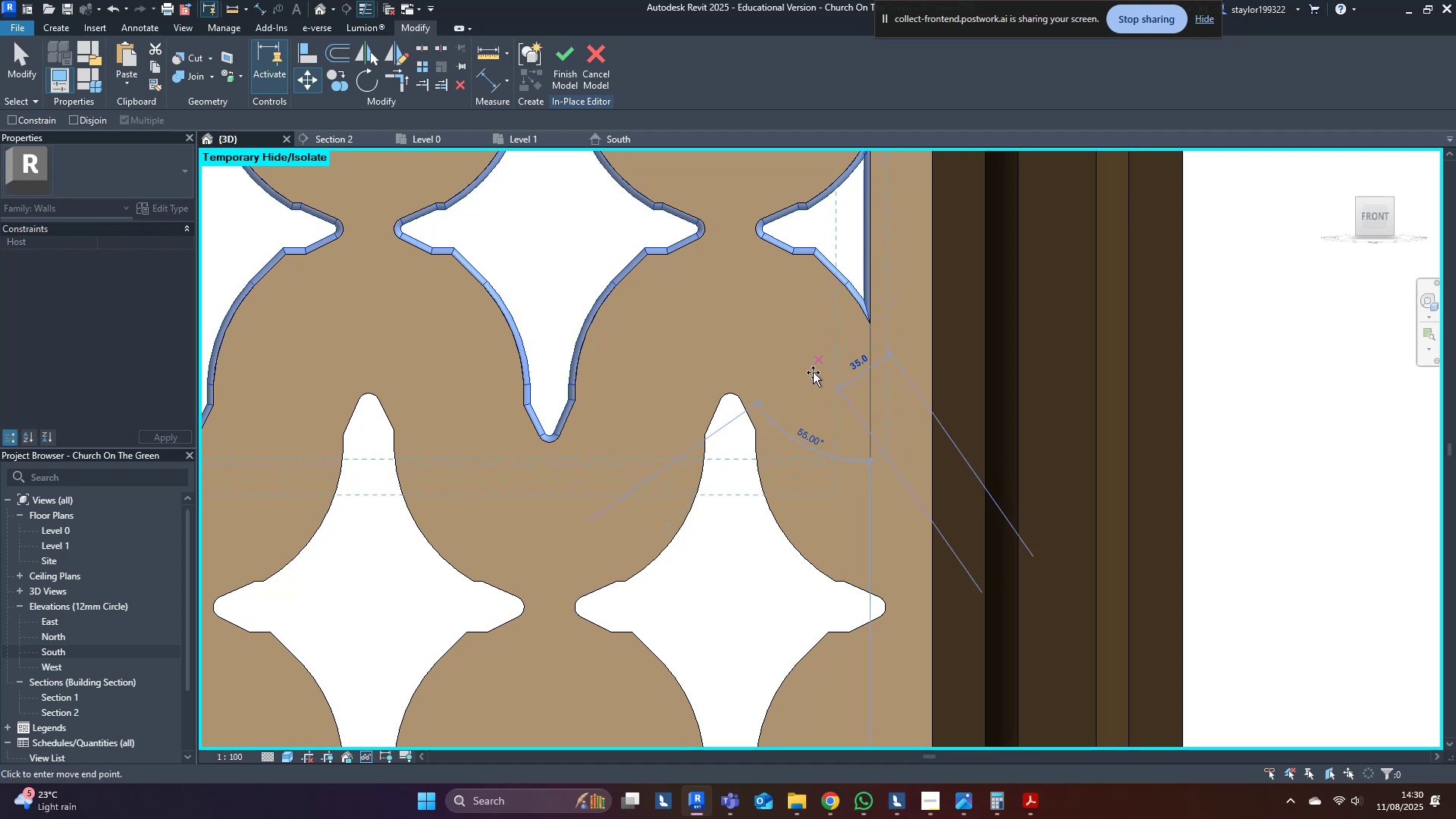 
scroll: coordinate [779, 447], scroll_direction: down, amount: 3.0
 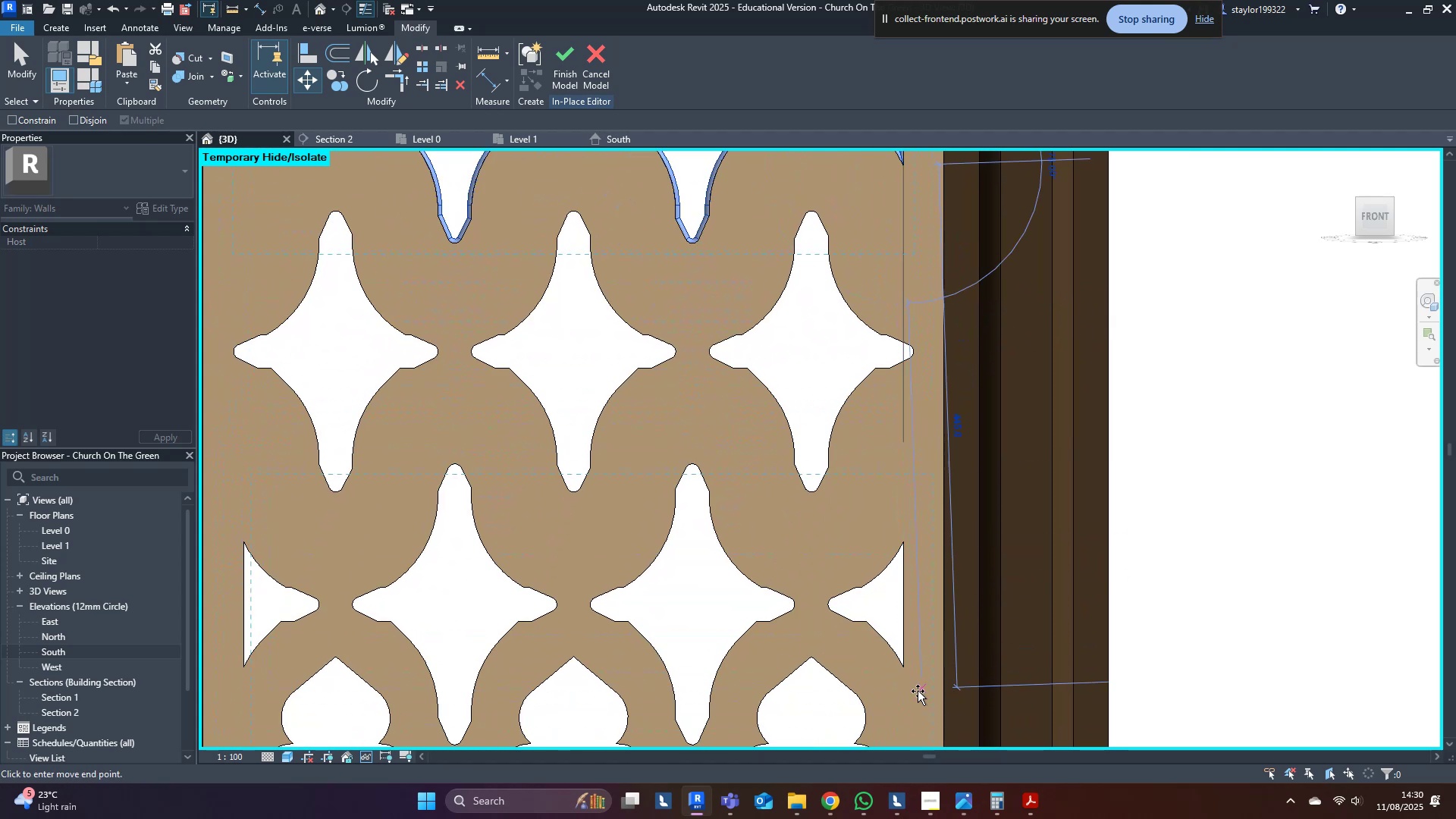 
hold_key(key=ControlLeft, duration=0.8)
left_click([902, 666])
 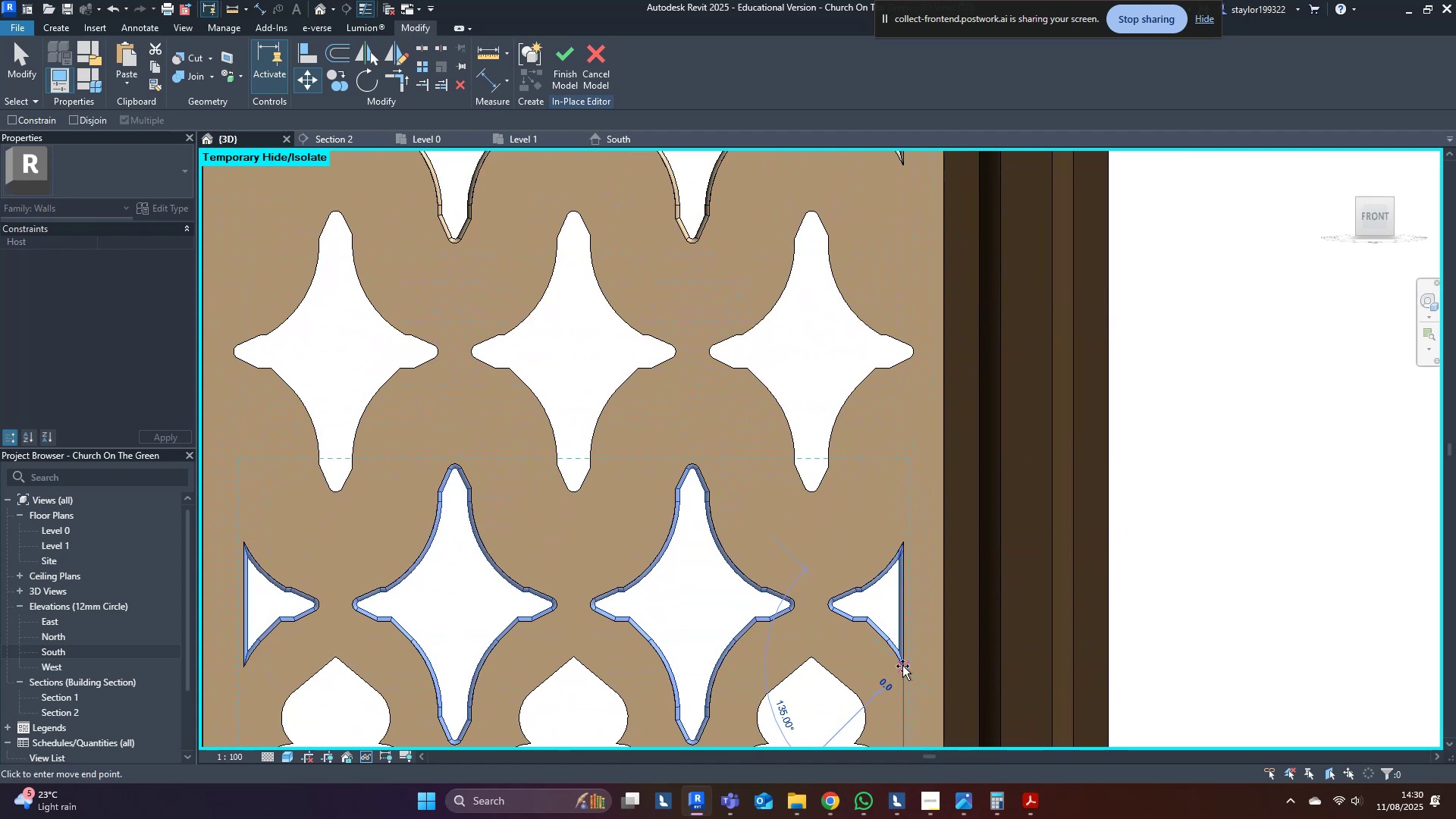 
key(Escape)
 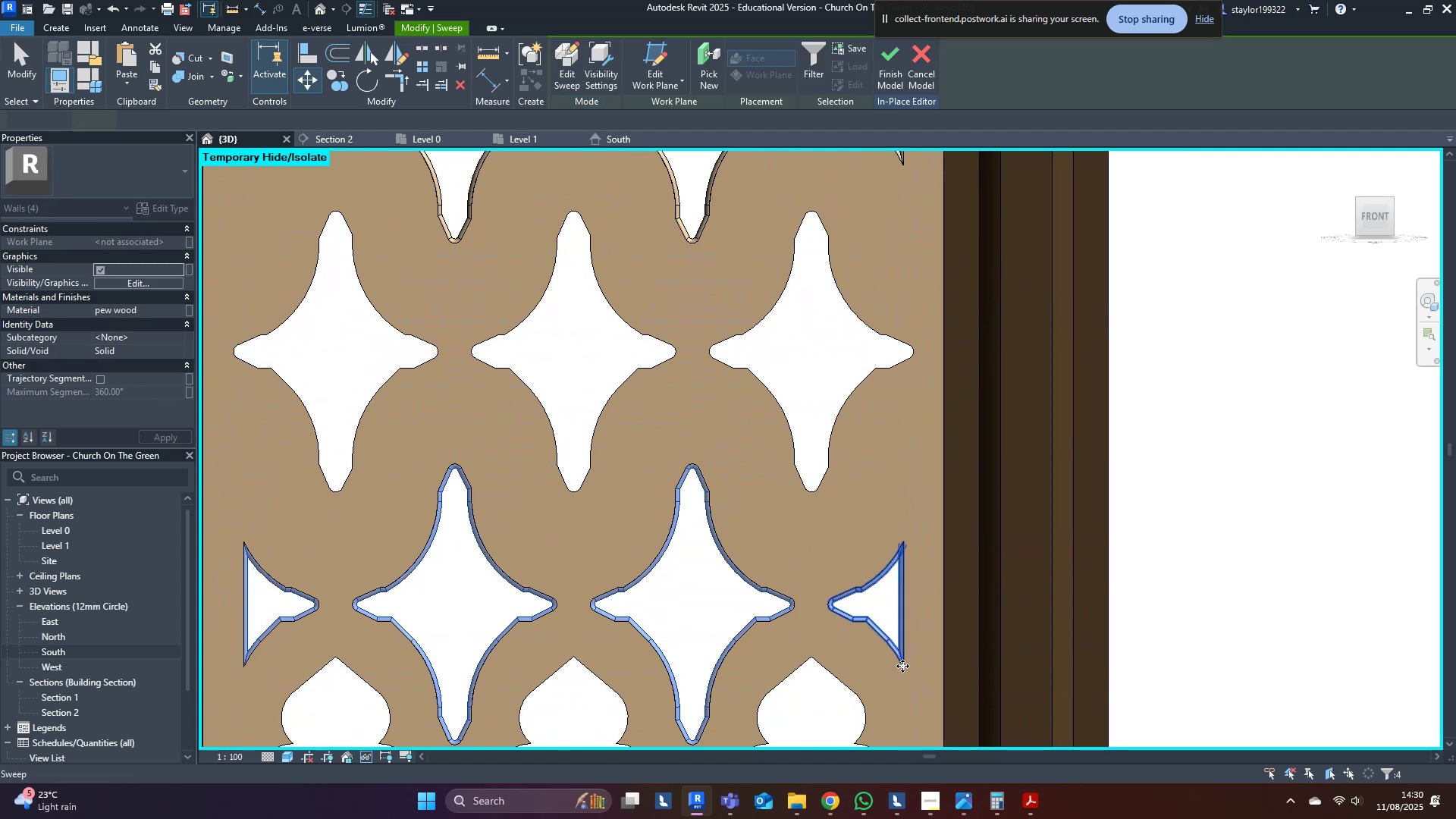 
scroll: coordinate [902, 665], scroll_direction: down, amount: 4.0
 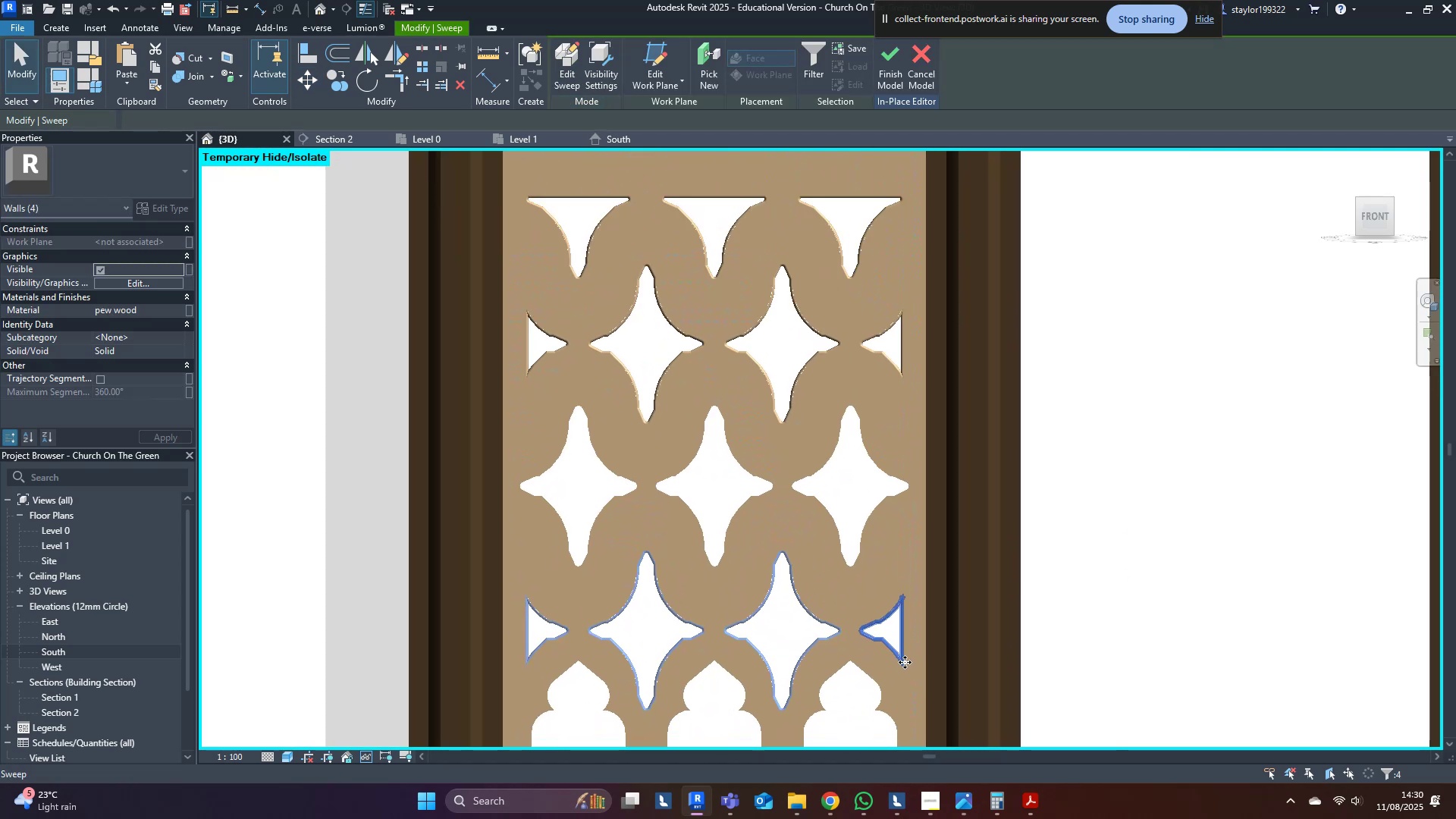 
key(Escape)
 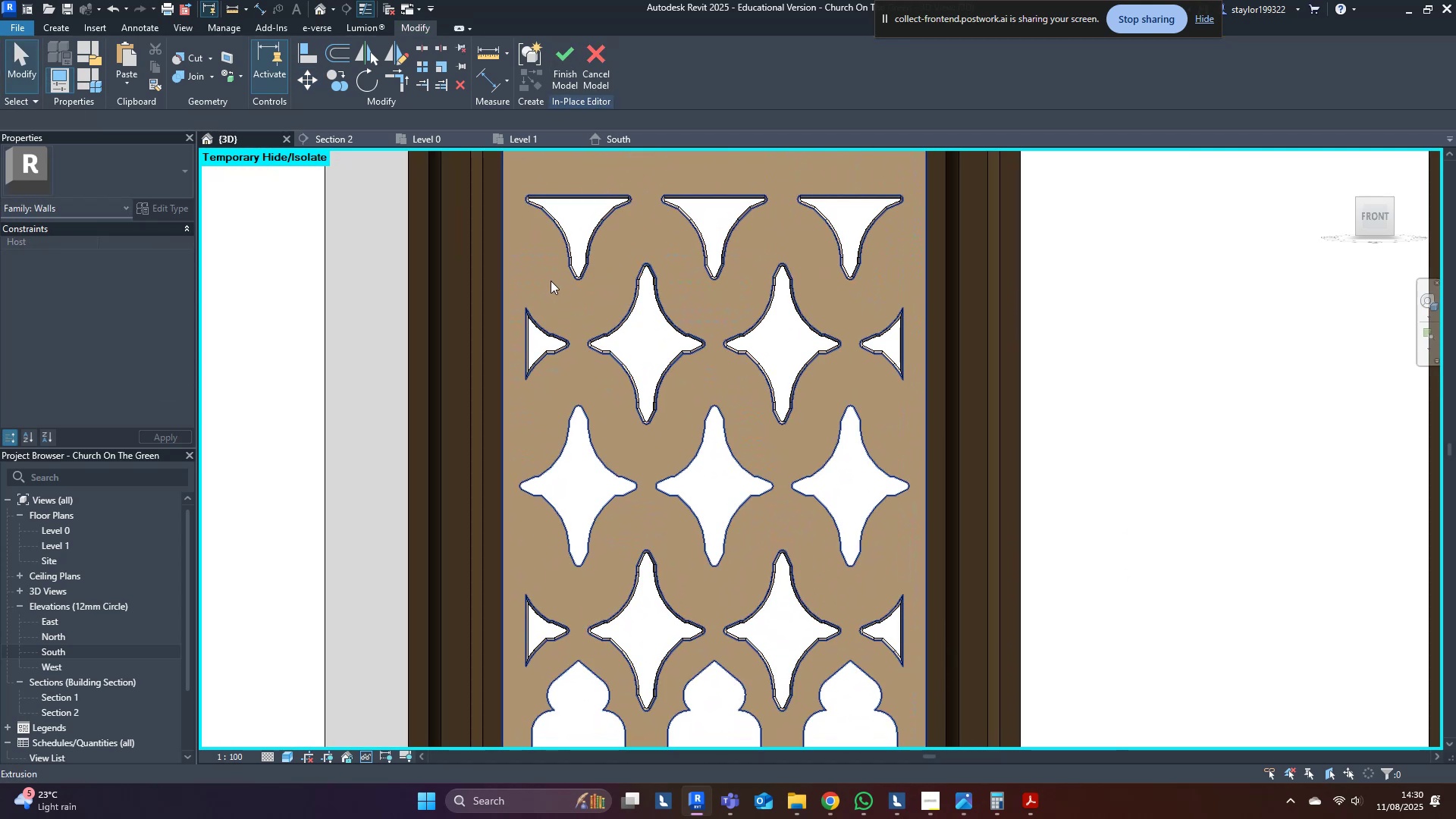 
wait(6.25)
 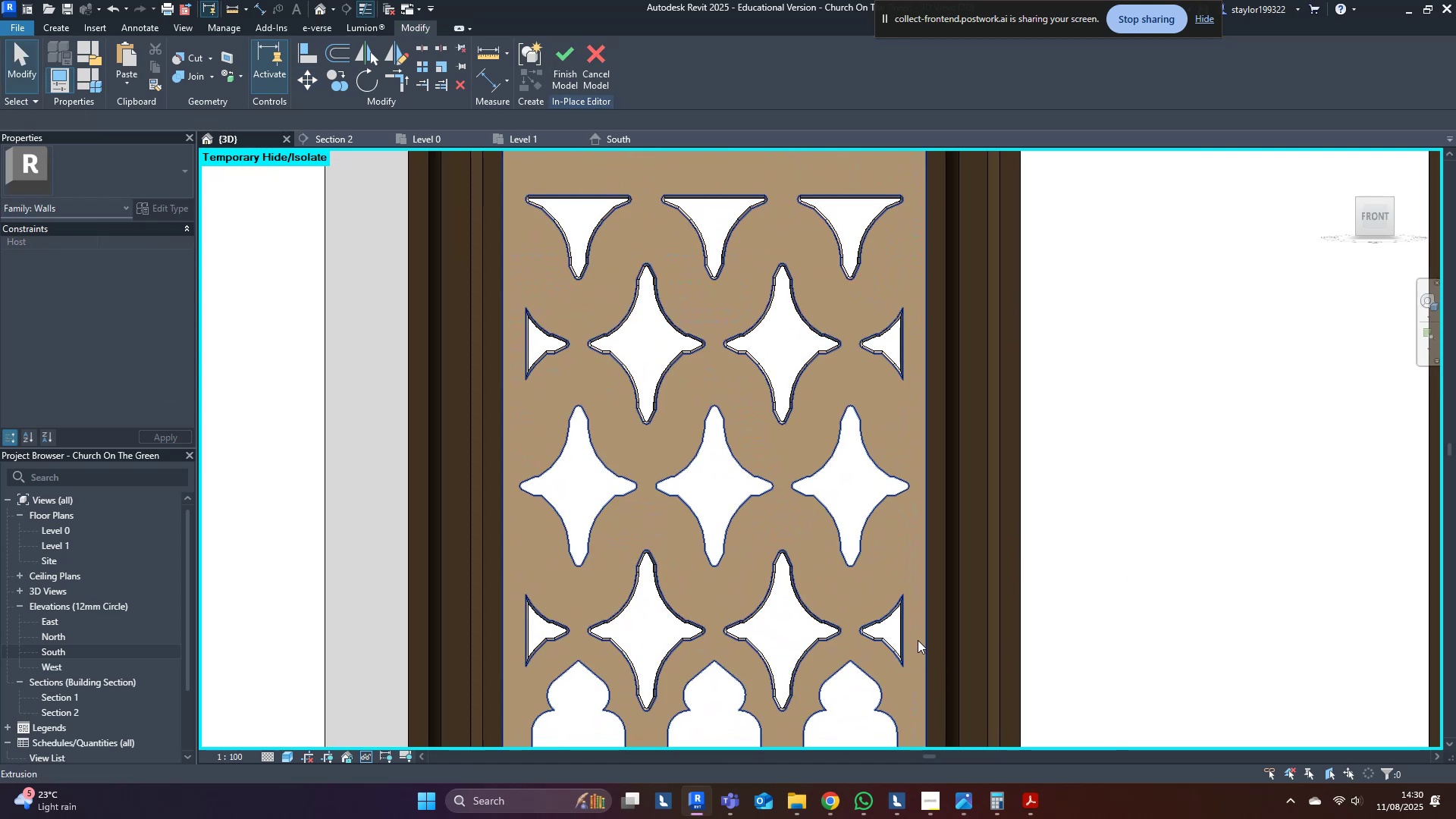 
scroll: coordinate [620, 313], scroll_direction: up, amount: 5.0
 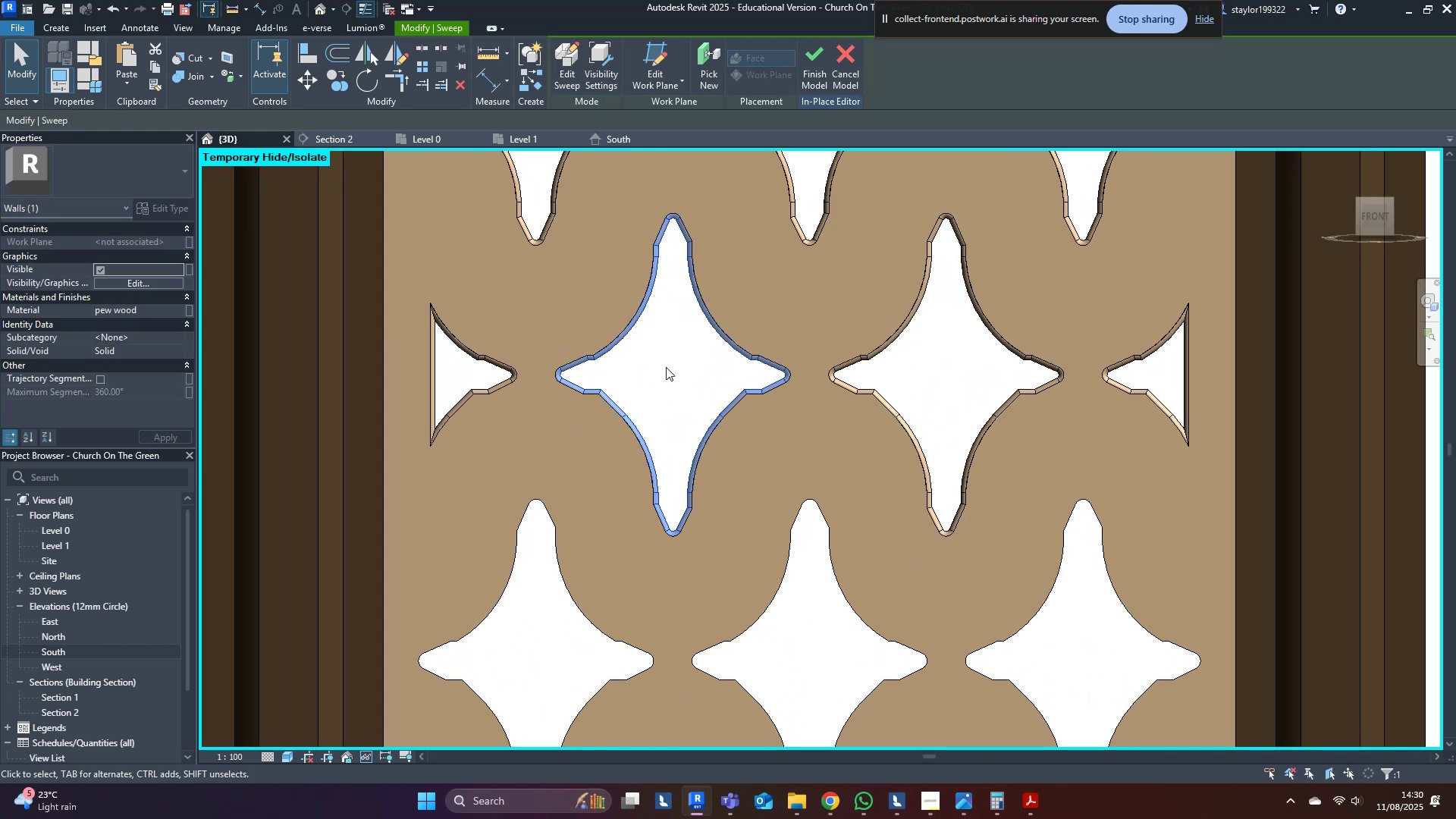 
type(mv)
 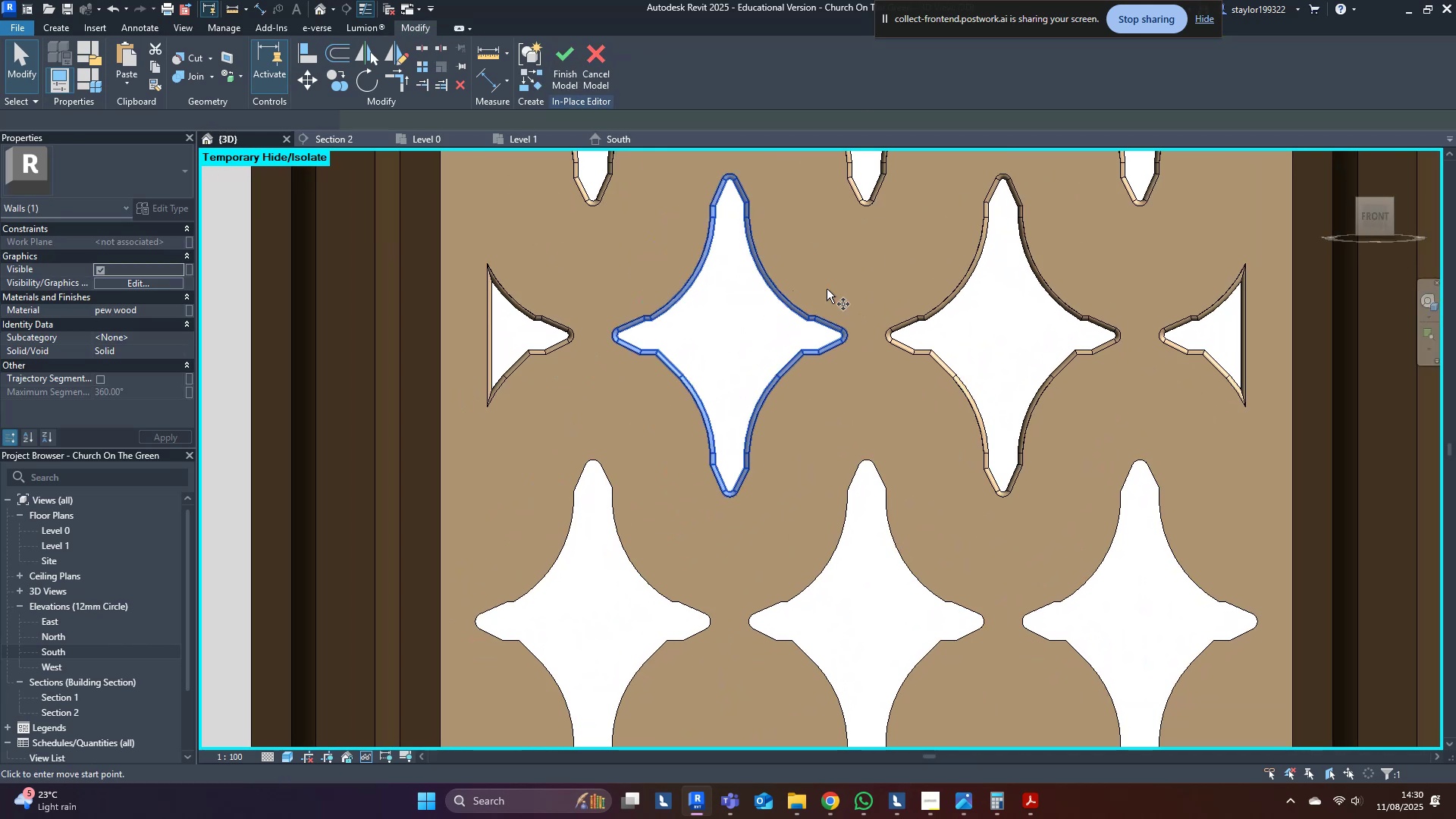 
scroll: coordinate [804, 328], scroll_direction: up, amount: 9.0
 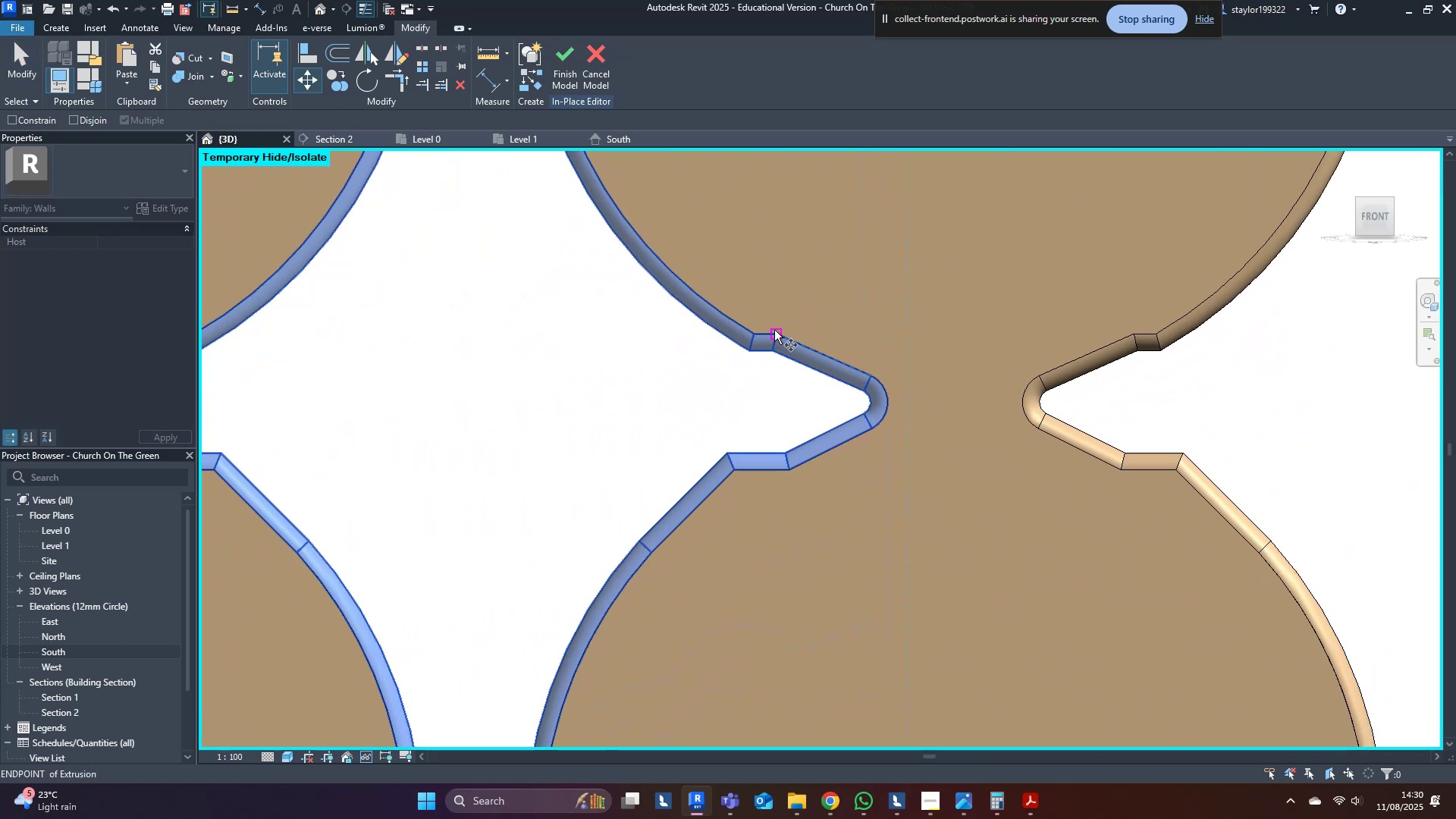 
left_click([774, 330])
 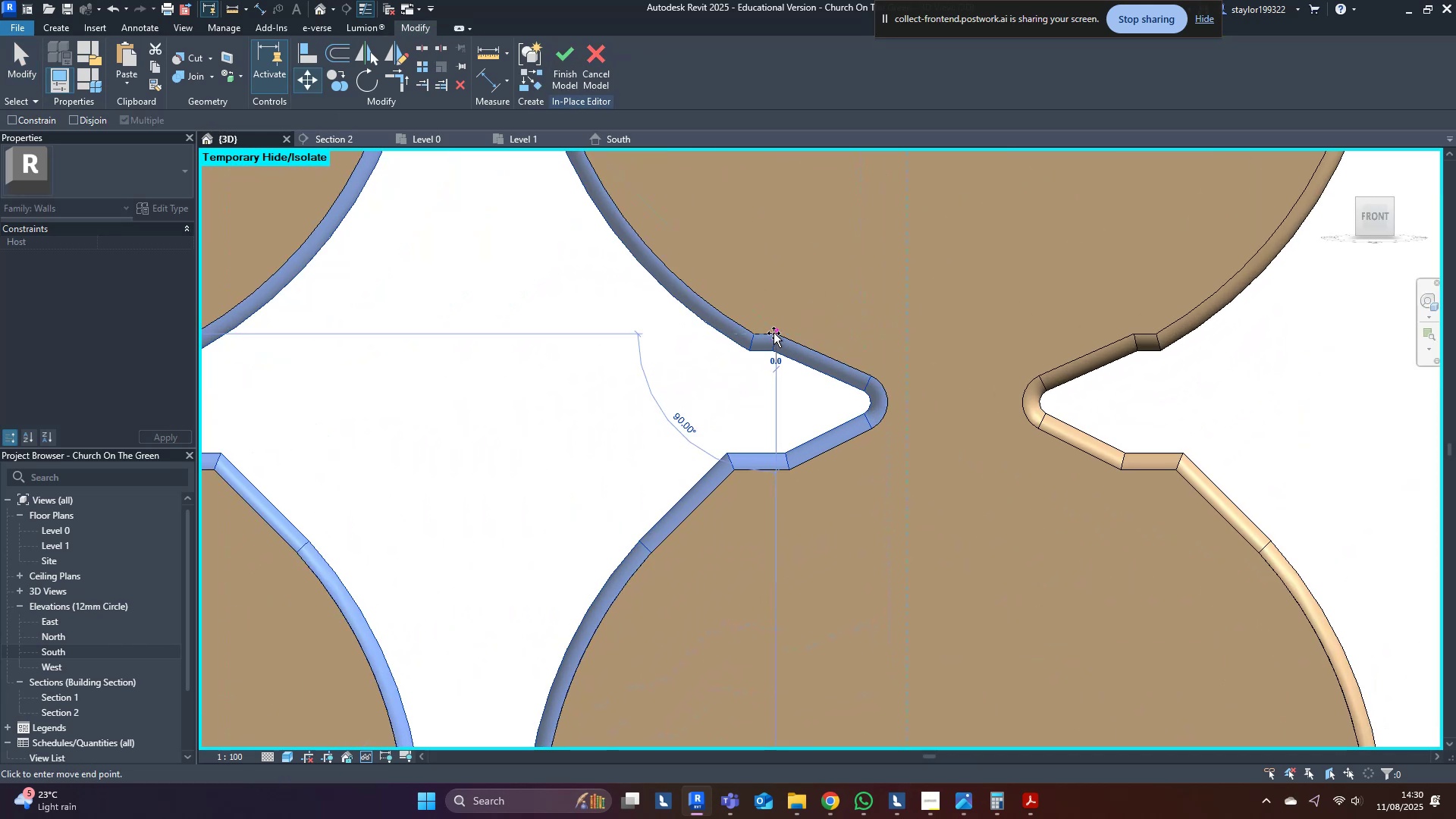 
scroll: coordinate [774, 333], scroll_direction: down, amount: 5.0
 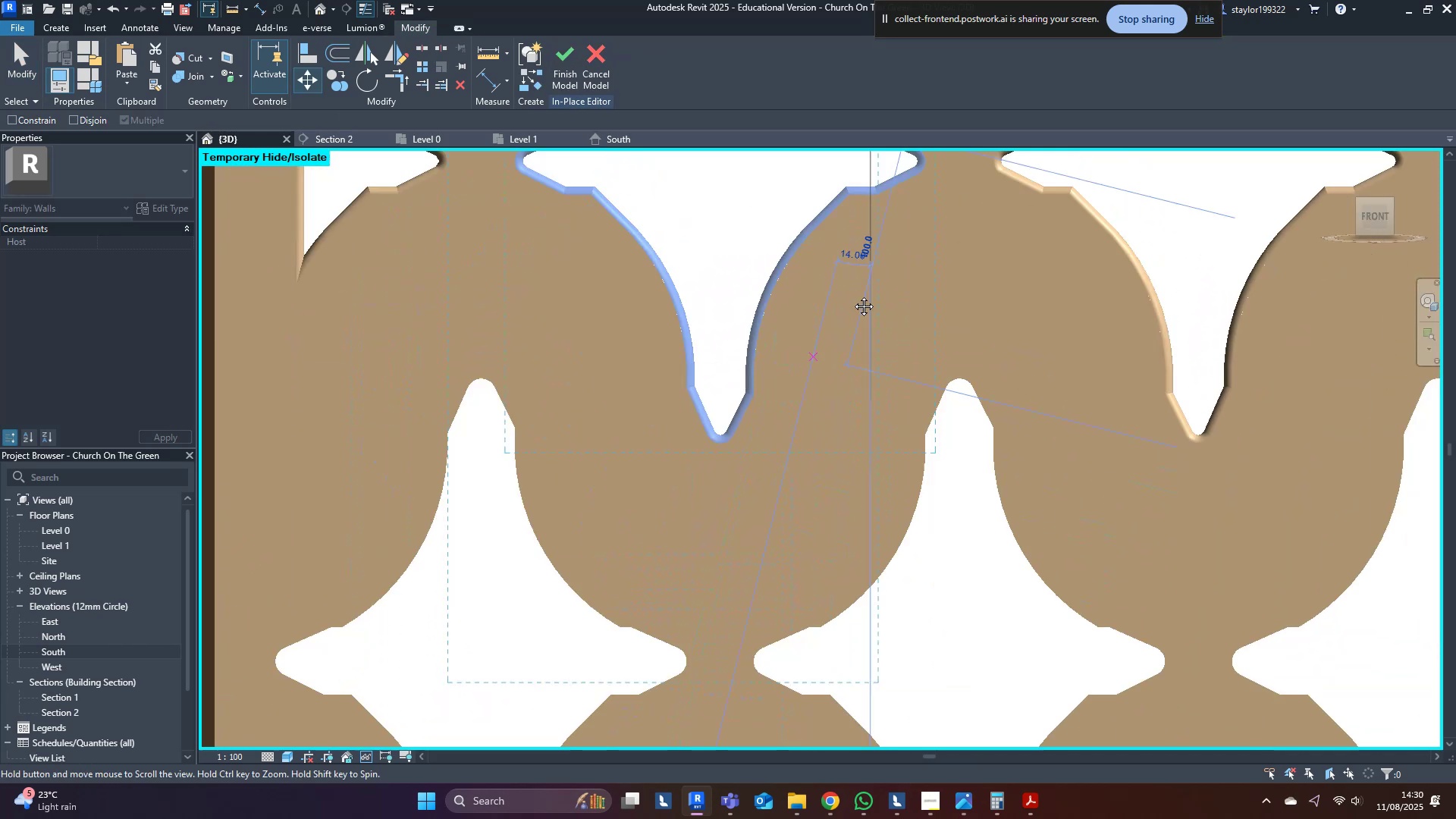 
scroll: coordinate [777, 398], scroll_direction: up, amount: 3.0
 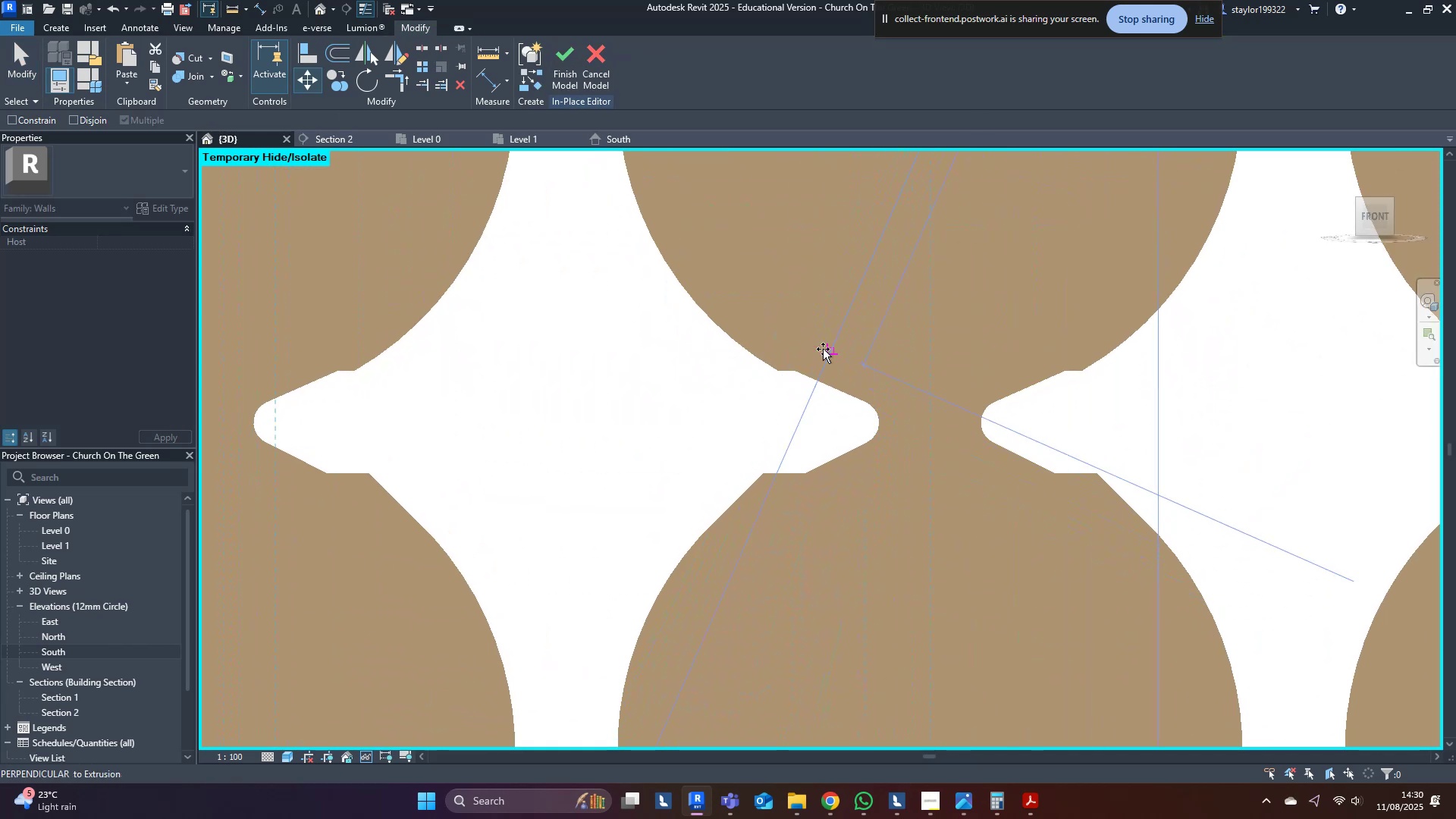 
hold_key(key=ControlLeft, duration=1.31)
left_click([796, 370])
 